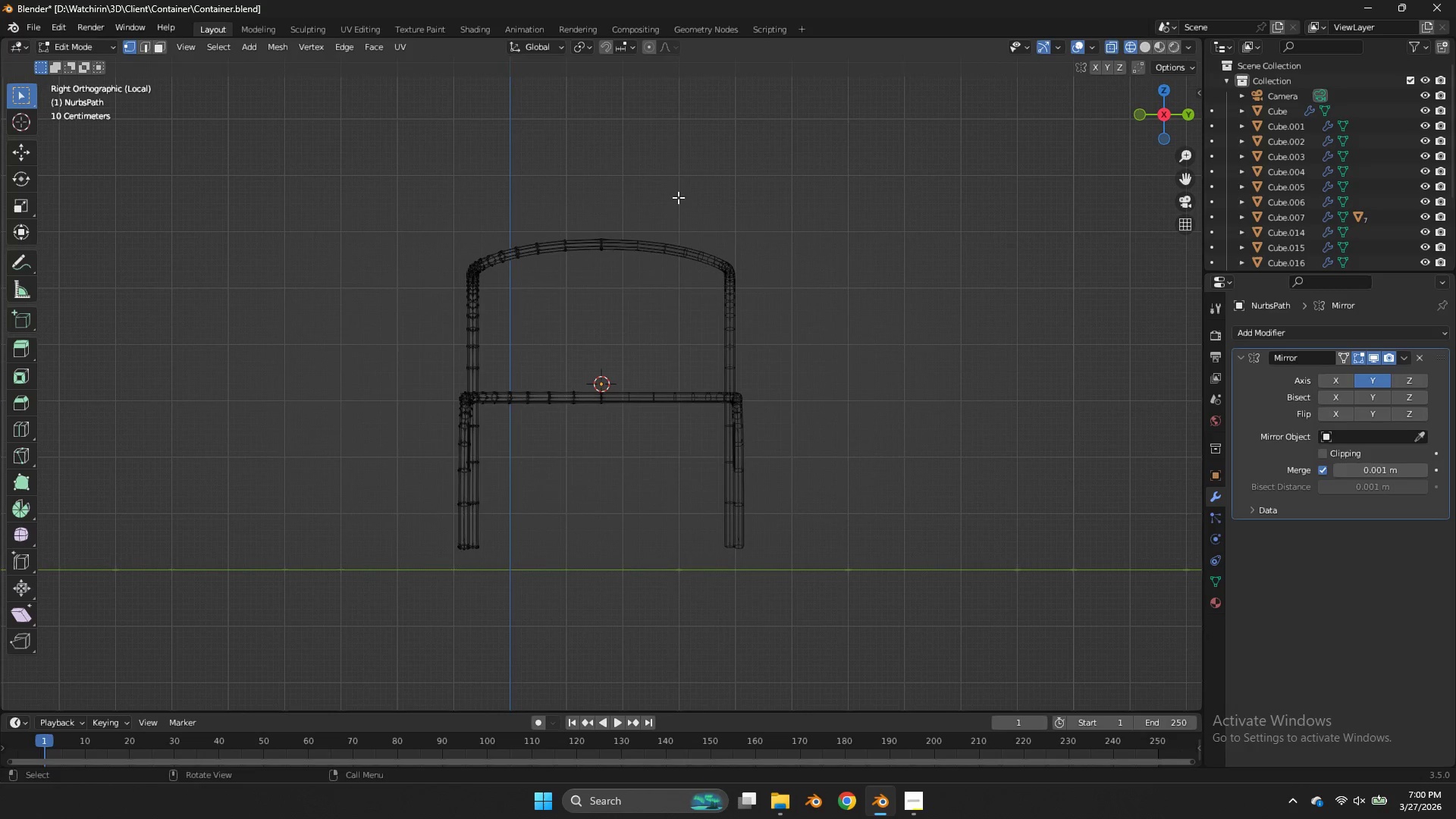 
left_click_drag(start_coordinate=[676, 197], to_coordinate=[583, 468])
 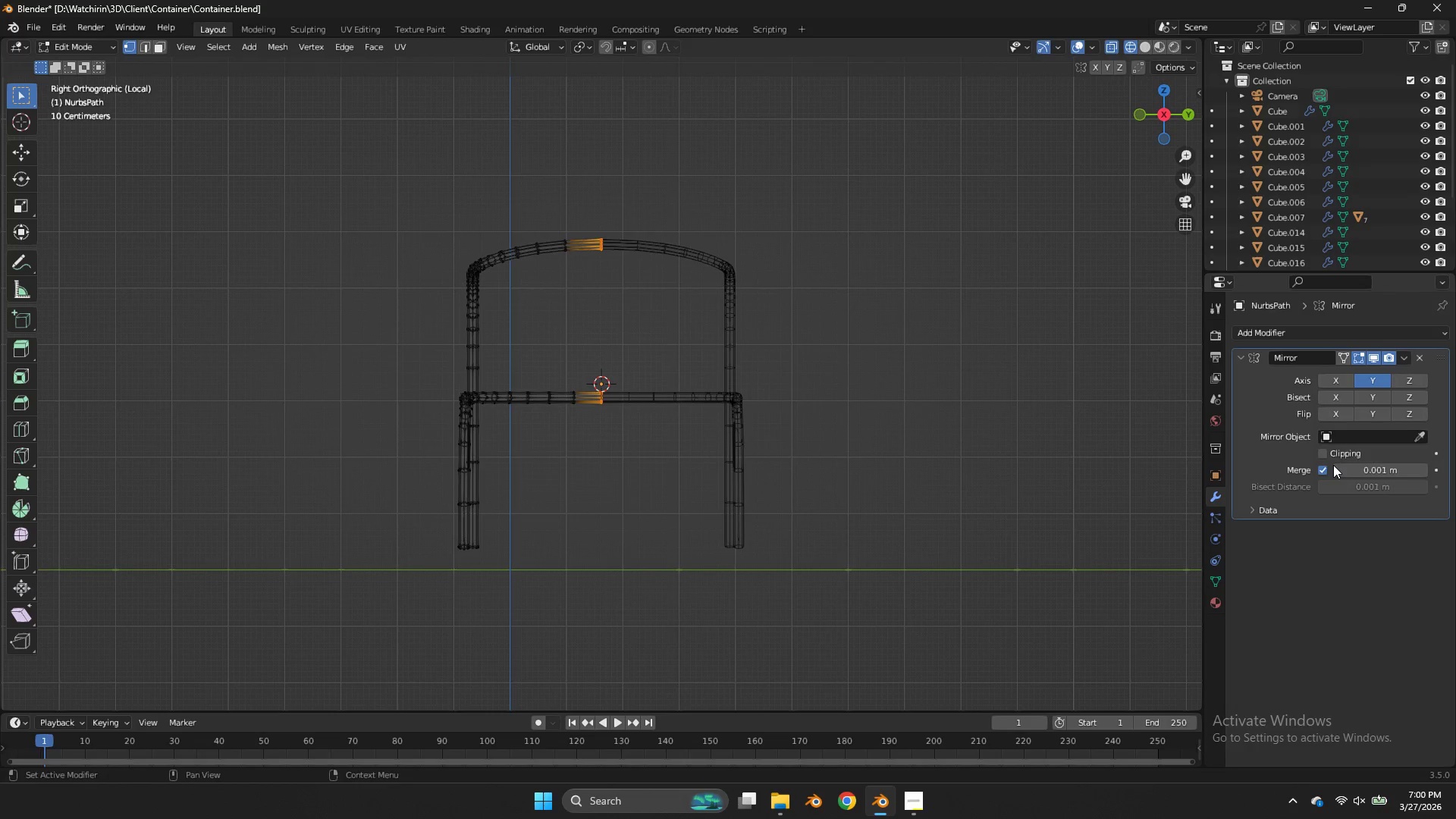 
left_click([1331, 455])
 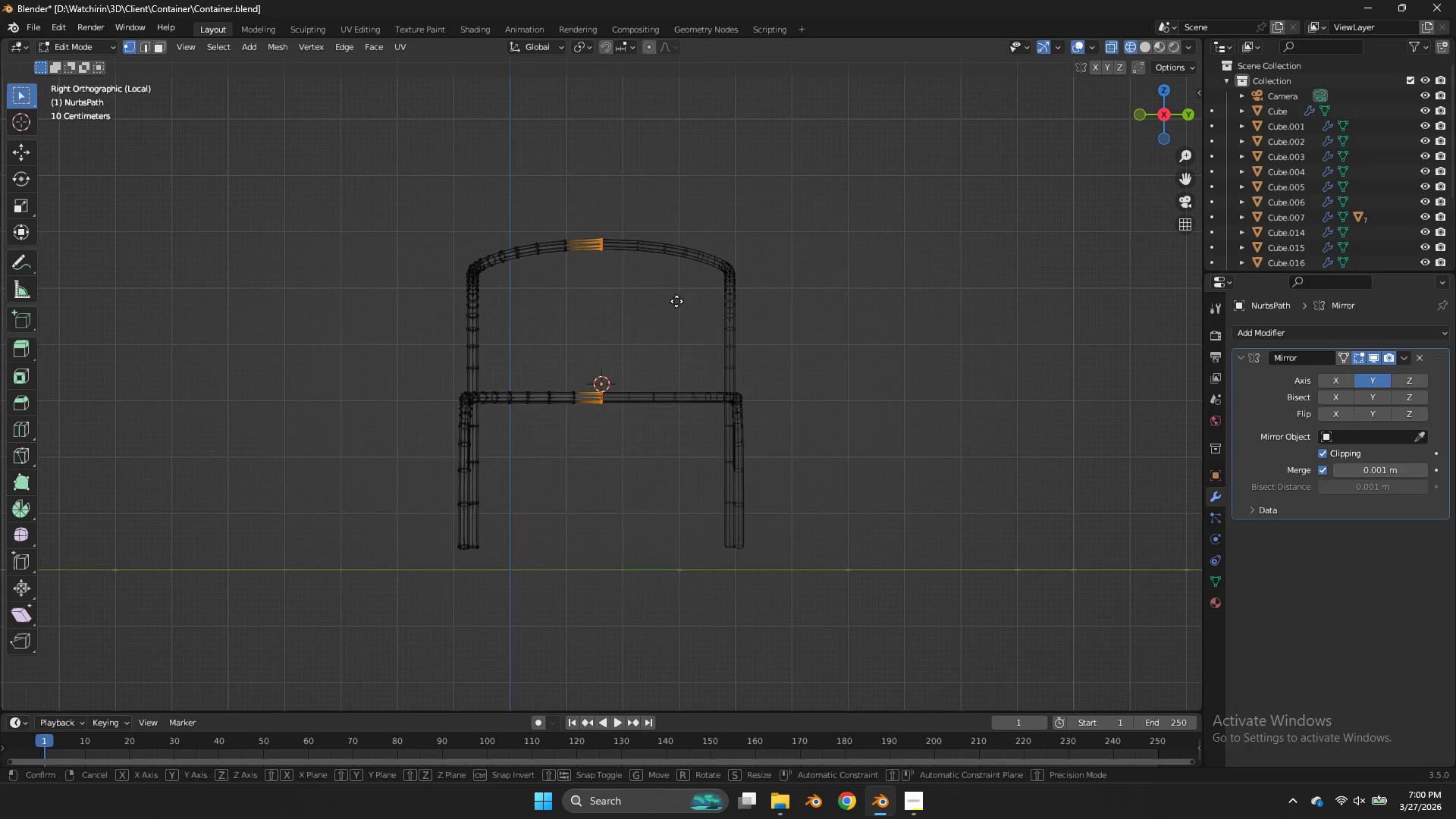 
type(gx)
 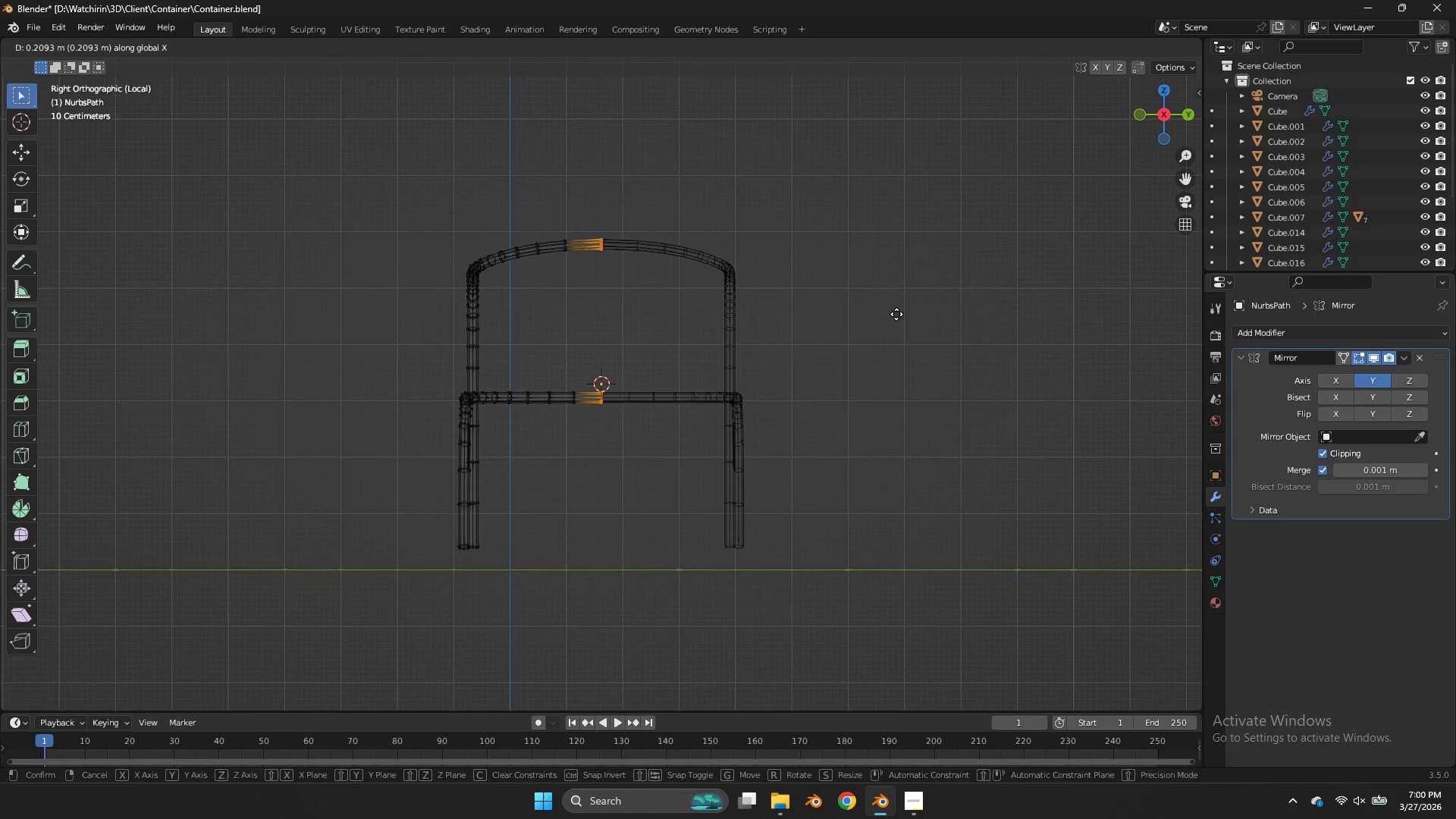 
left_click([931, 314])
 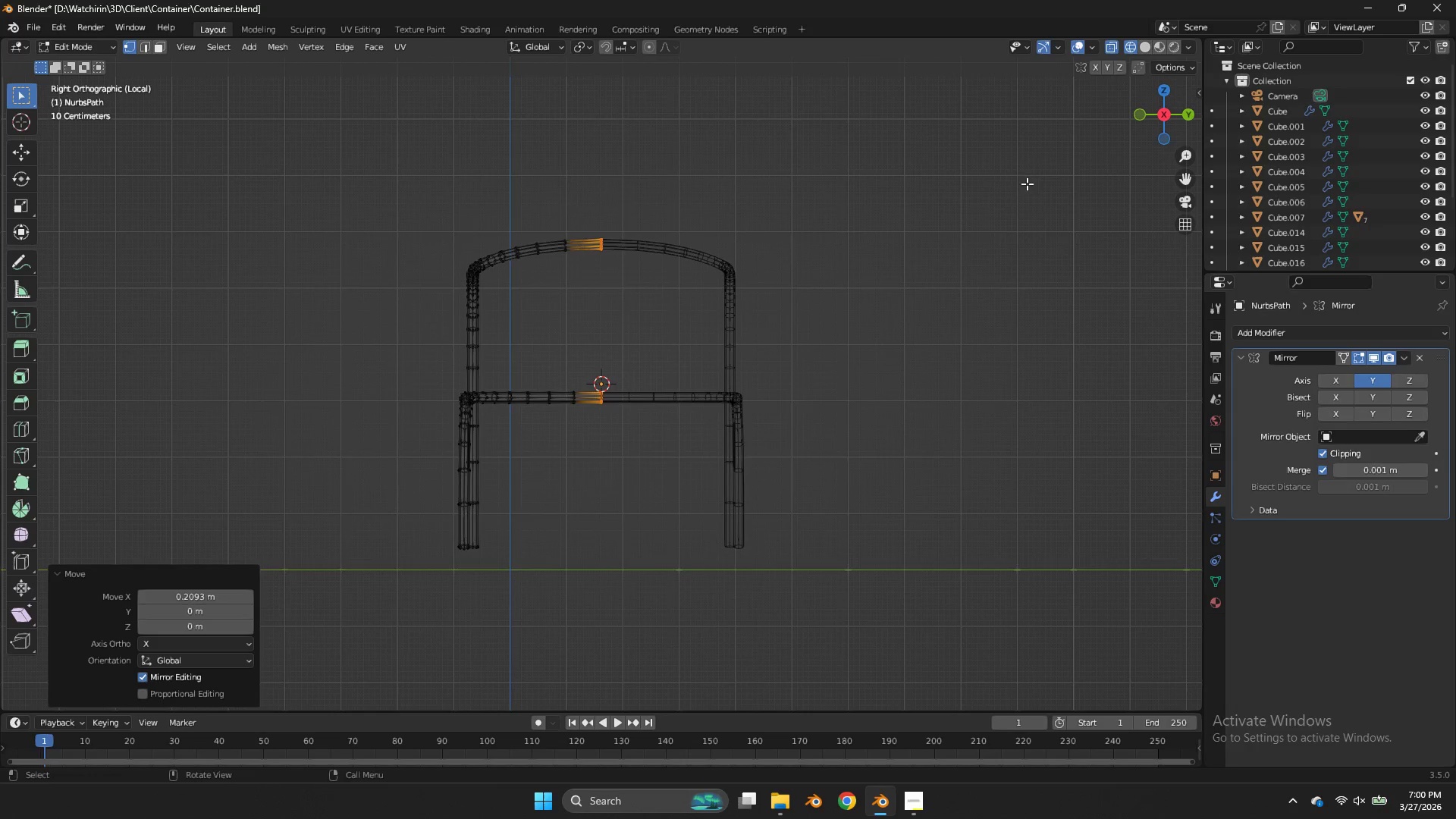 
left_click_drag(start_coordinate=[1159, 140], to_coordinate=[17, 225])
 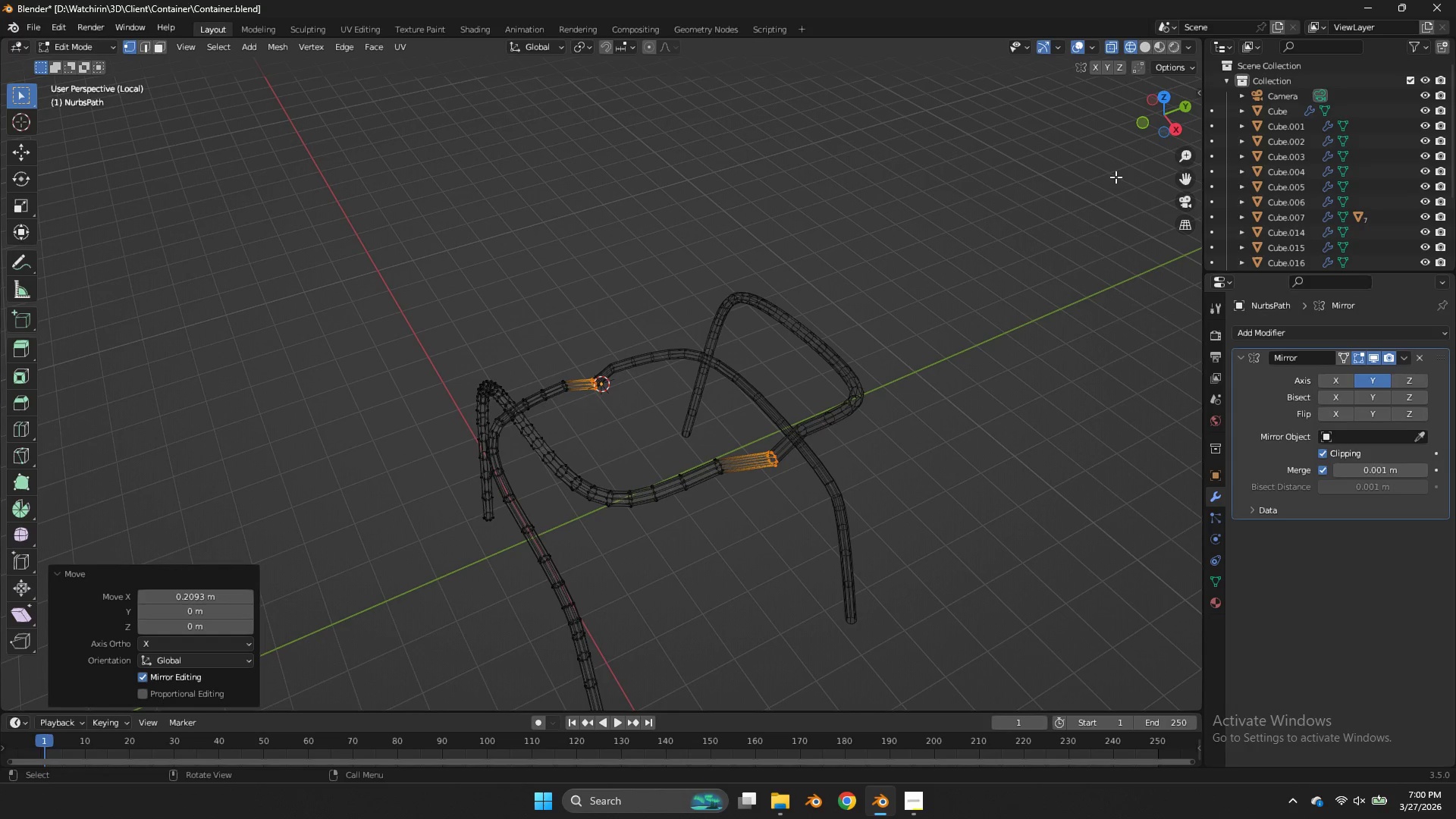 
key(Control+ControlLeft)
 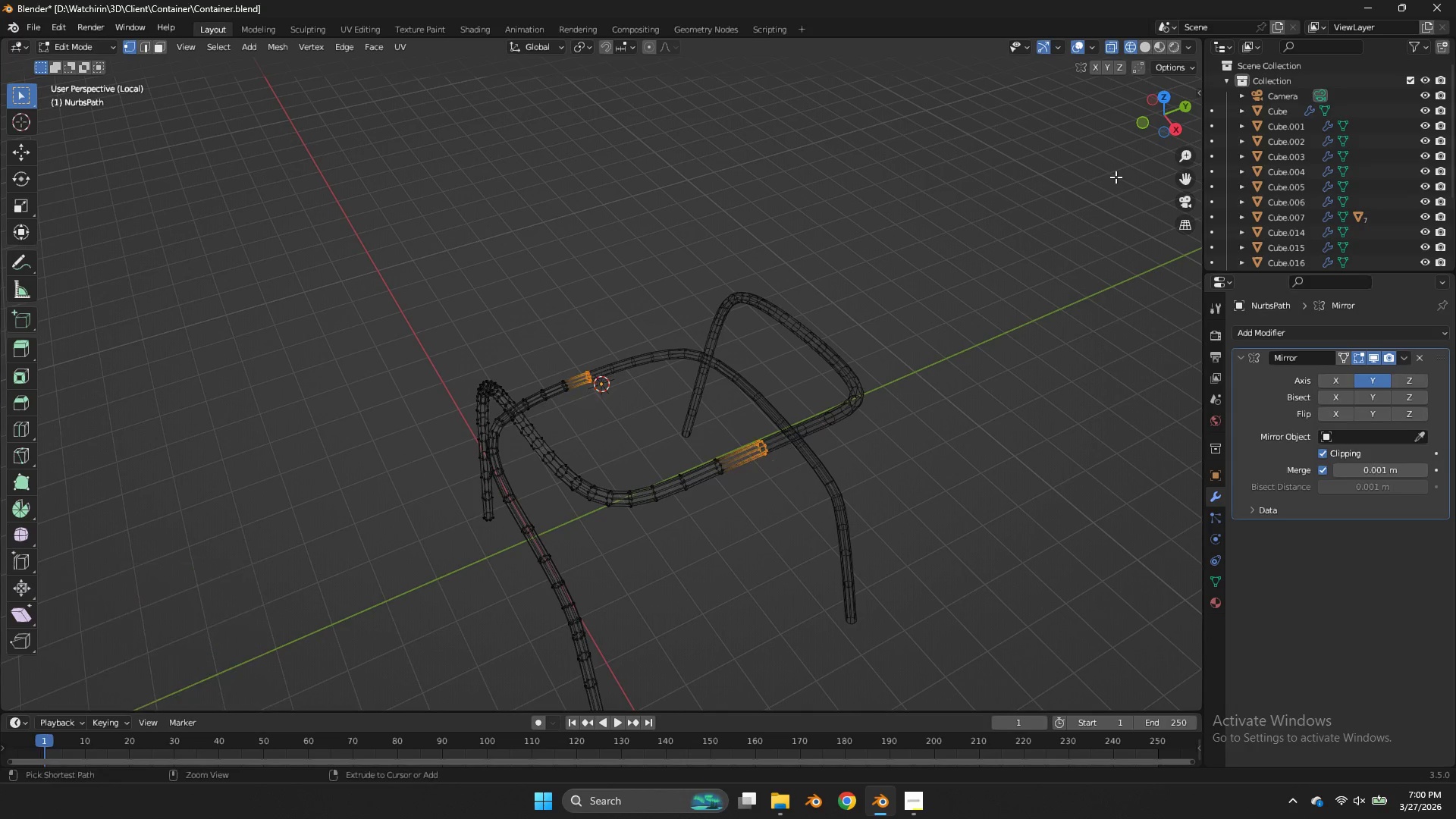 
key(Control+Z)
 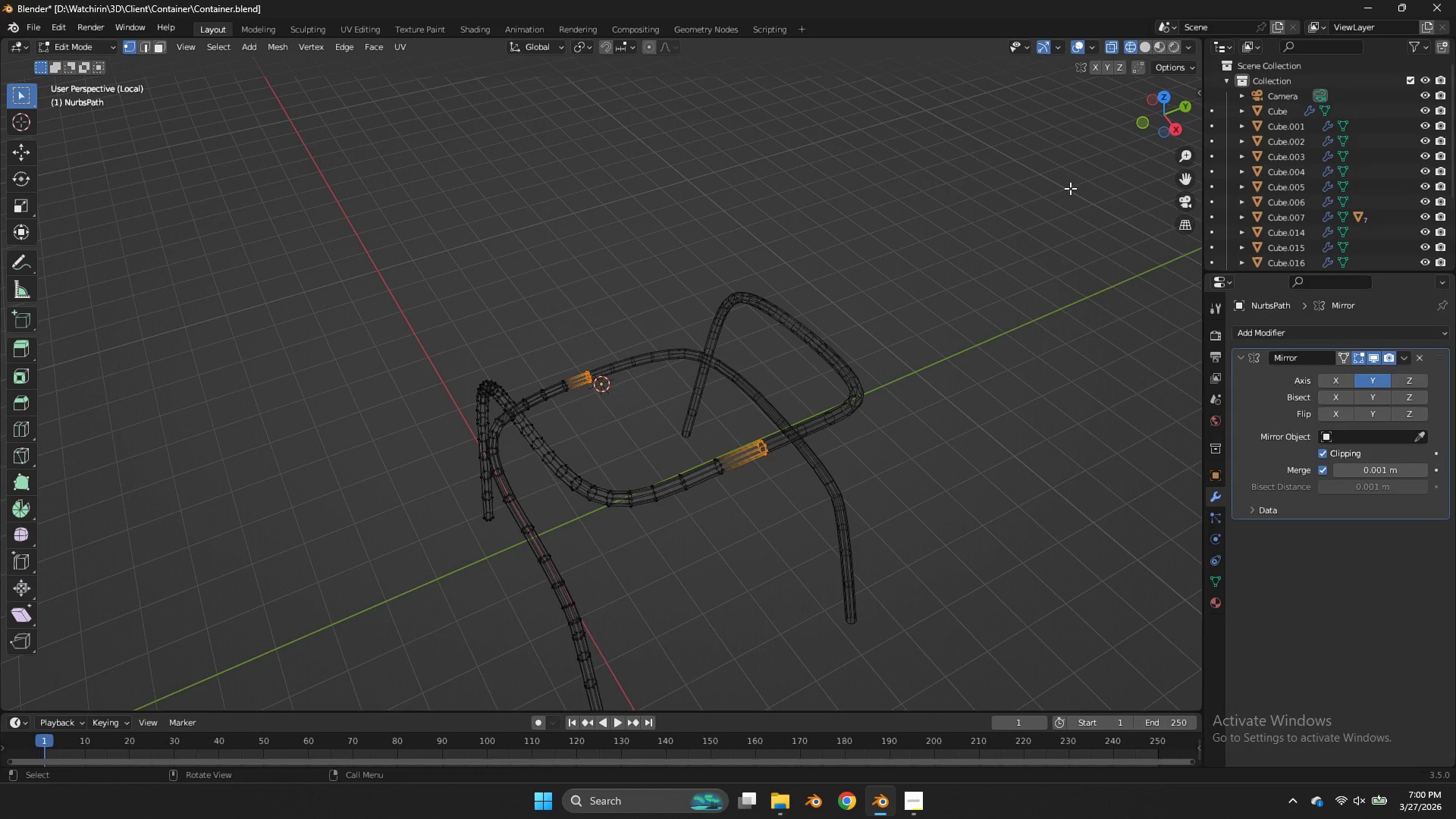 
type(gy)
 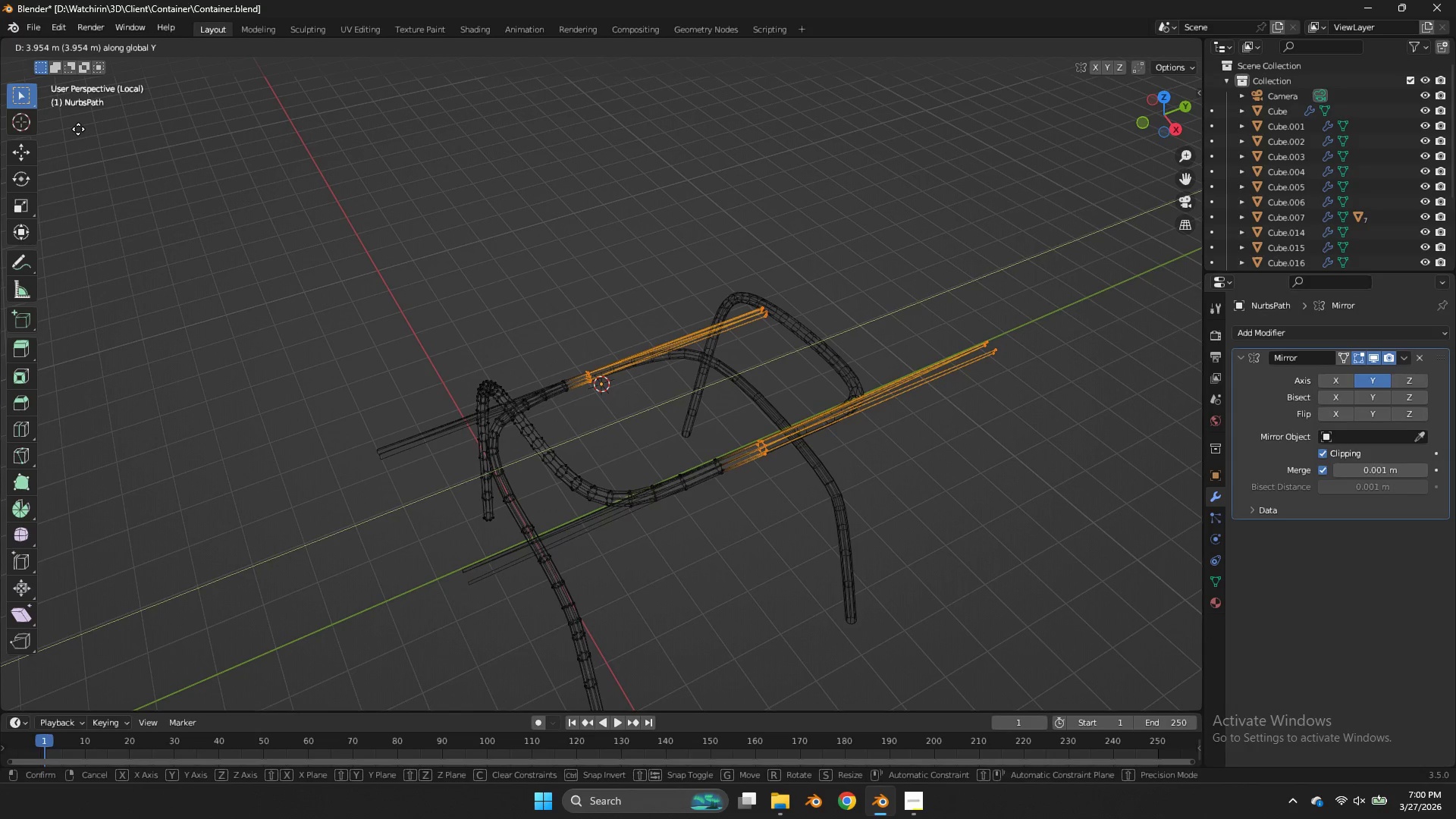 
left_click([78, 129])
 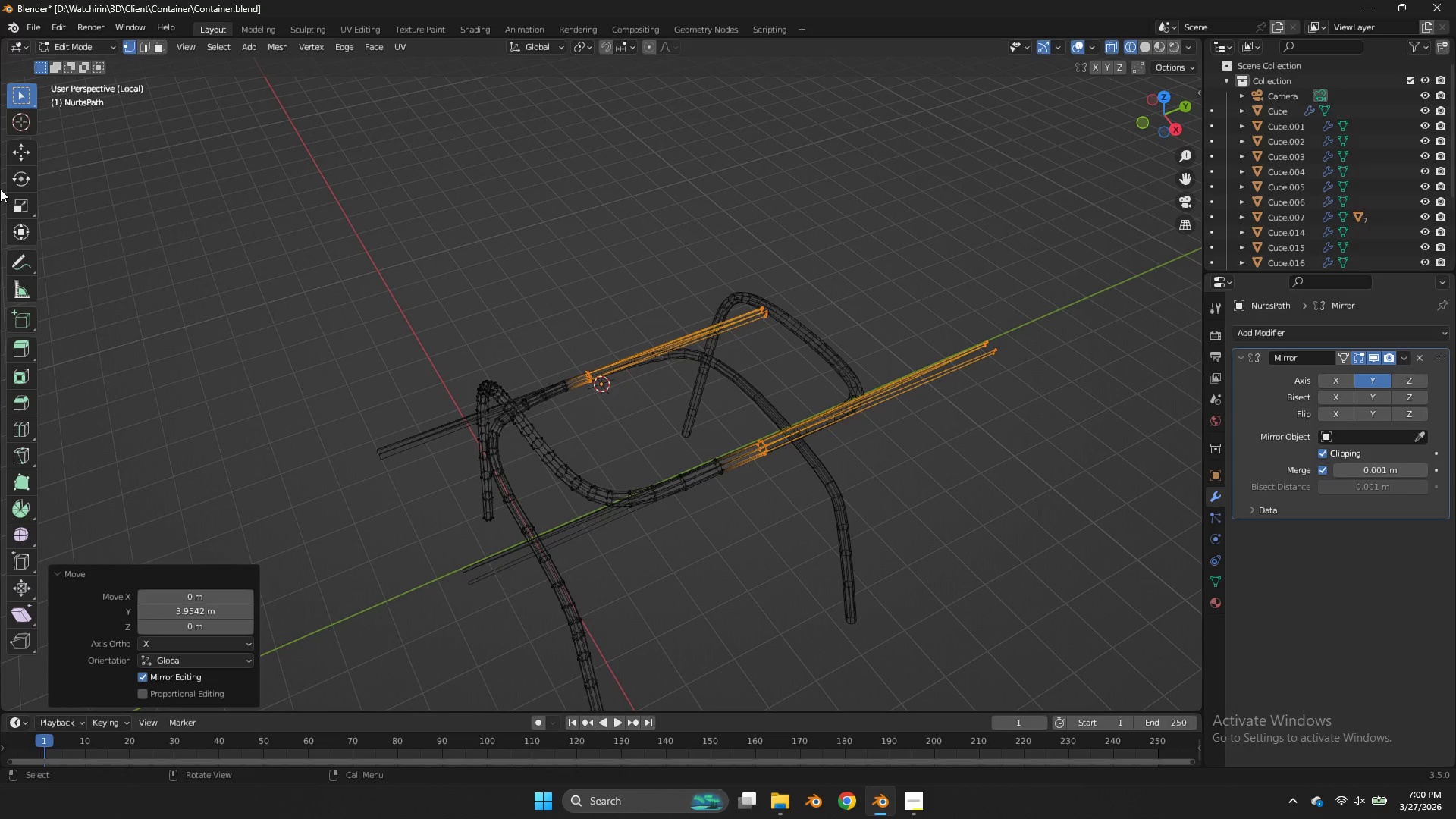 
type(gygy)
 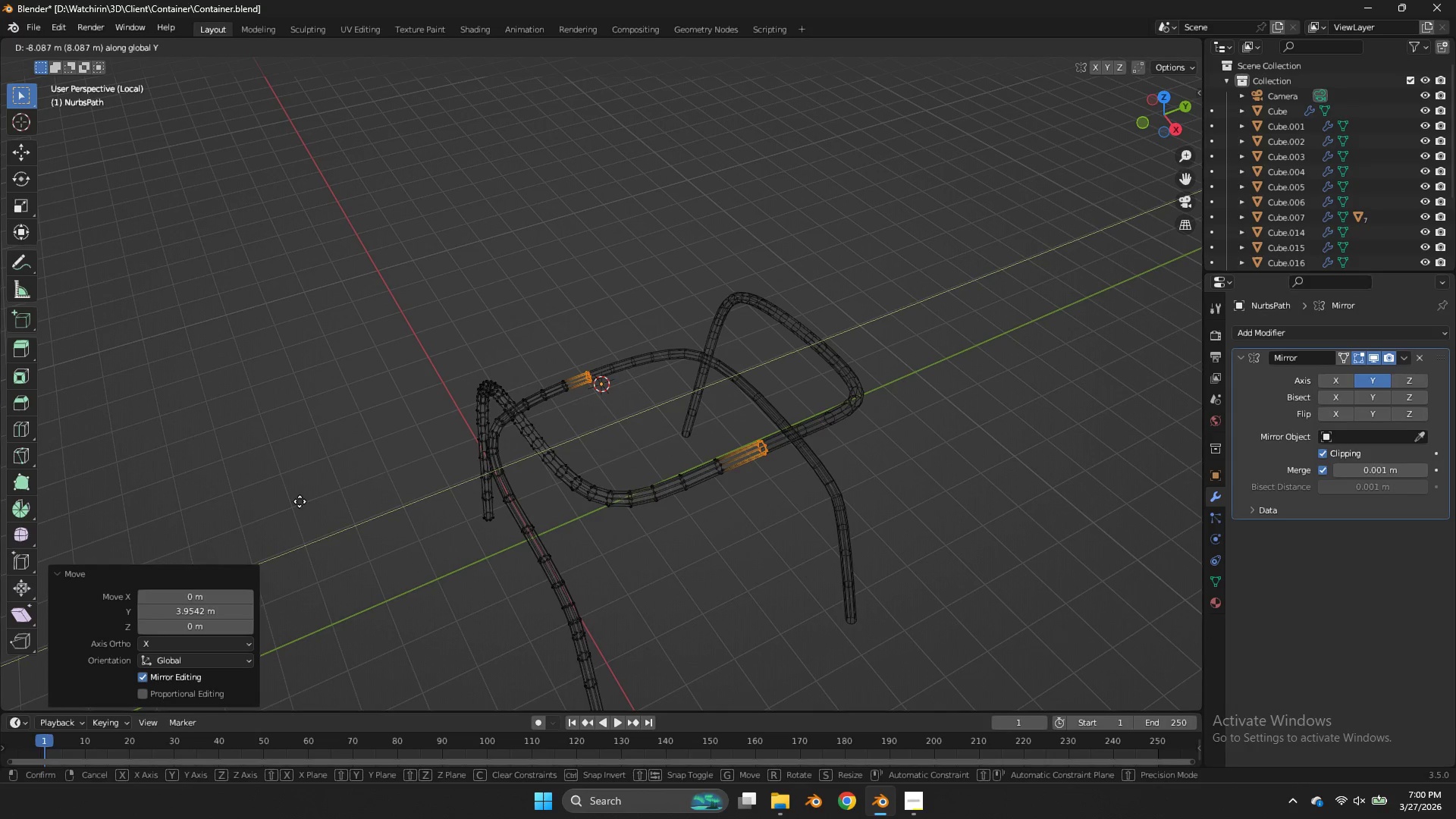 
left_click([297, 502])
 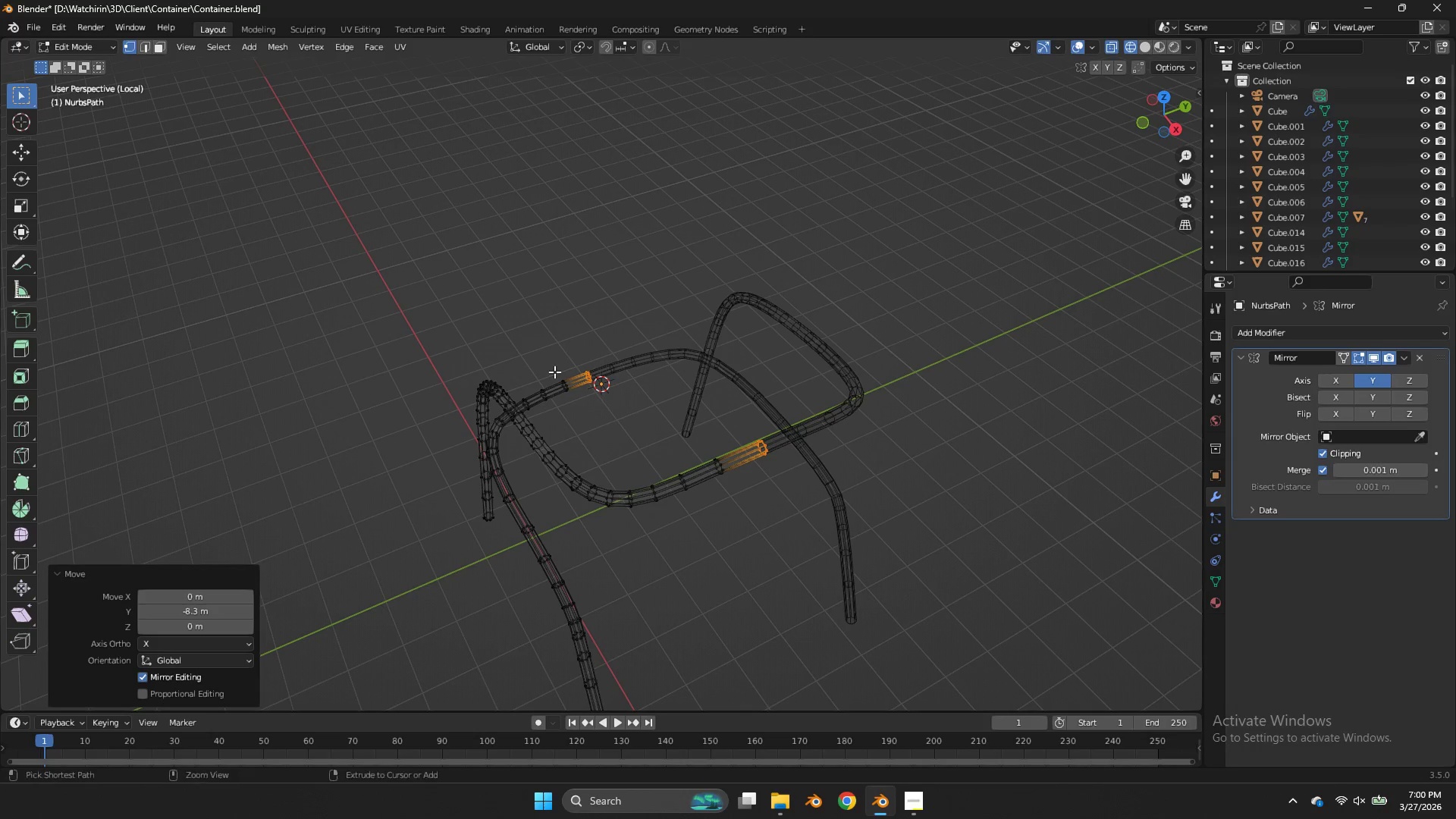 
key(Control+S)
 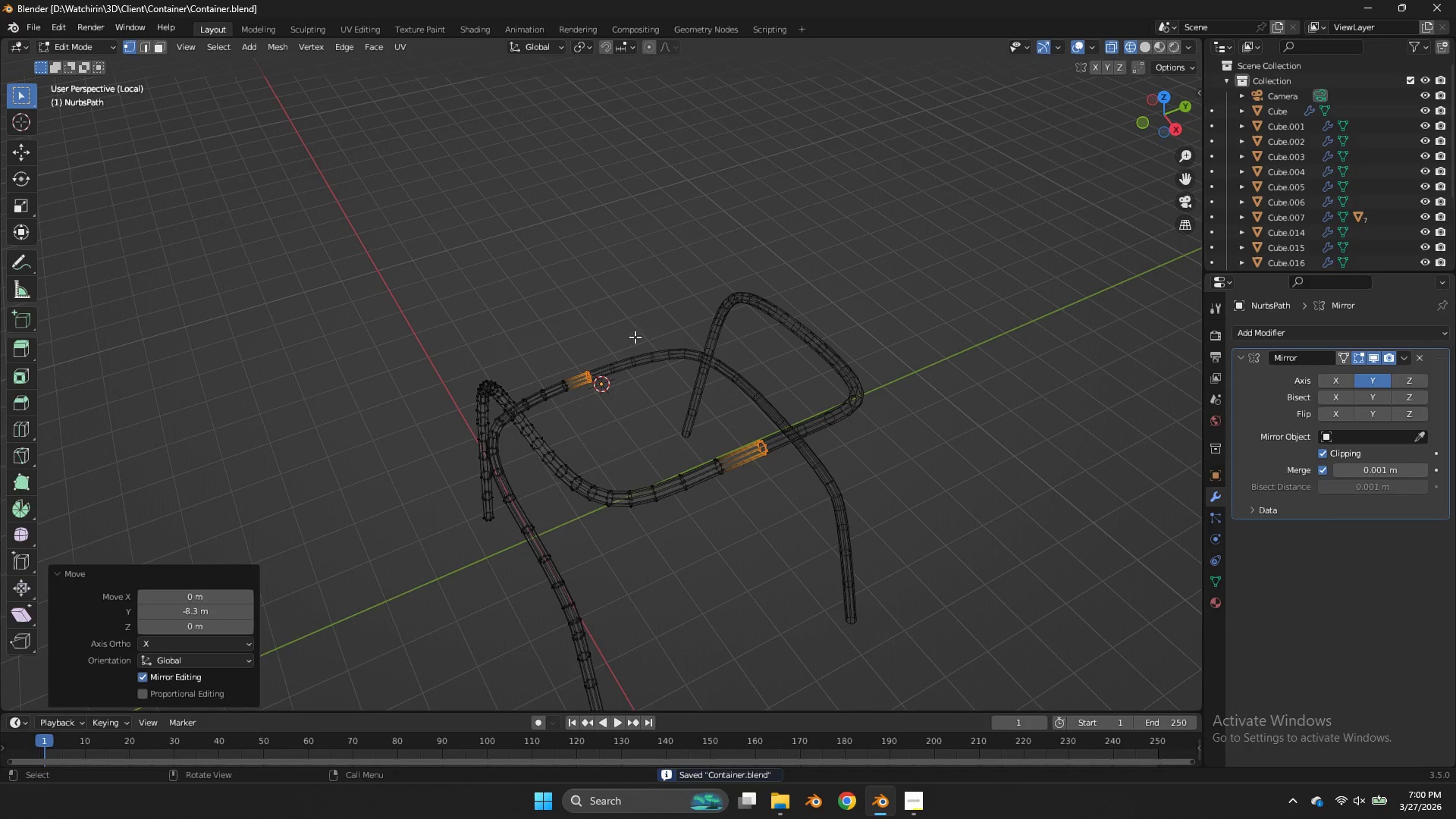 
key(Tab)
 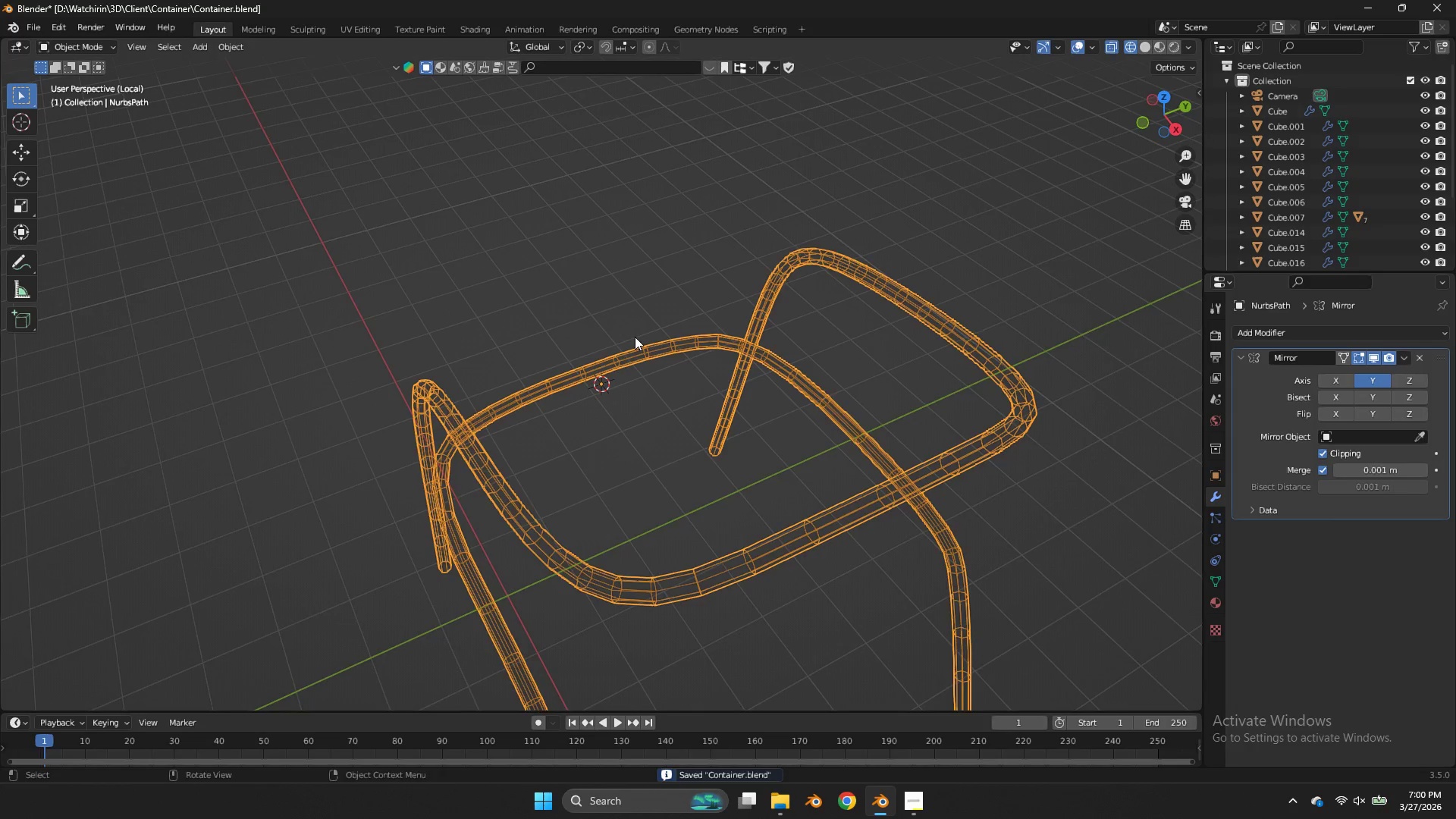 
key(Tab)
 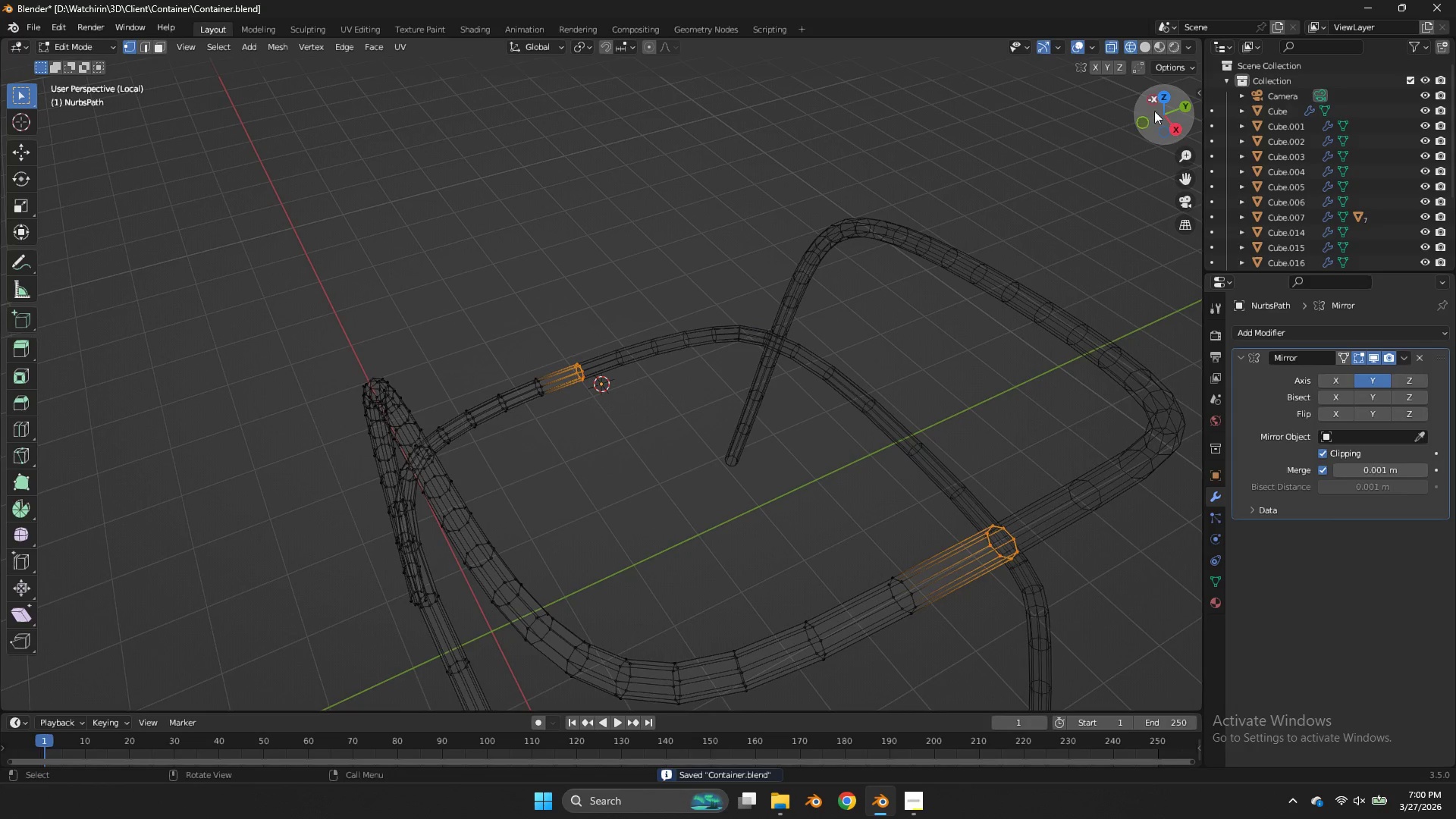 
scroll: coordinate [635, 336], scroll_direction: up, amount: 3.0
 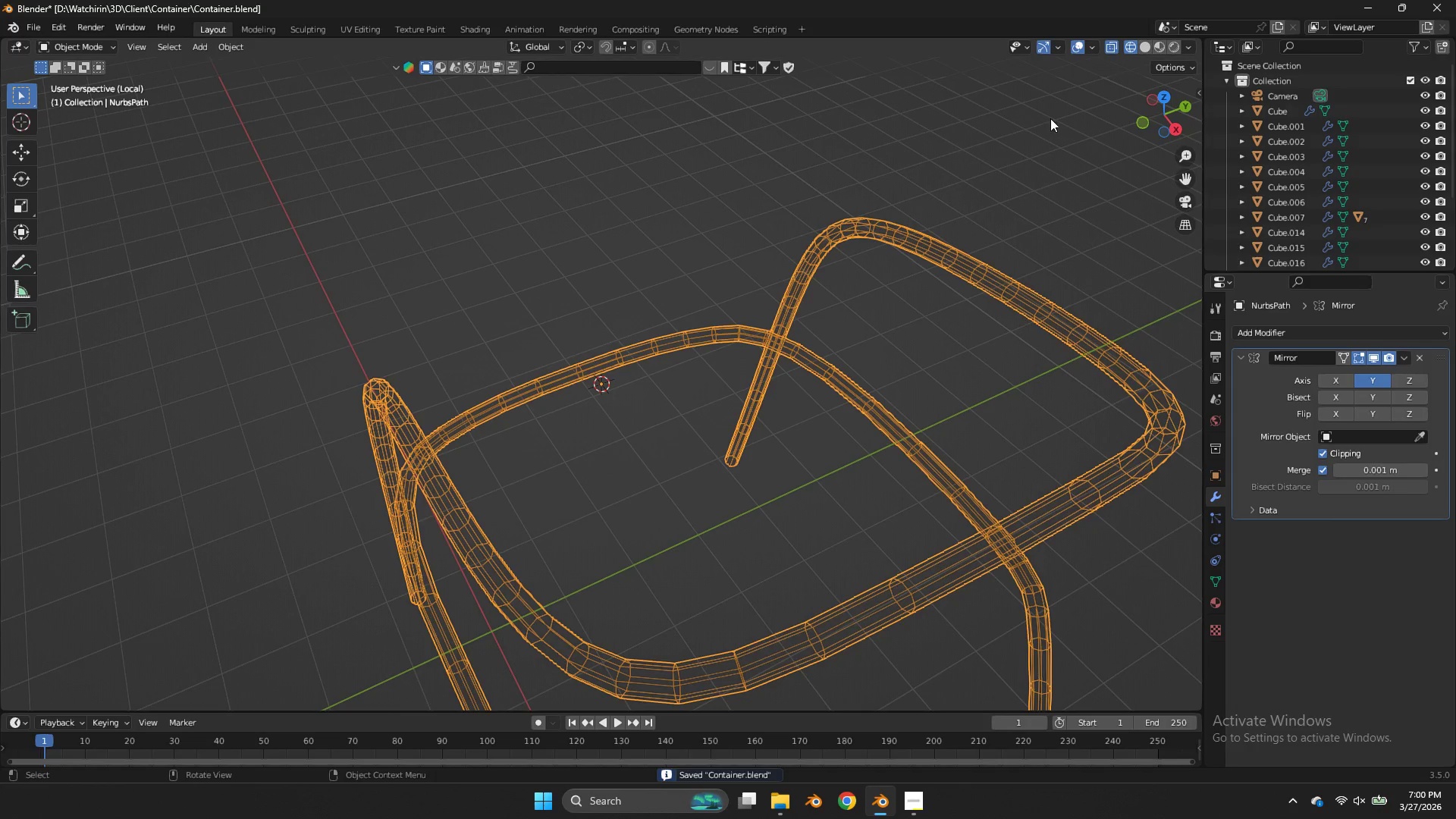 
left_click_drag(start_coordinate=[1154, 111], to_coordinate=[1147, 91])
 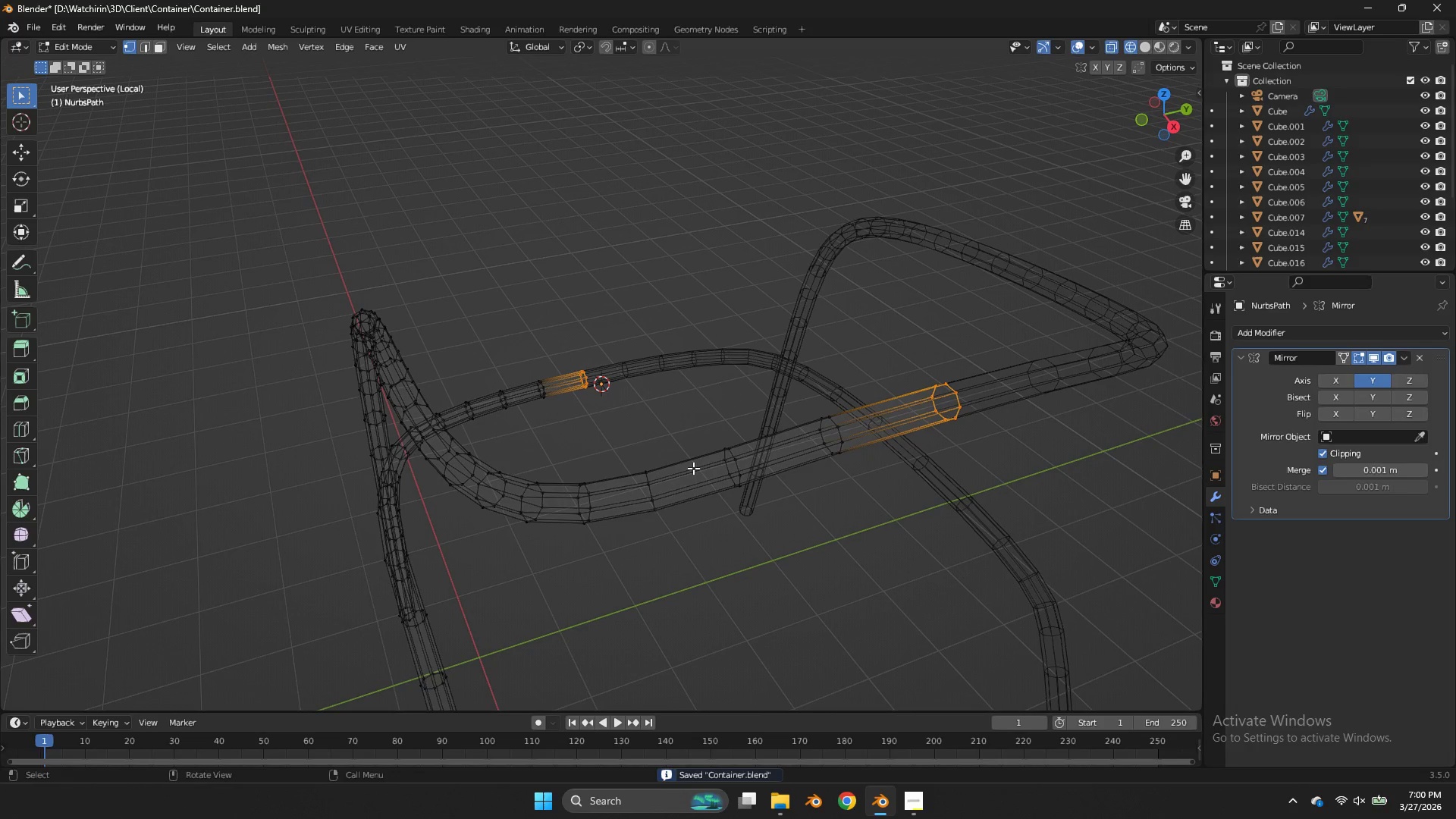 
hold_key(key=AltLeft, duration=1.2)
left_click([651, 489])
 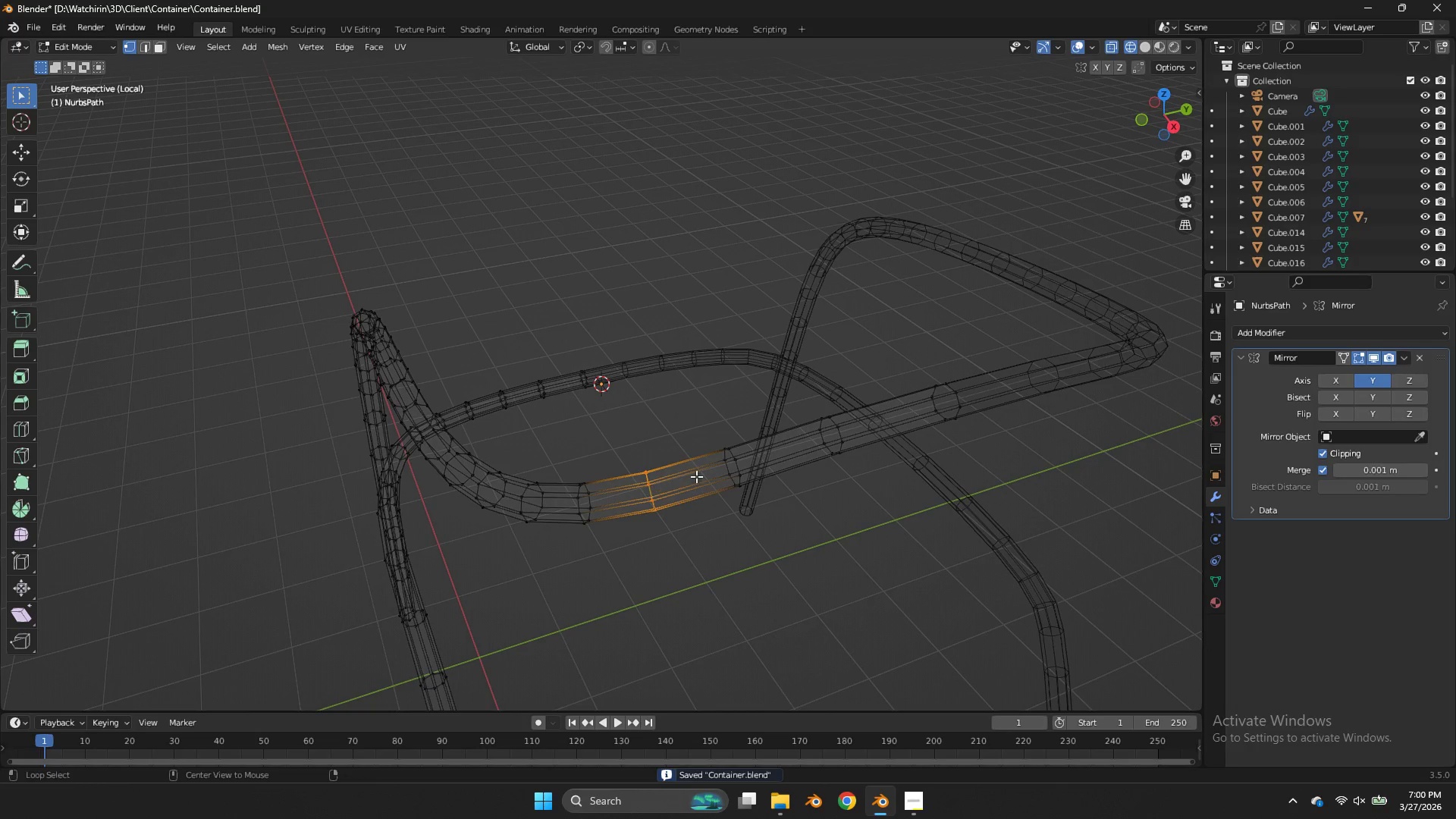 
key(Alt+Shift+ShiftLeft)
 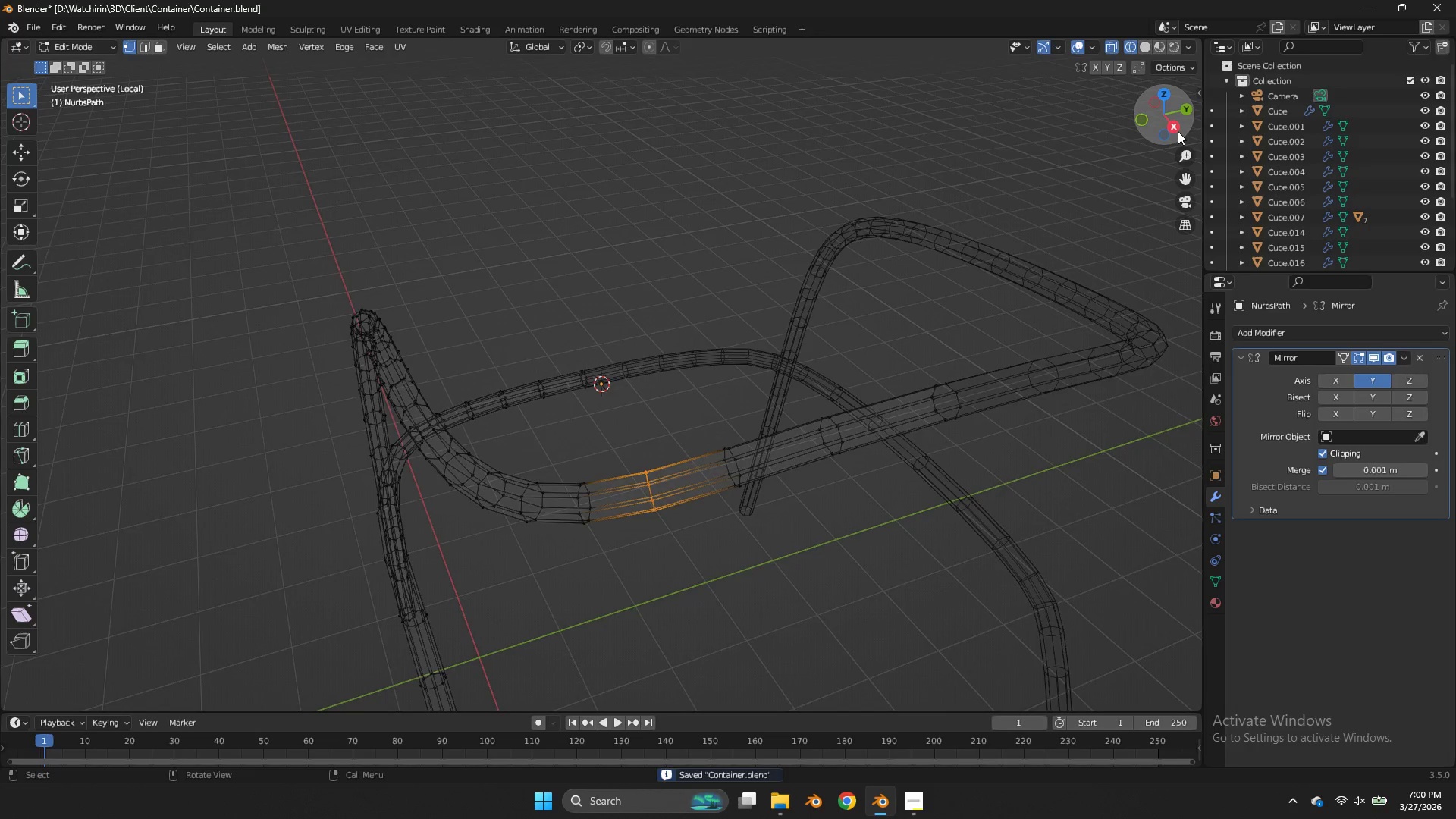 
left_click([1178, 131])
 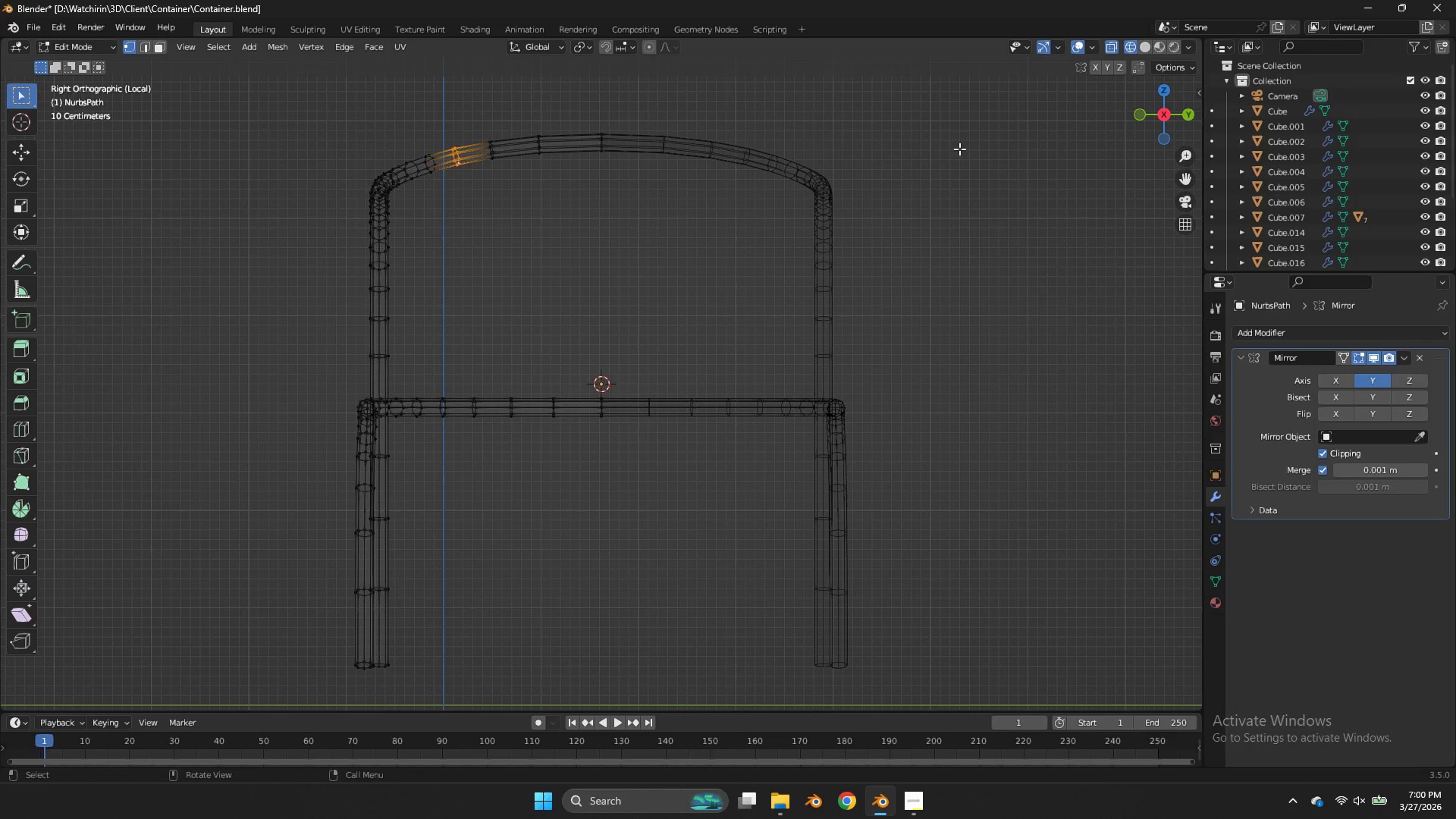 
type(zze)
 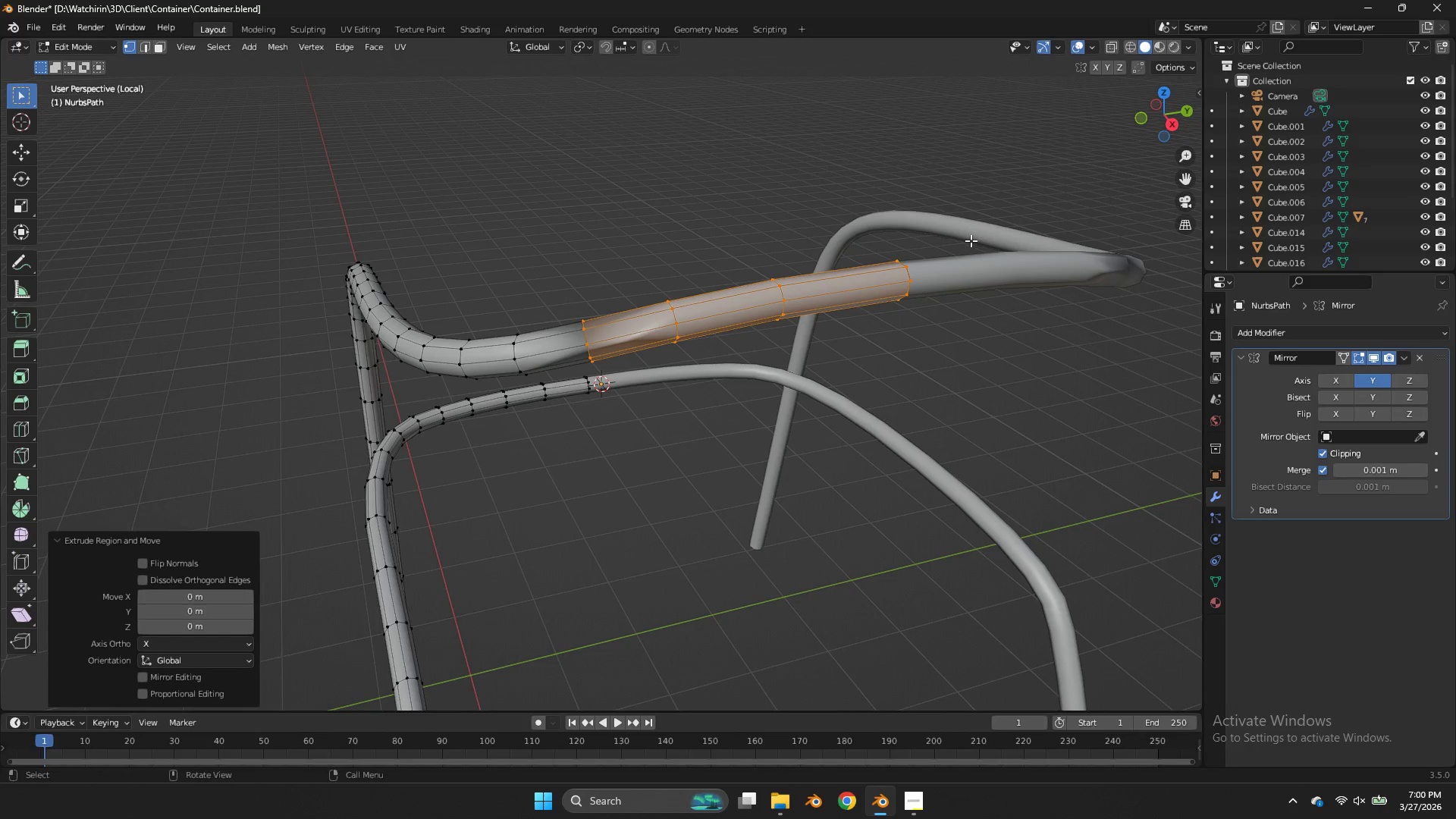 
left_click_drag(start_coordinate=[672, 110], to_coordinate=[481, 190])
 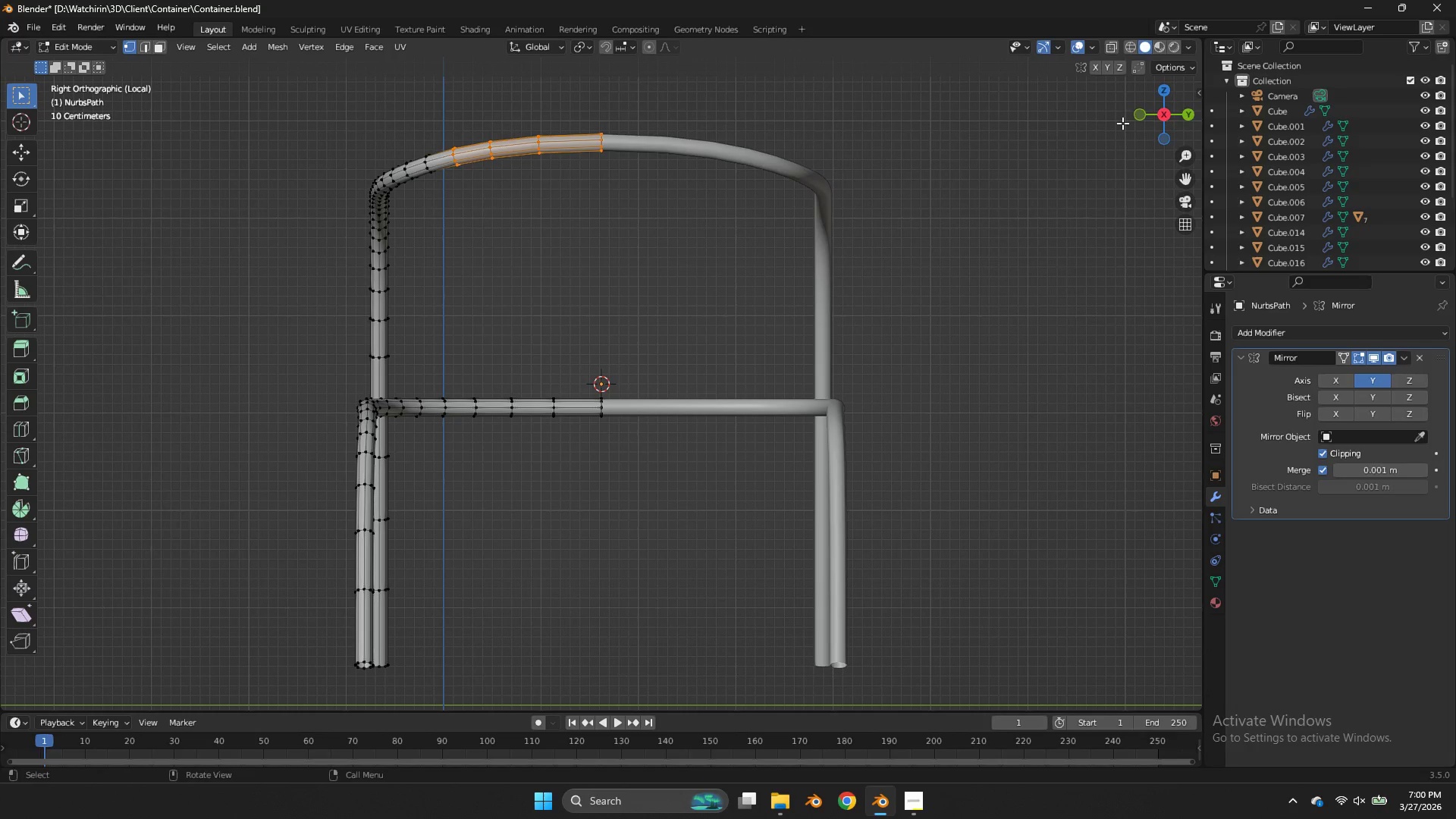 
left_click_drag(start_coordinate=[1154, 120], to_coordinate=[1194, 171])
 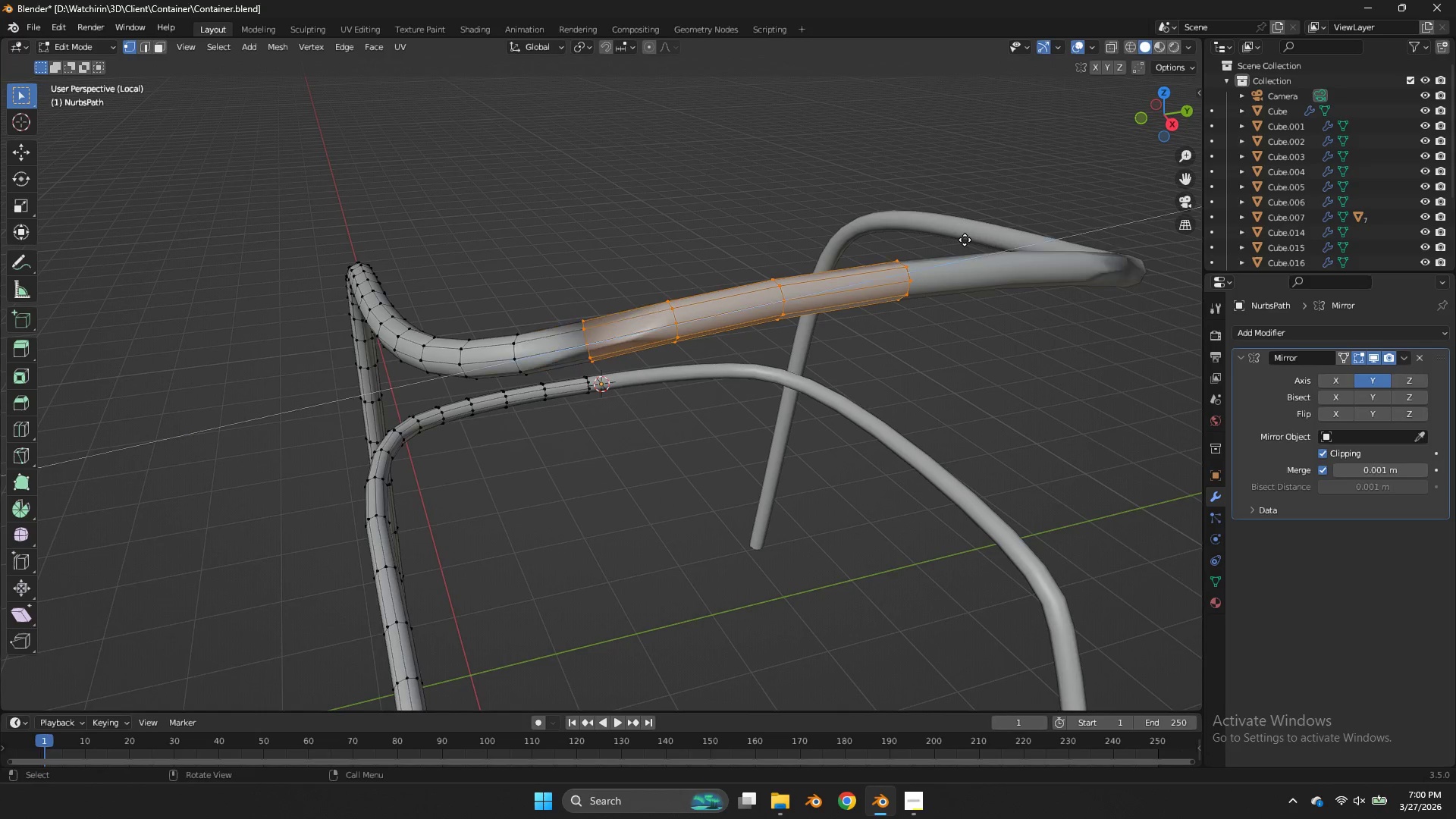 
right_click([965, 240])
 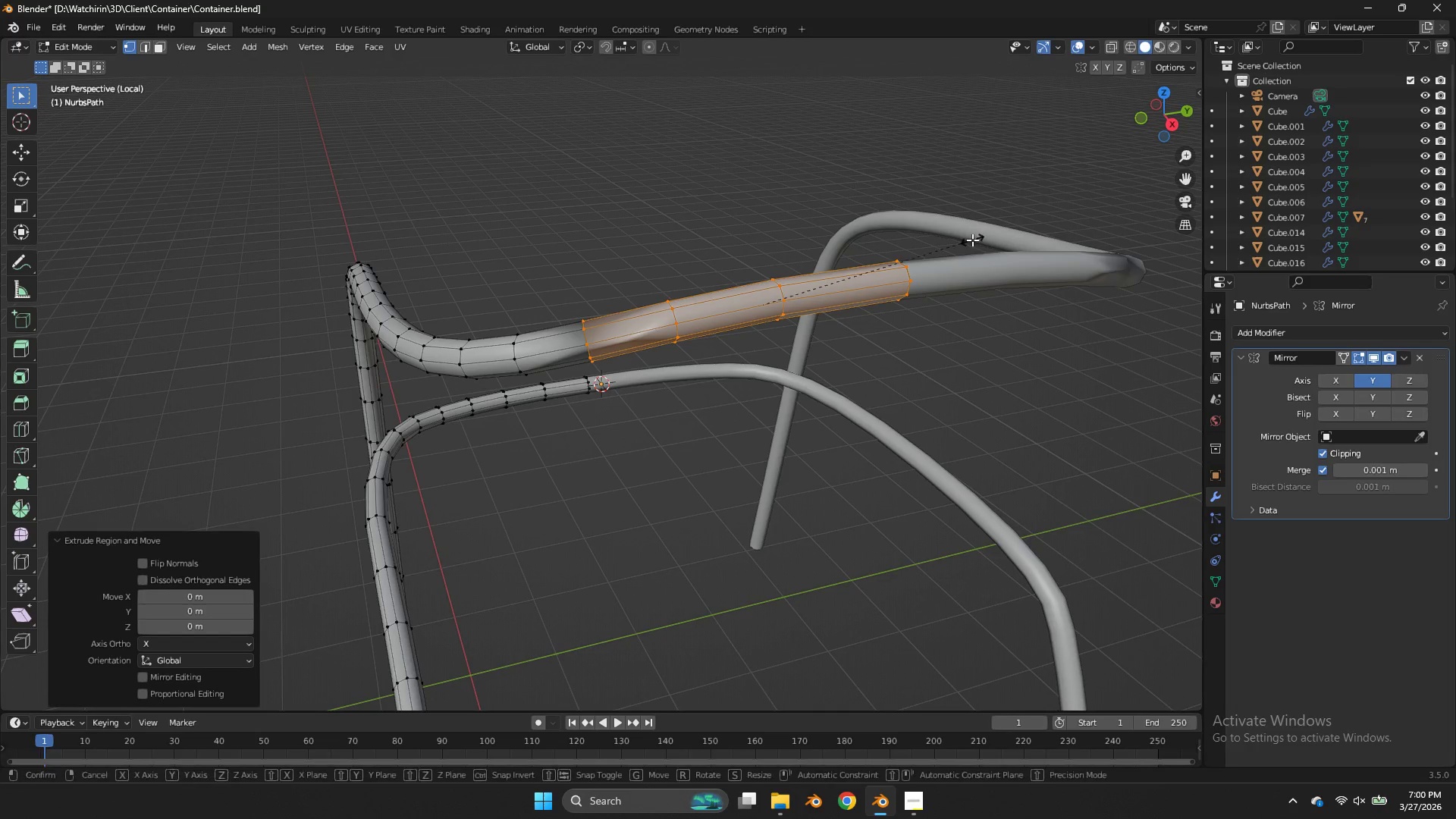 
key(S)
 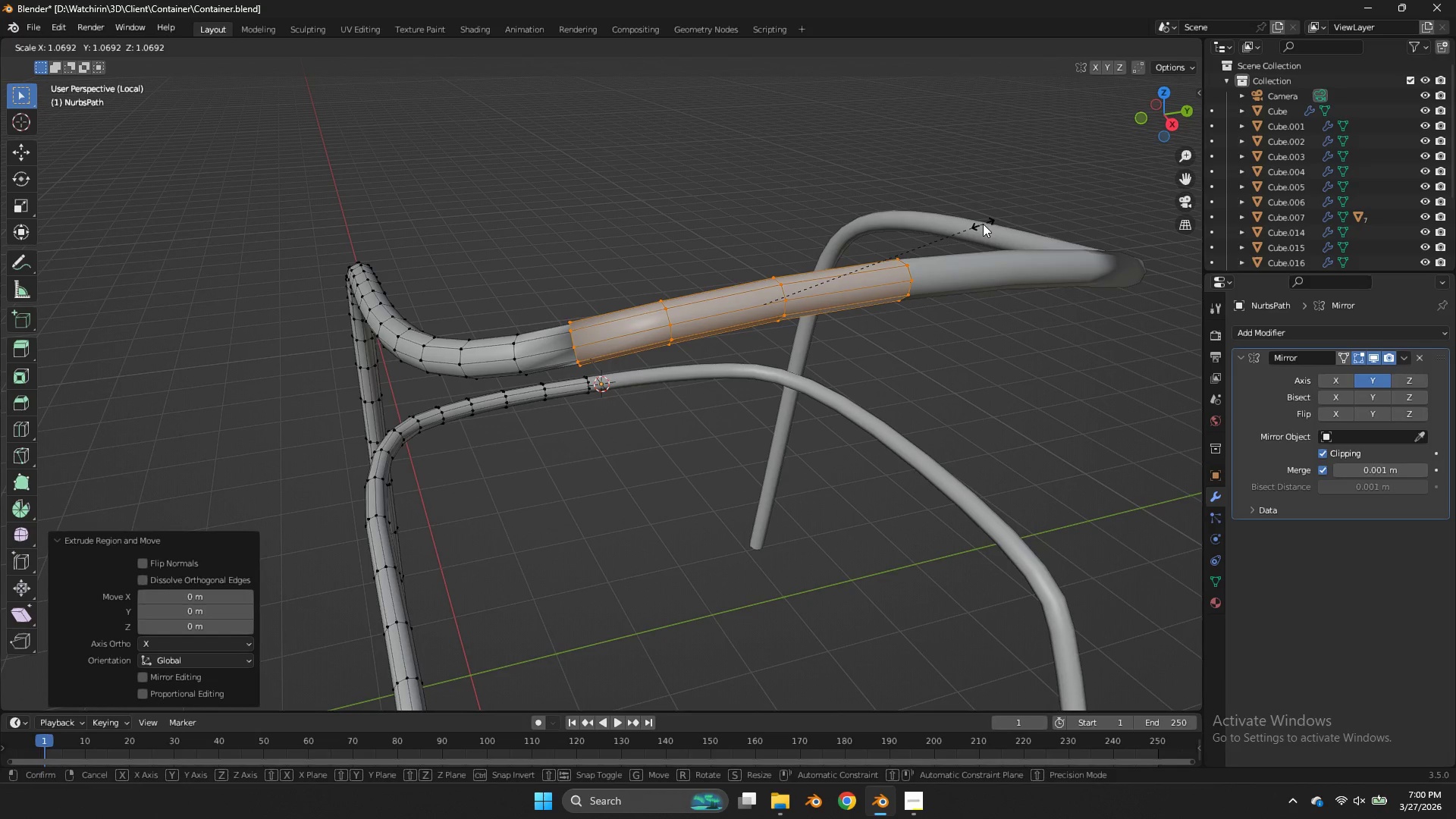 
right_click([983, 224])
 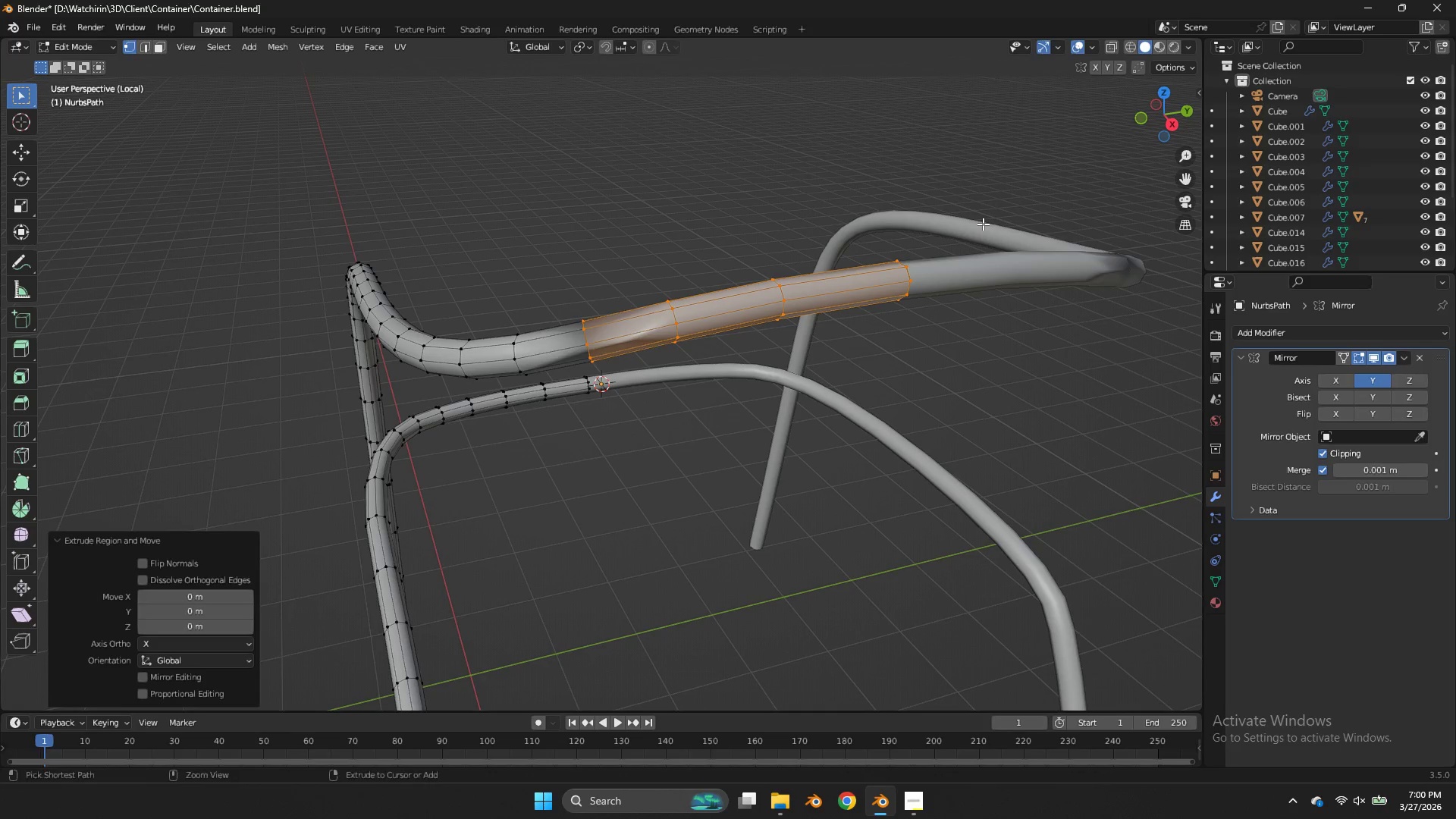 
key(Control+Z)
 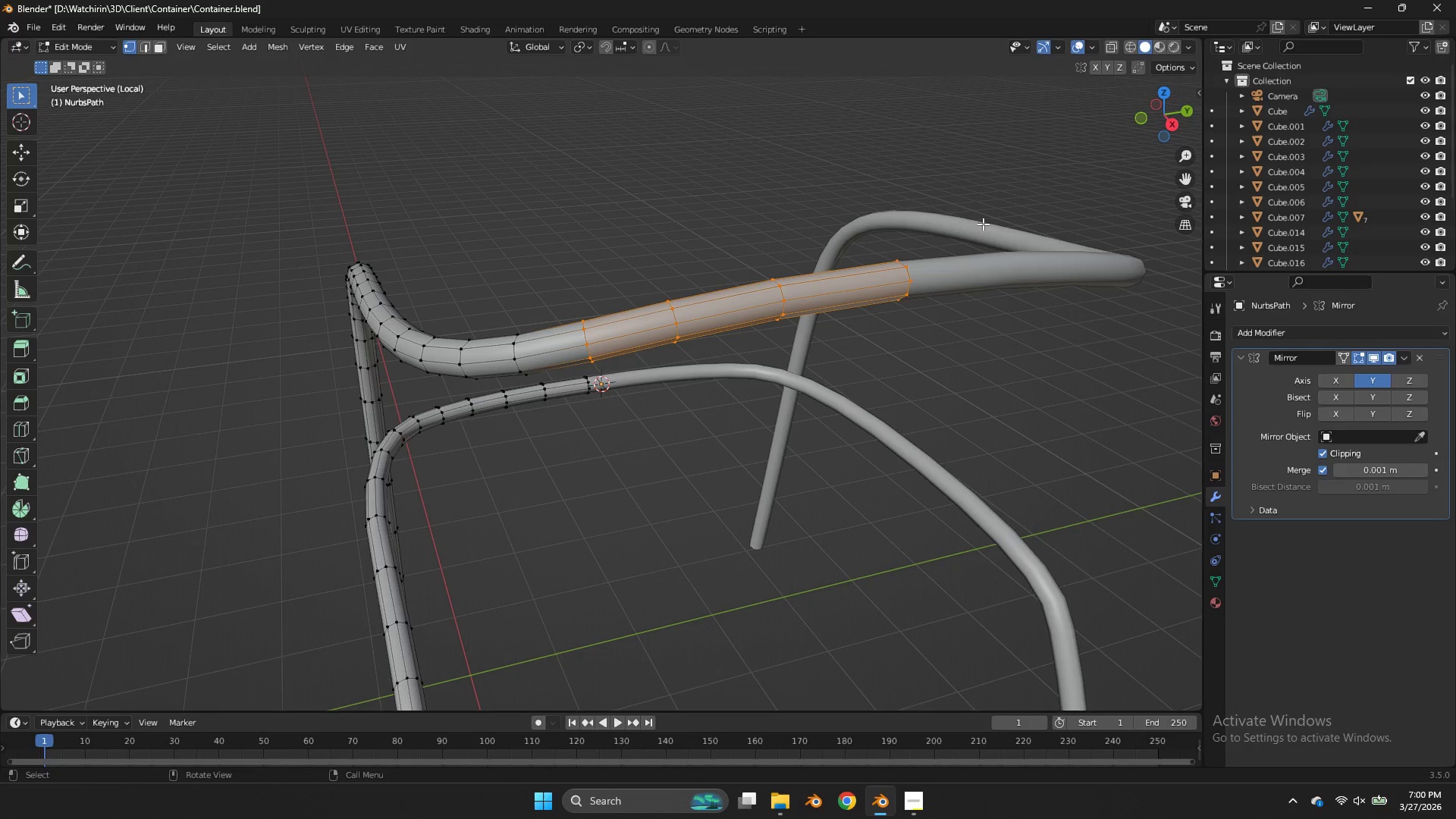 
key(Shift+D)
 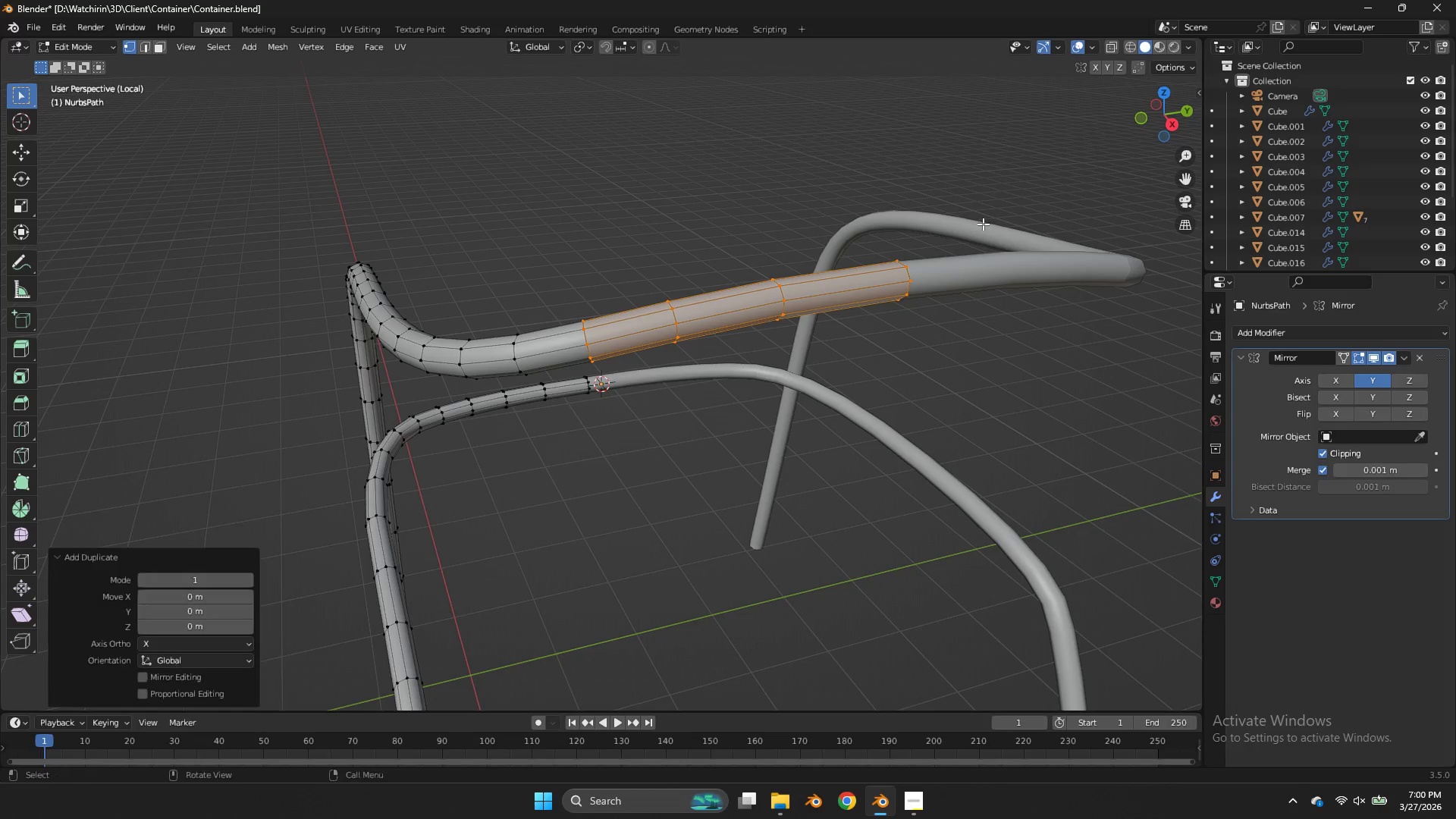 
right_click([983, 224])
 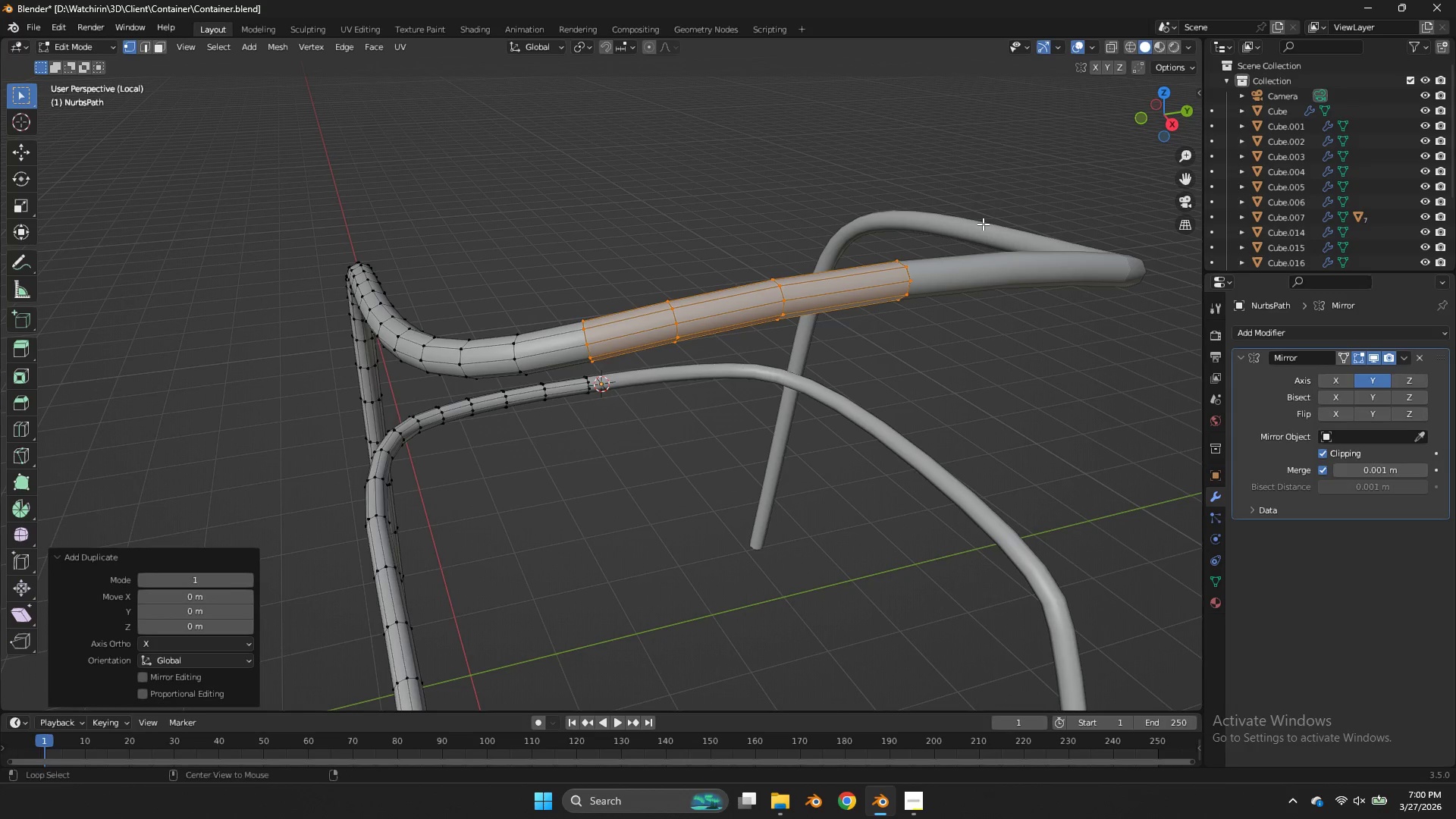 
key(Alt+AltLeft)
 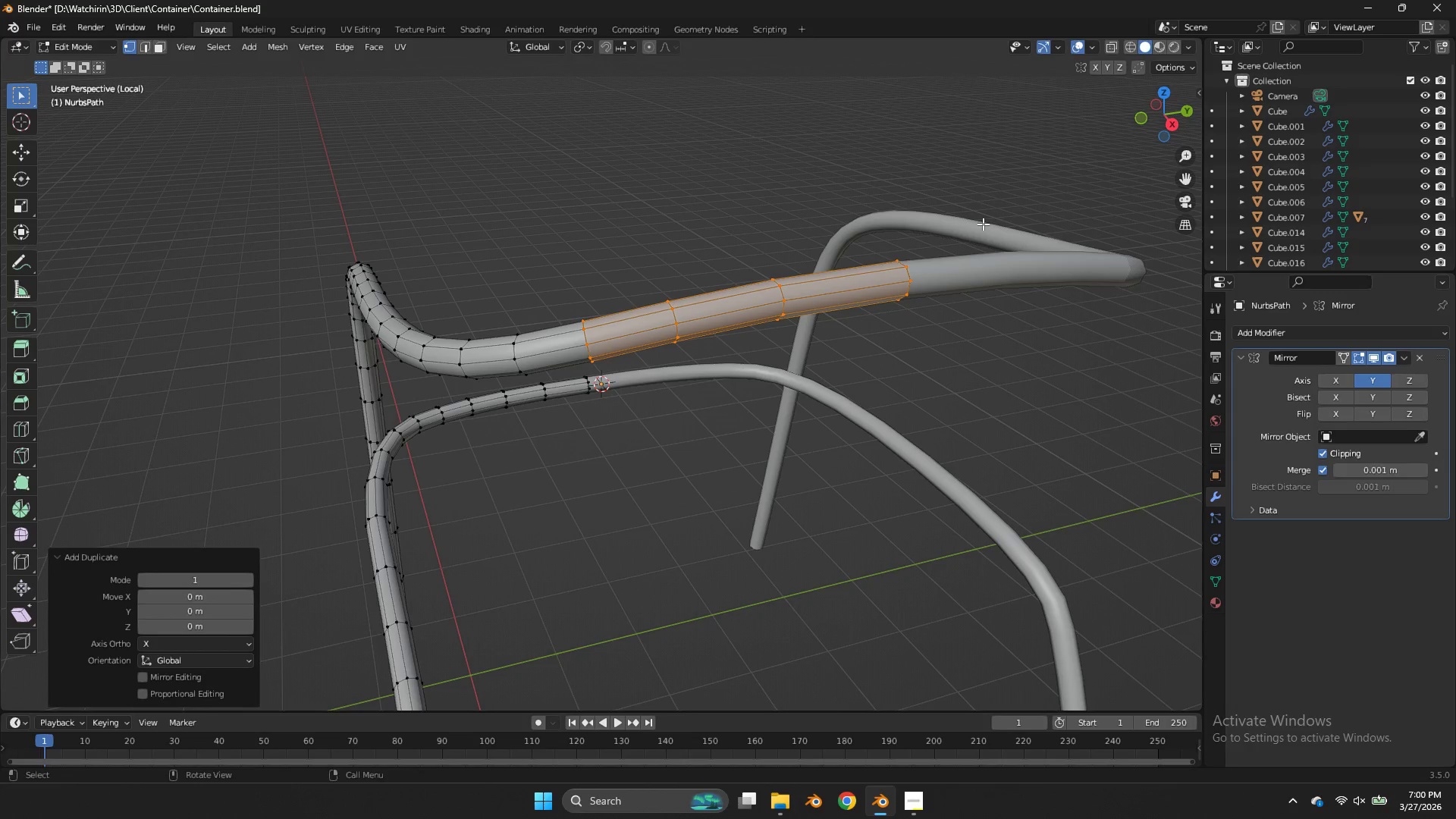 
key(S)
 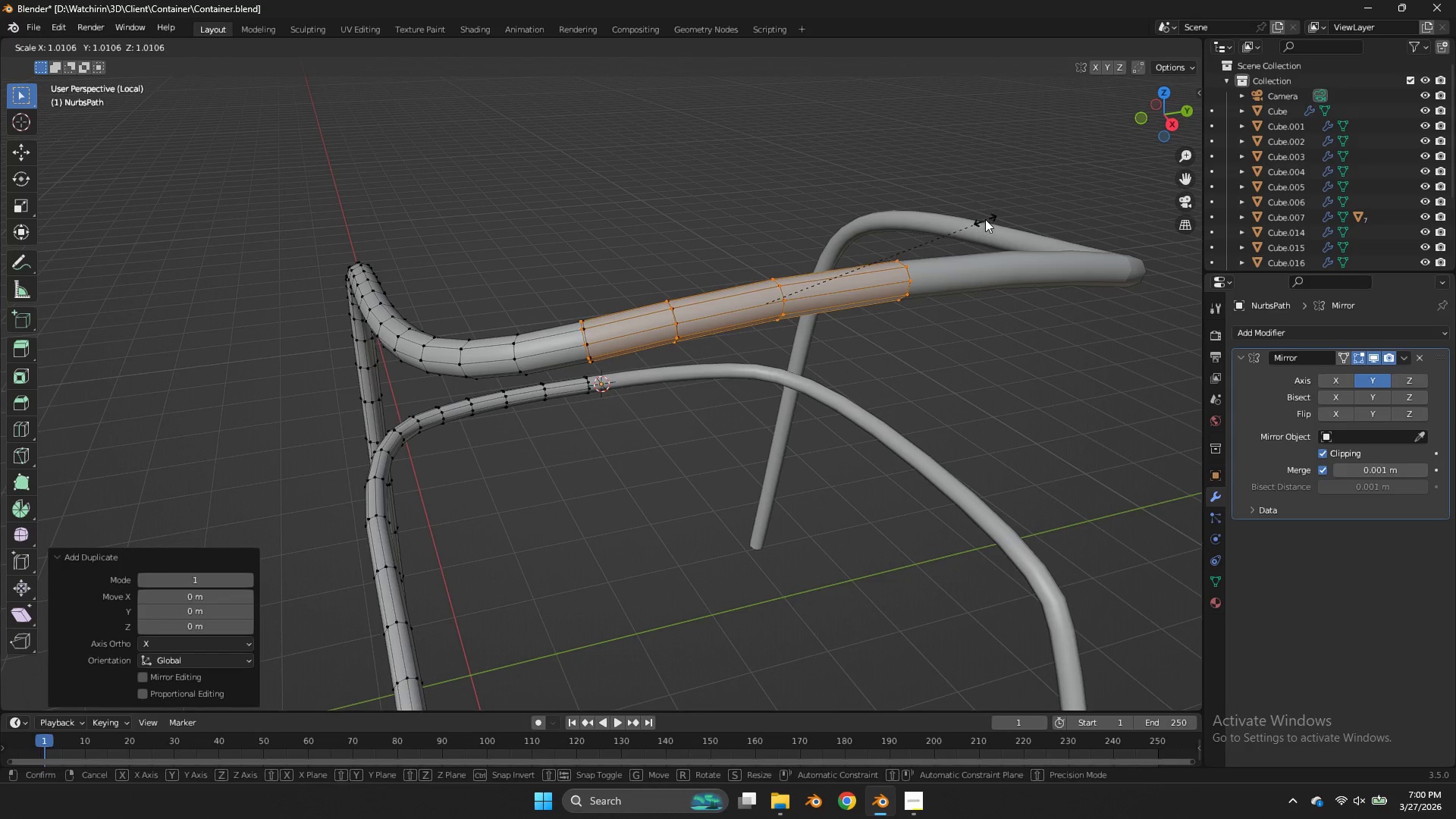 
hold_key(key=ShiftLeft, duration=0.39)
 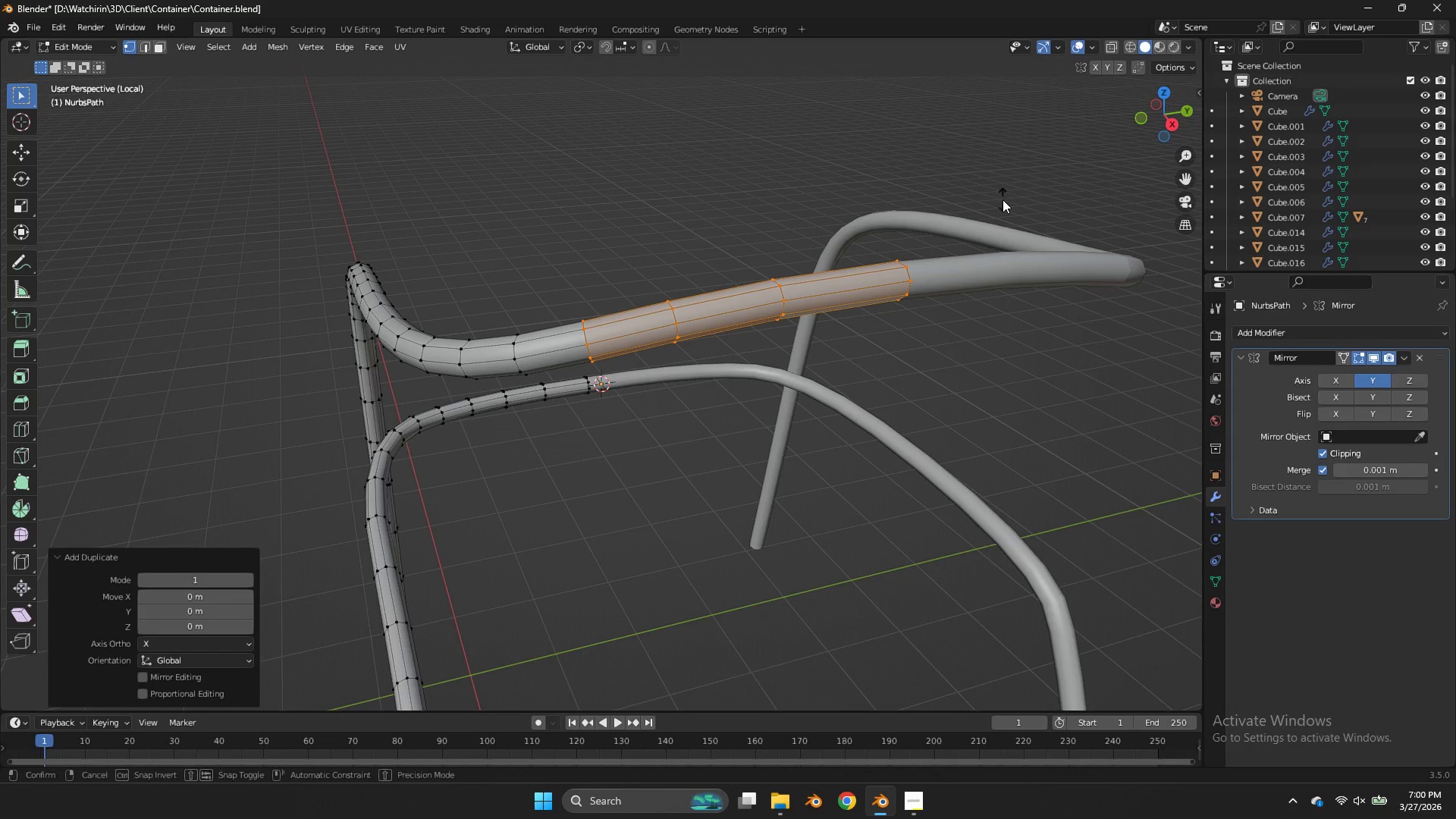 
key(Alt+AltLeft)
 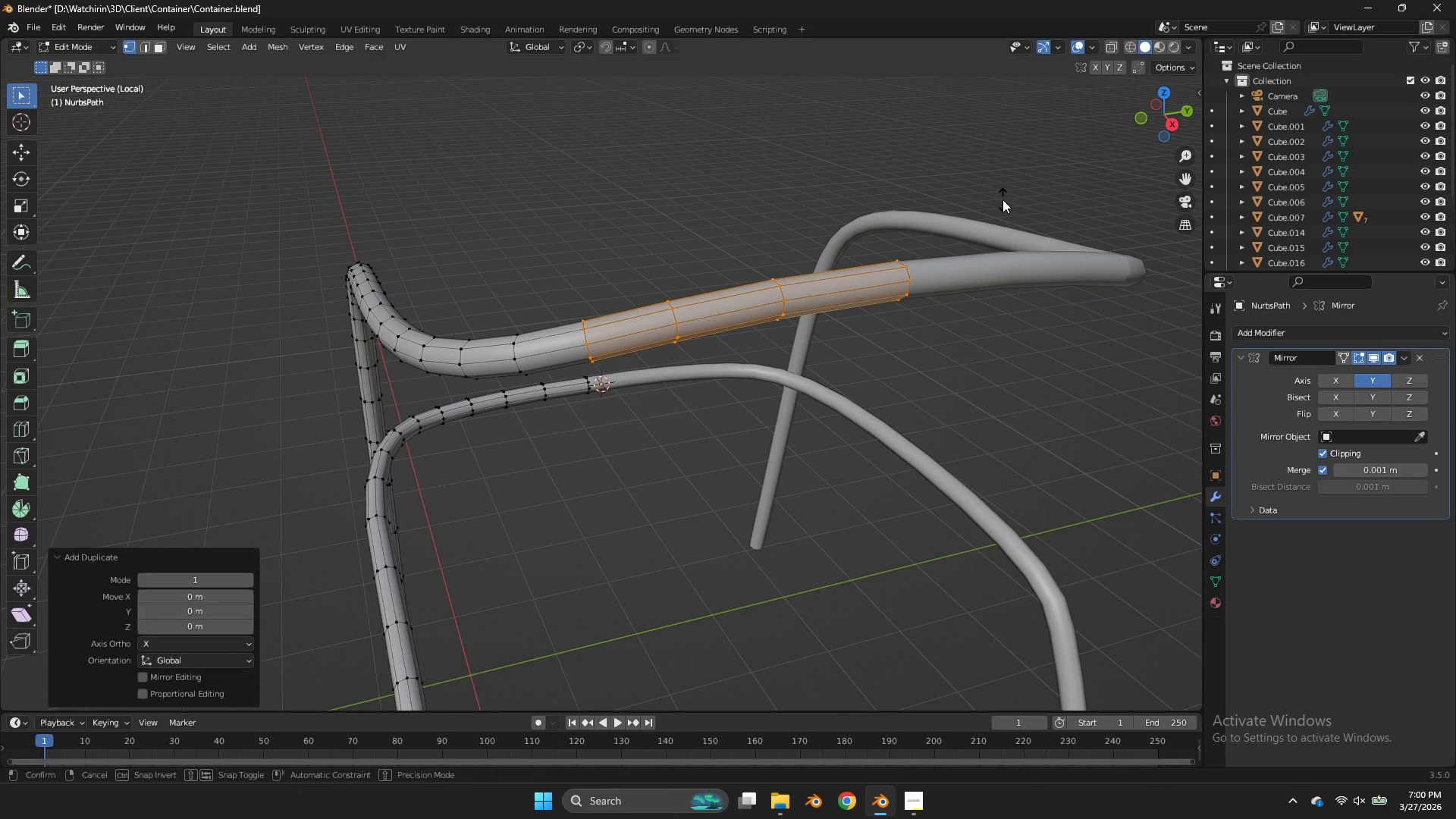 
key(Alt+S)
 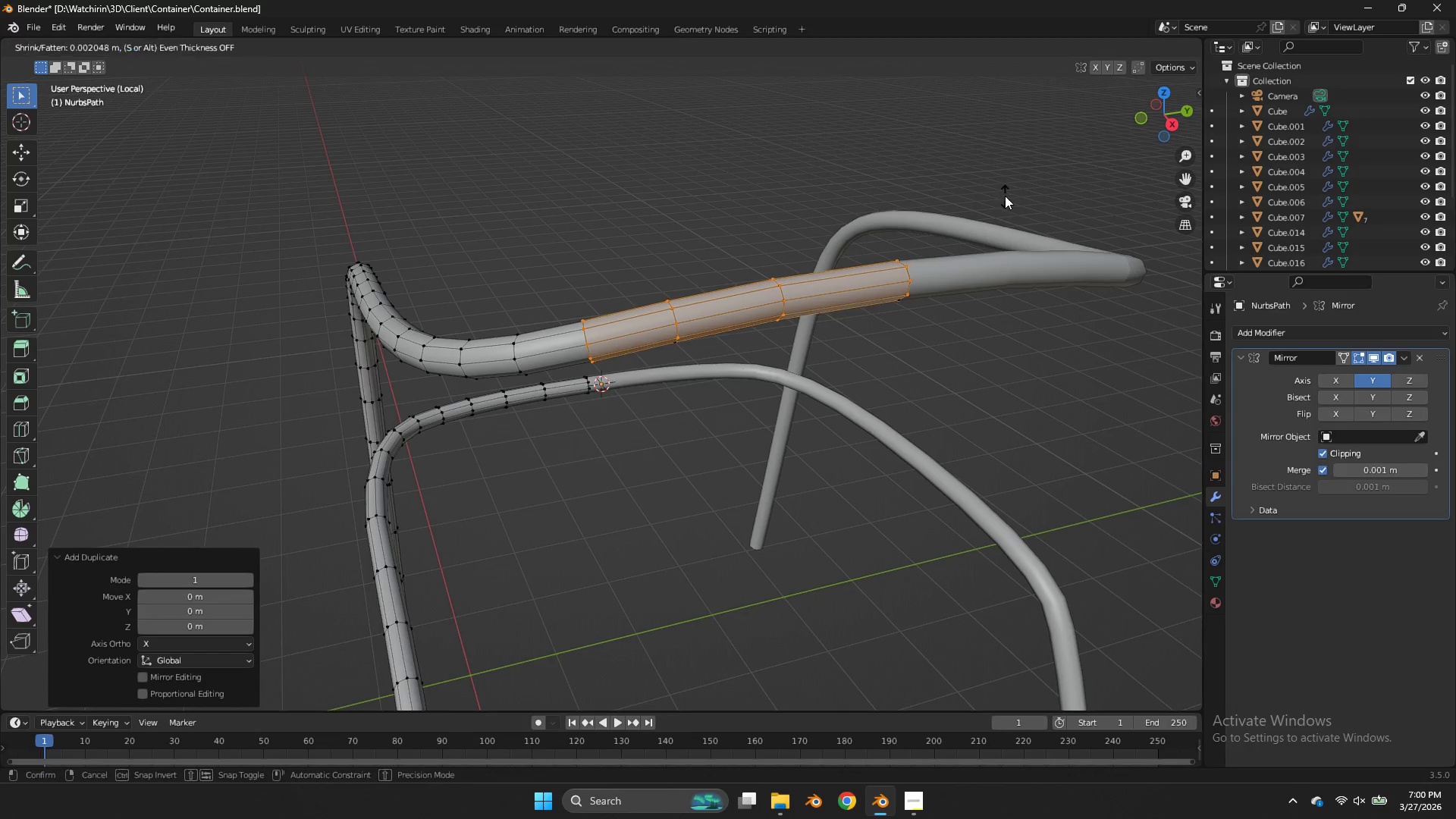 
hold_key(key=ShiftLeft, duration=1.47)
left_click([1015, 182])
 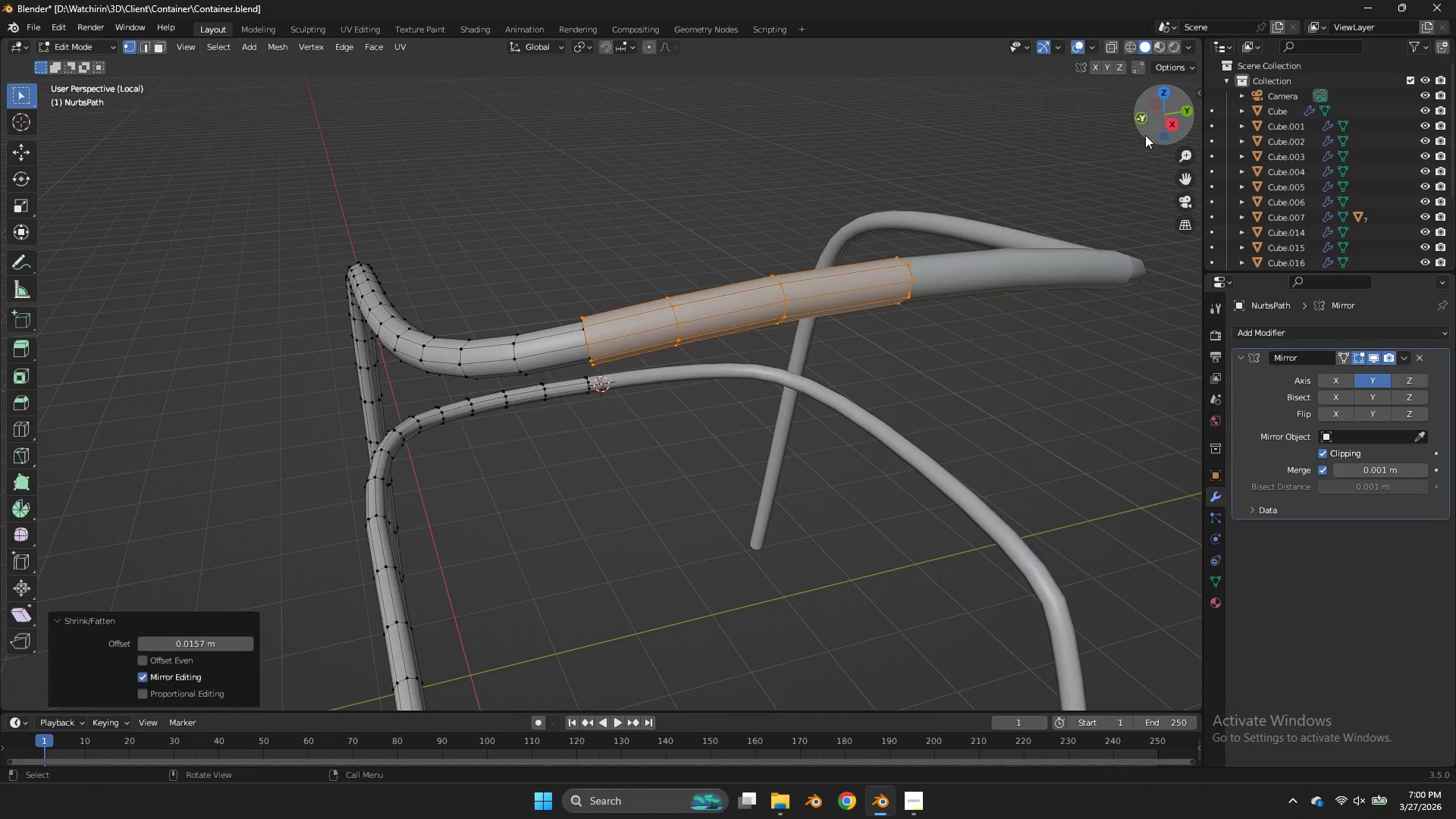 
key(Tab)
 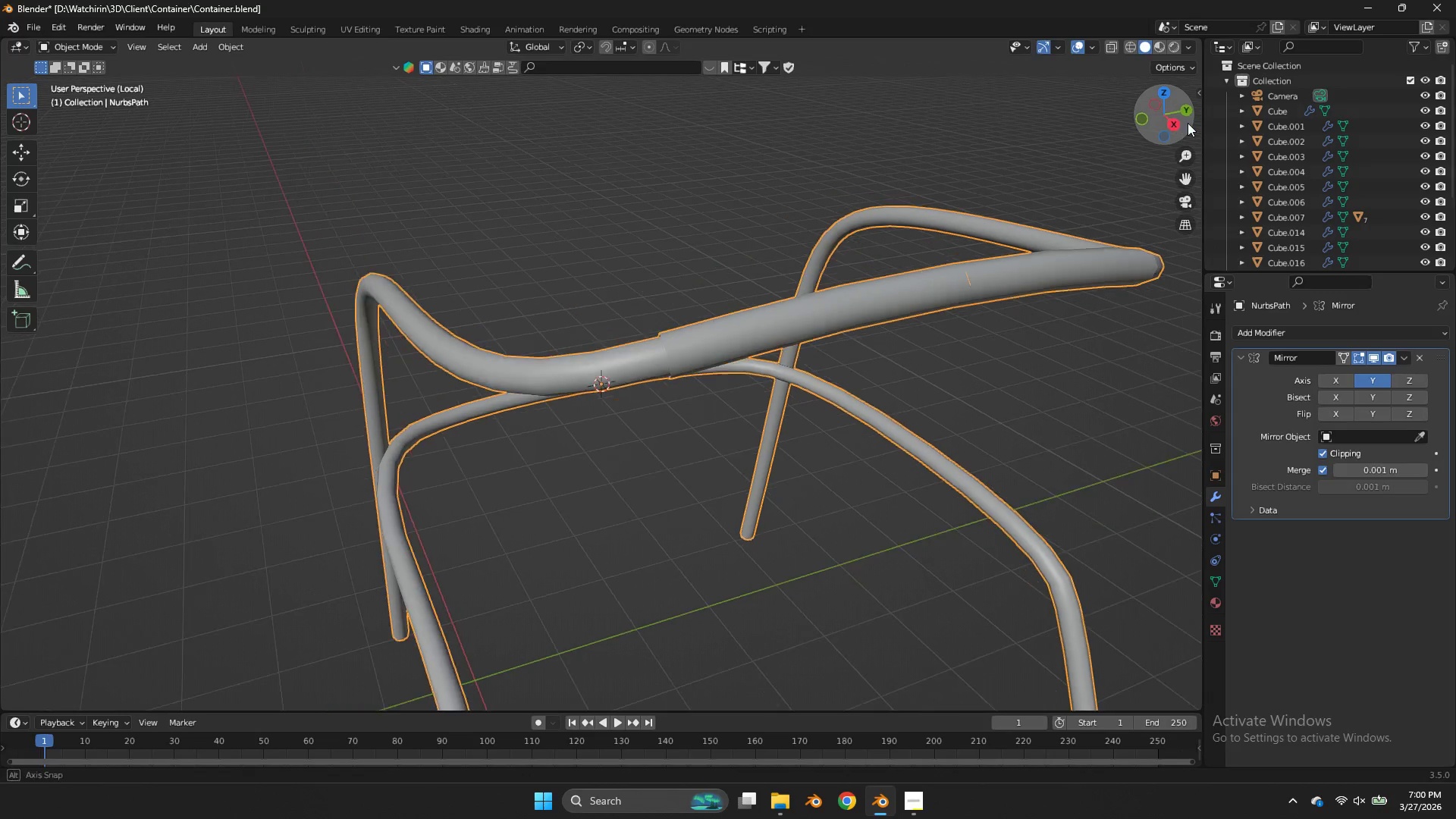 
left_click_drag(start_coordinate=[1173, 121], to_coordinate=[1198, 124])
 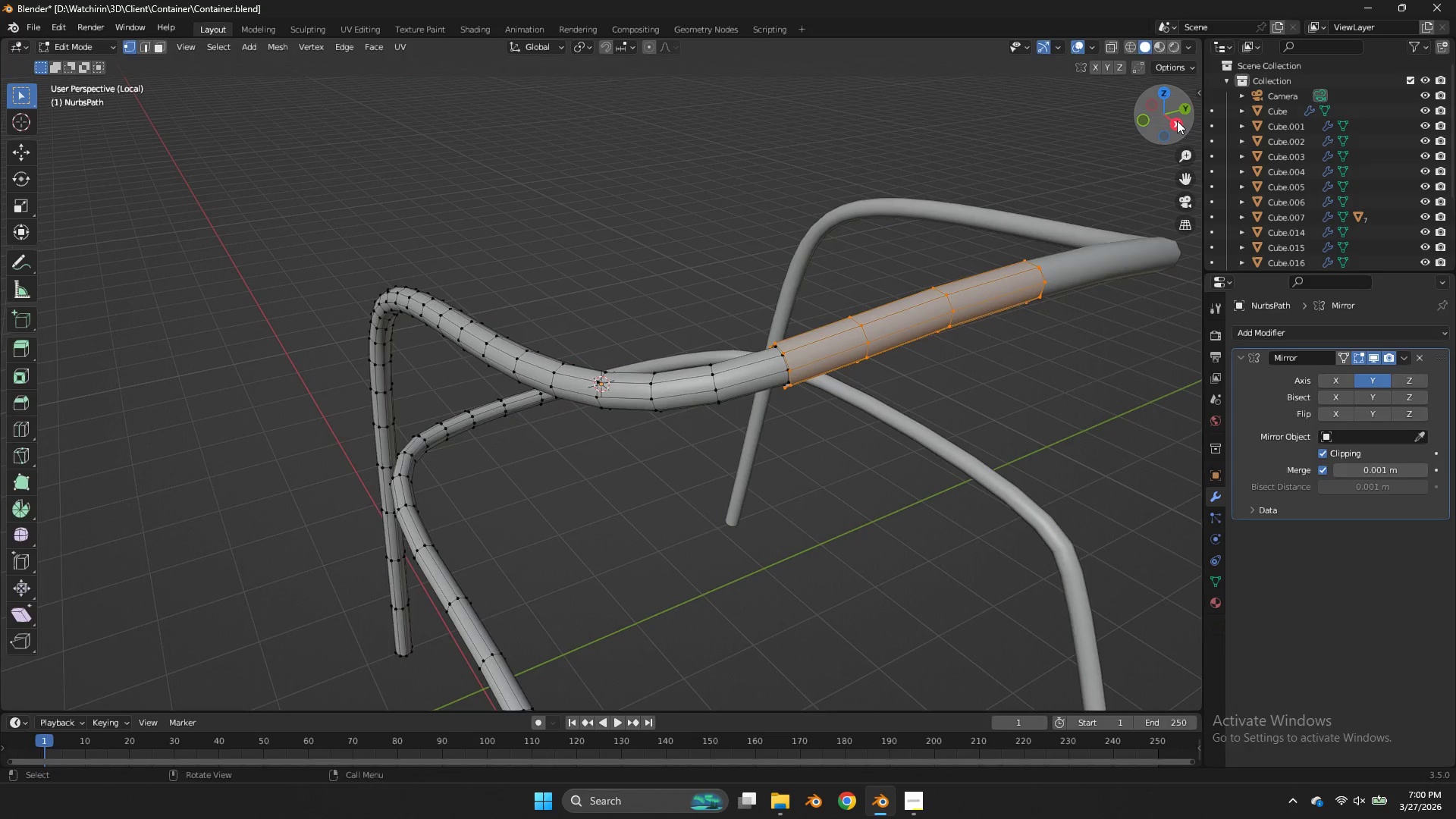 
key(Tab)
 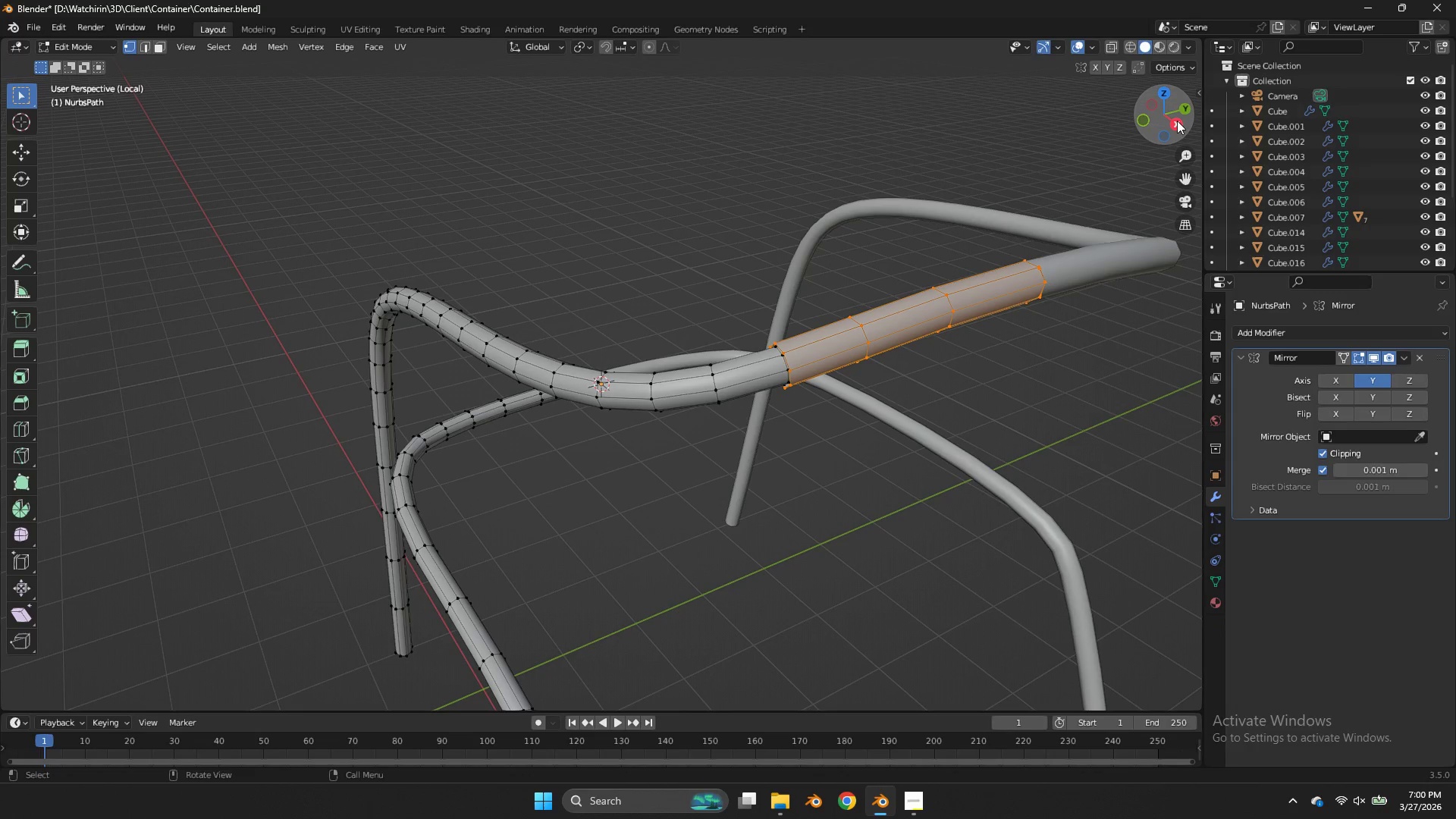 
left_click_drag(start_coordinate=[1177, 121], to_coordinate=[38, 143])
 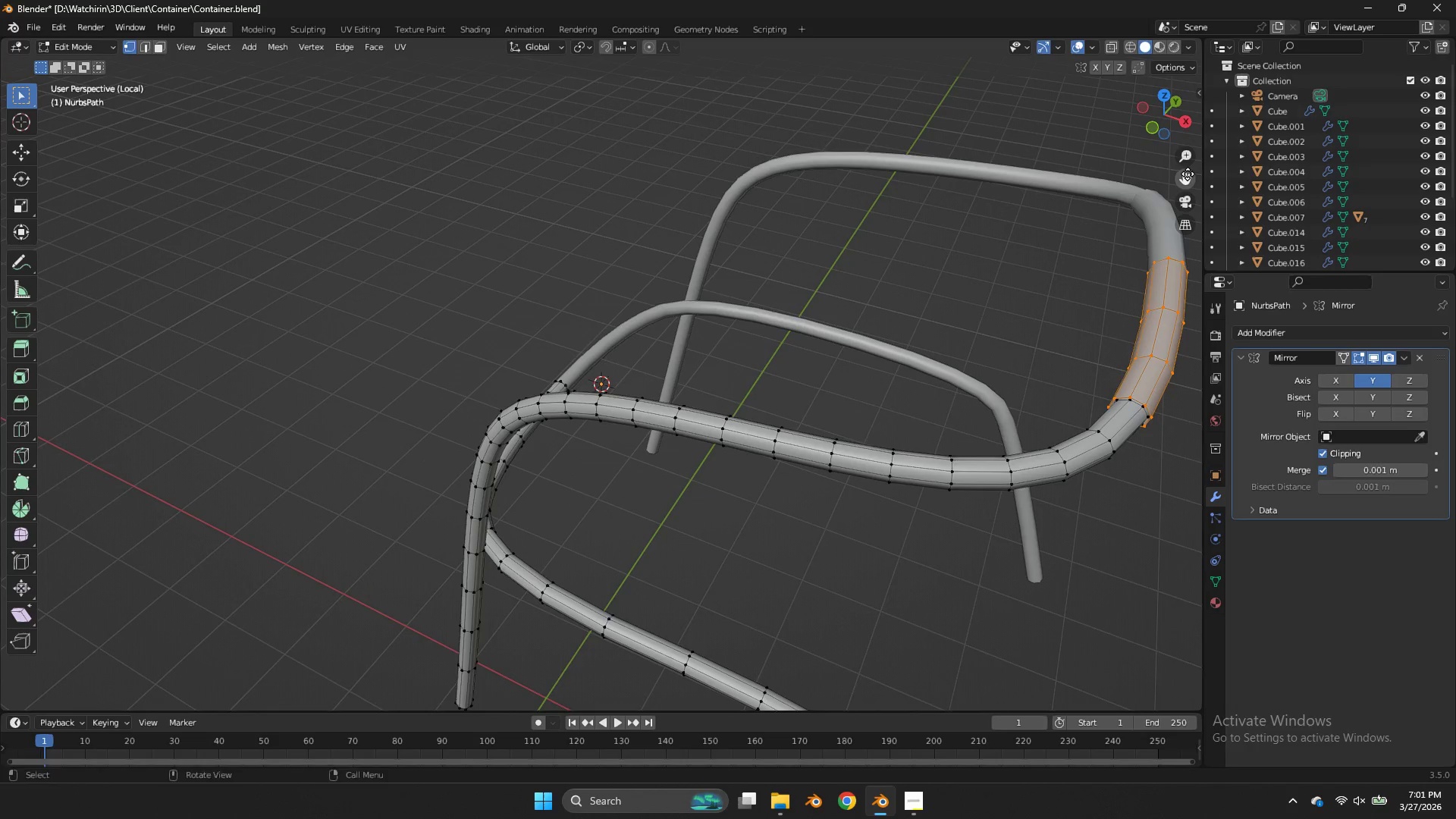 
left_click_drag(start_coordinate=[1188, 174], to_coordinate=[844, 165])
 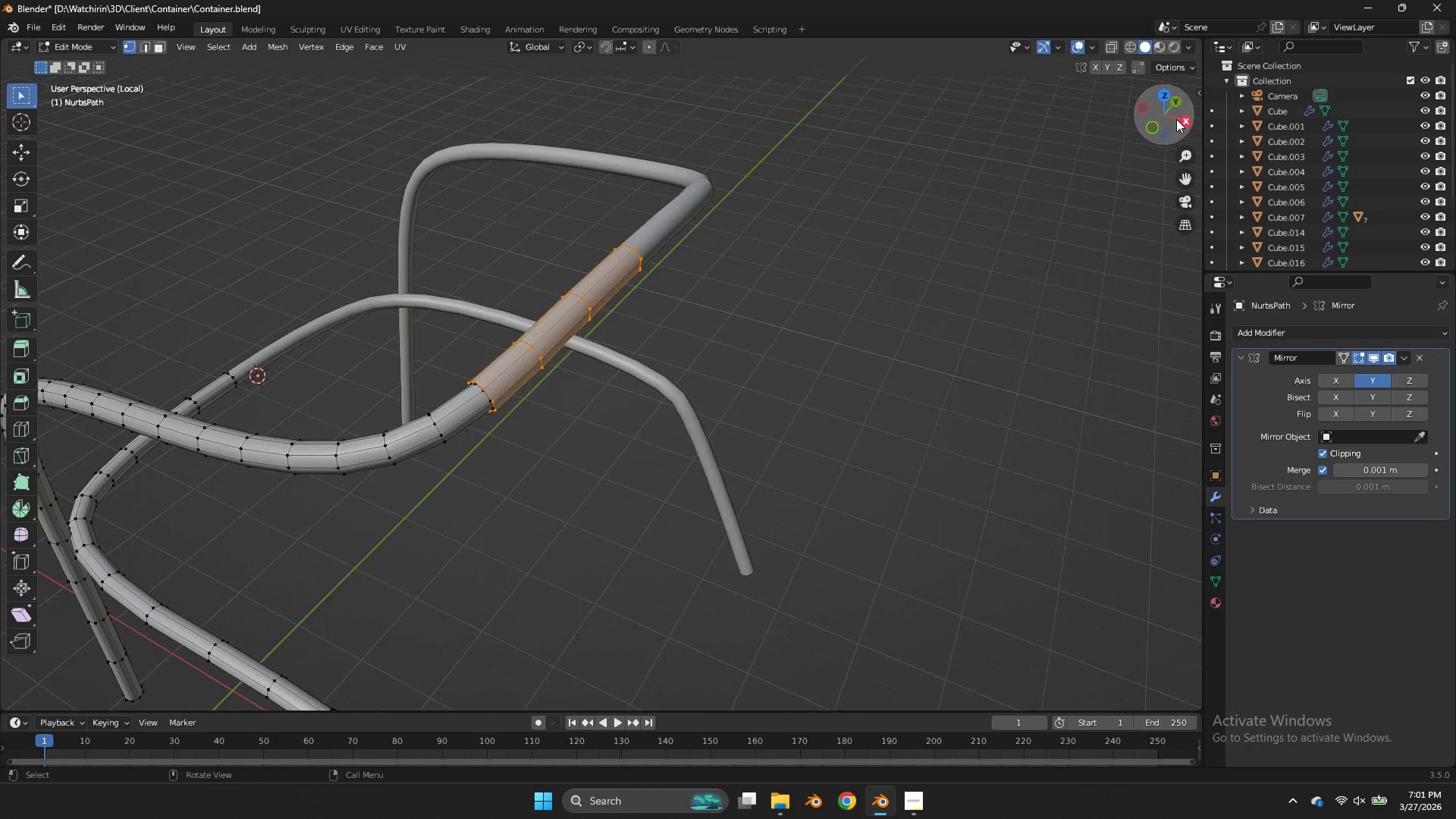 
left_click_drag(start_coordinate=[1175, 119], to_coordinate=[52, 108])
 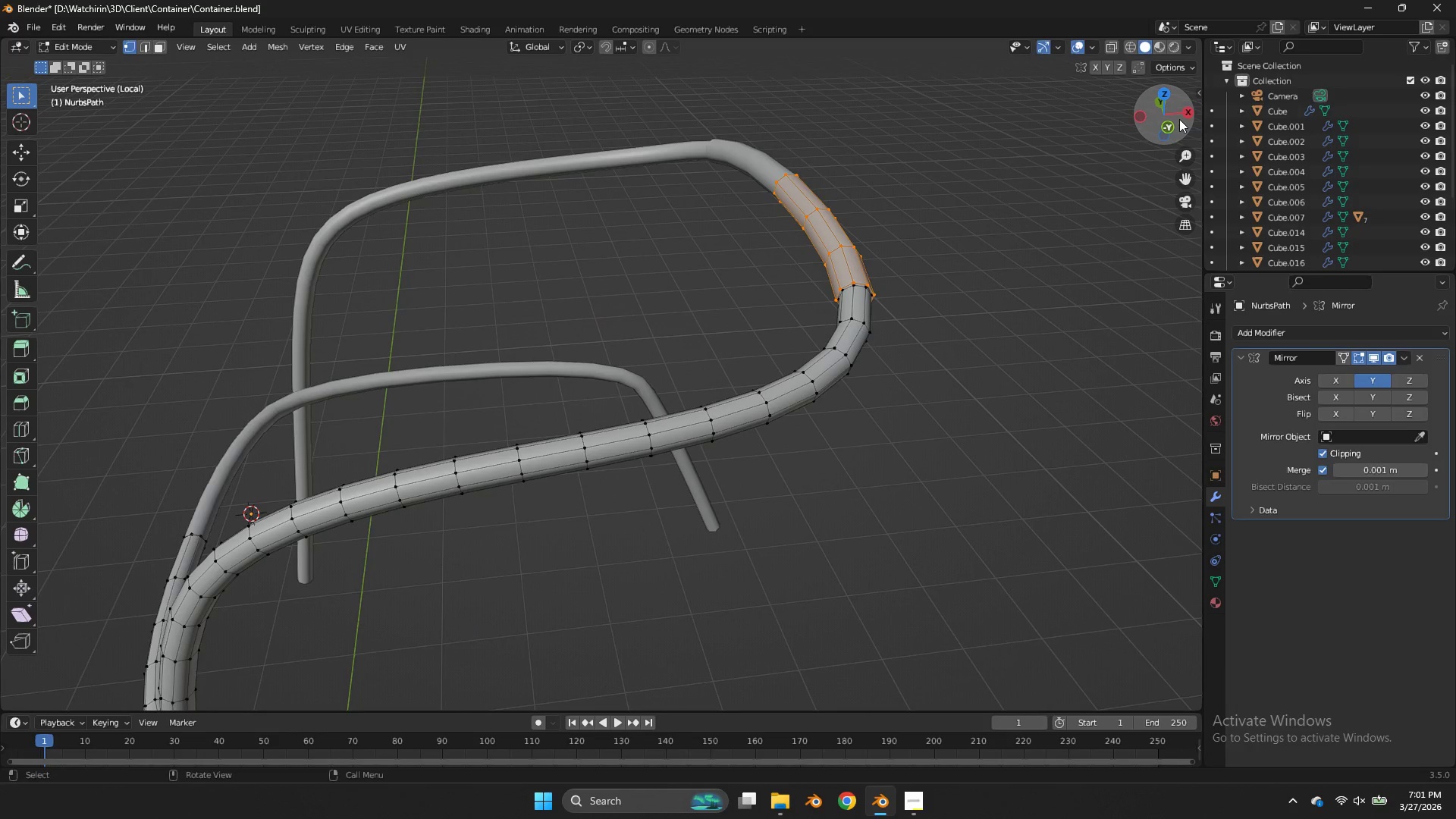 
key(CapsLock)
 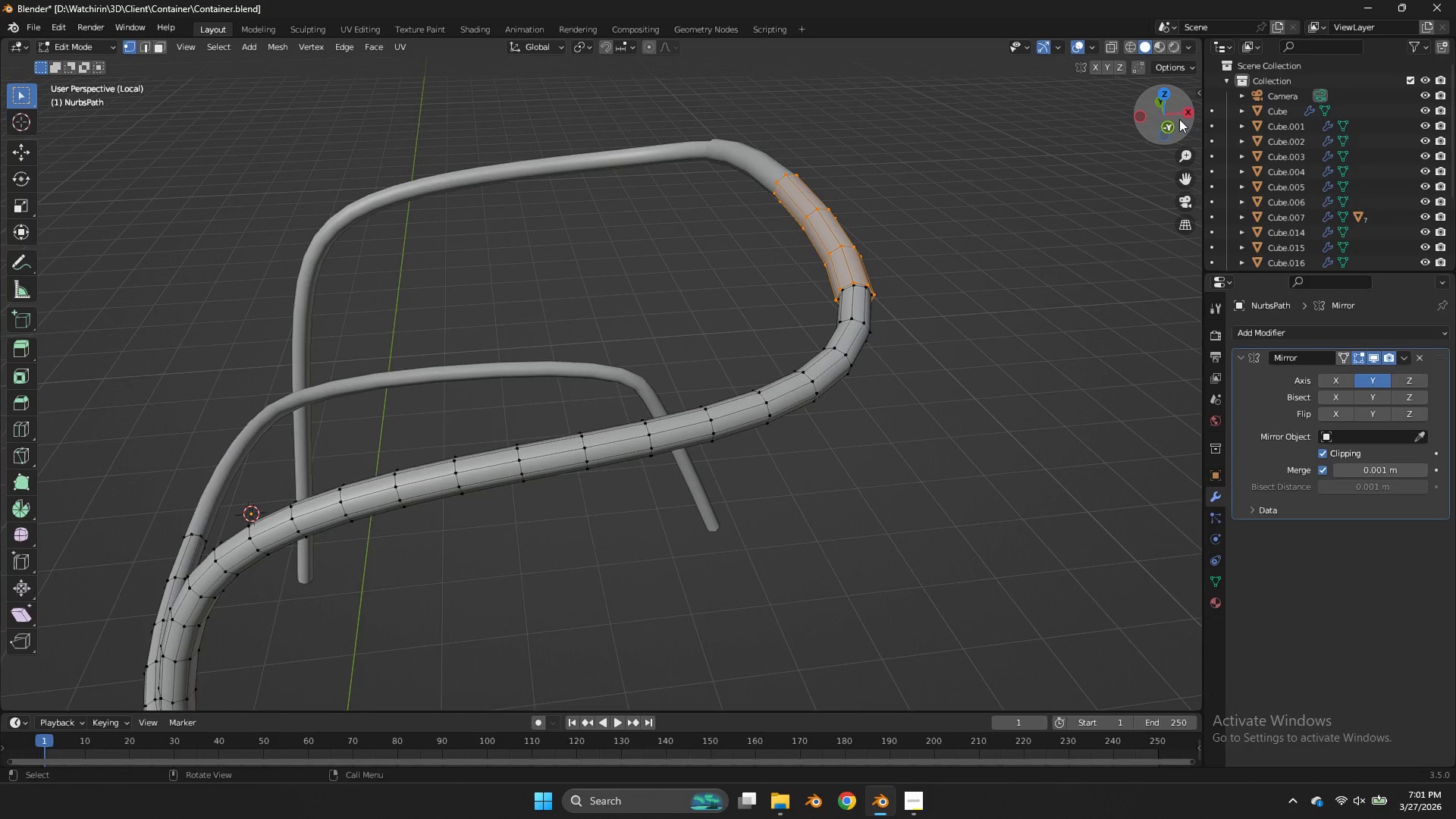 
left_click_drag(start_coordinate=[1179, 119], to_coordinate=[4, 111])
 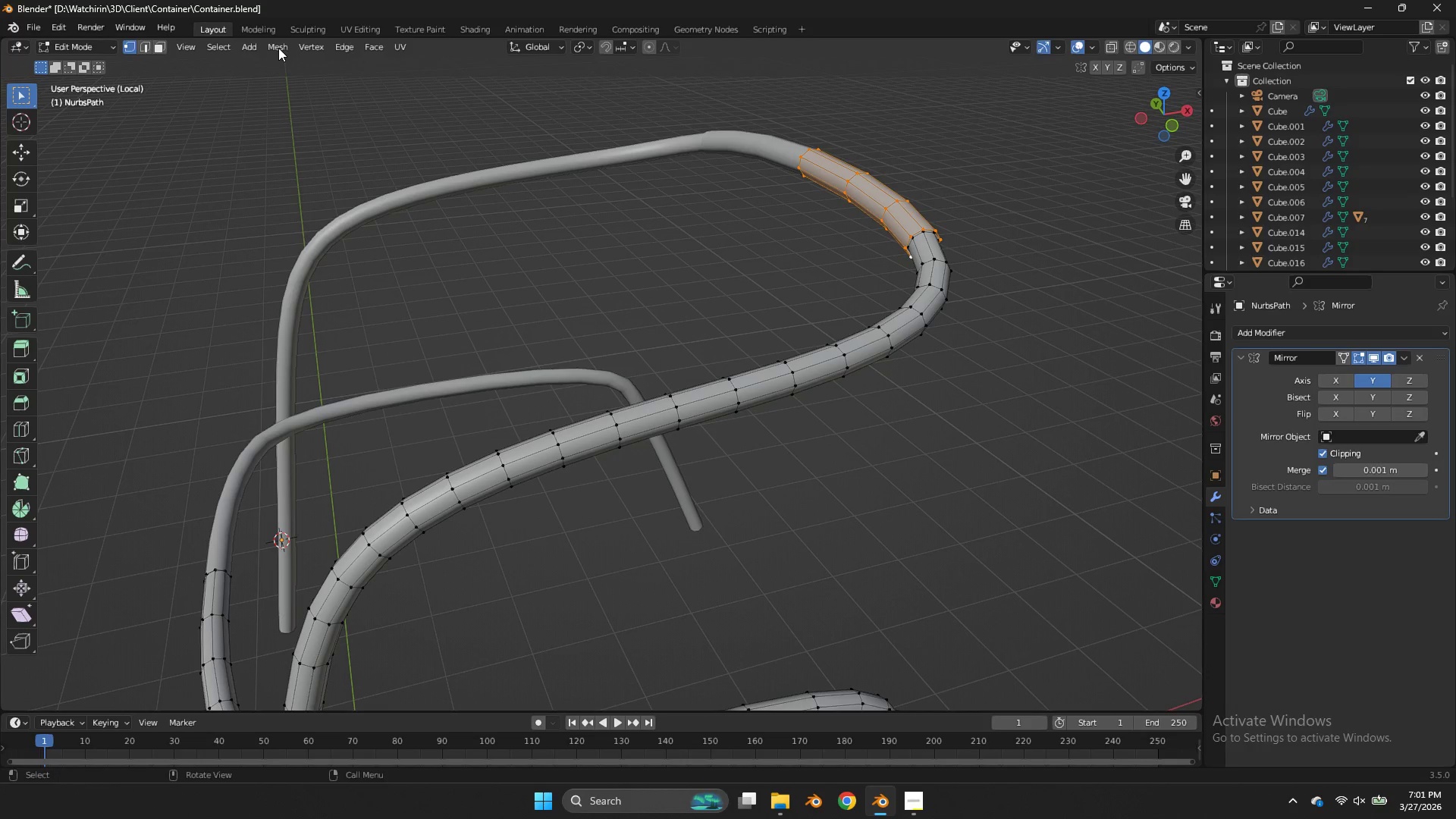 
left_click([142, 42])
 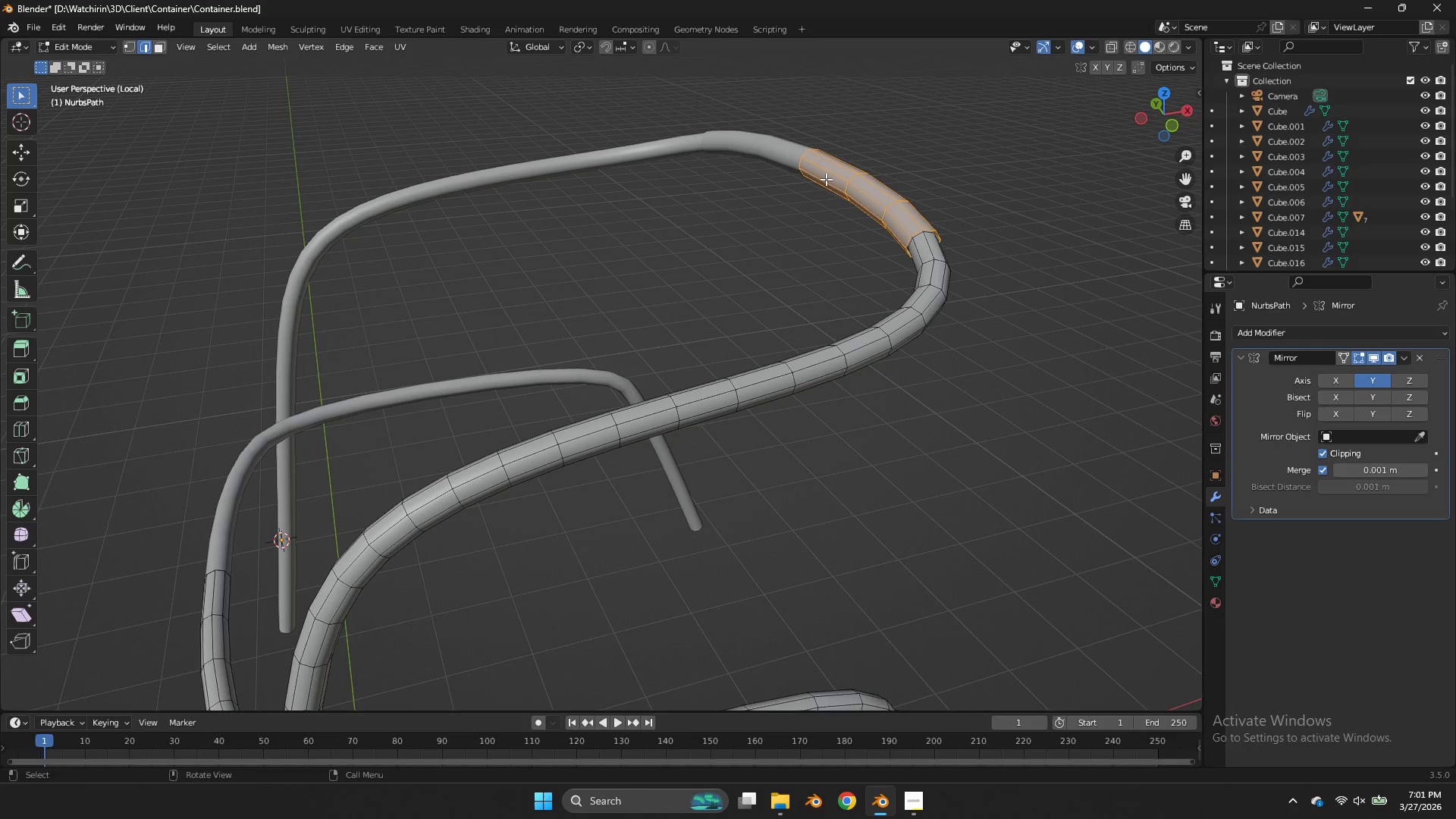 
left_click([827, 179])
 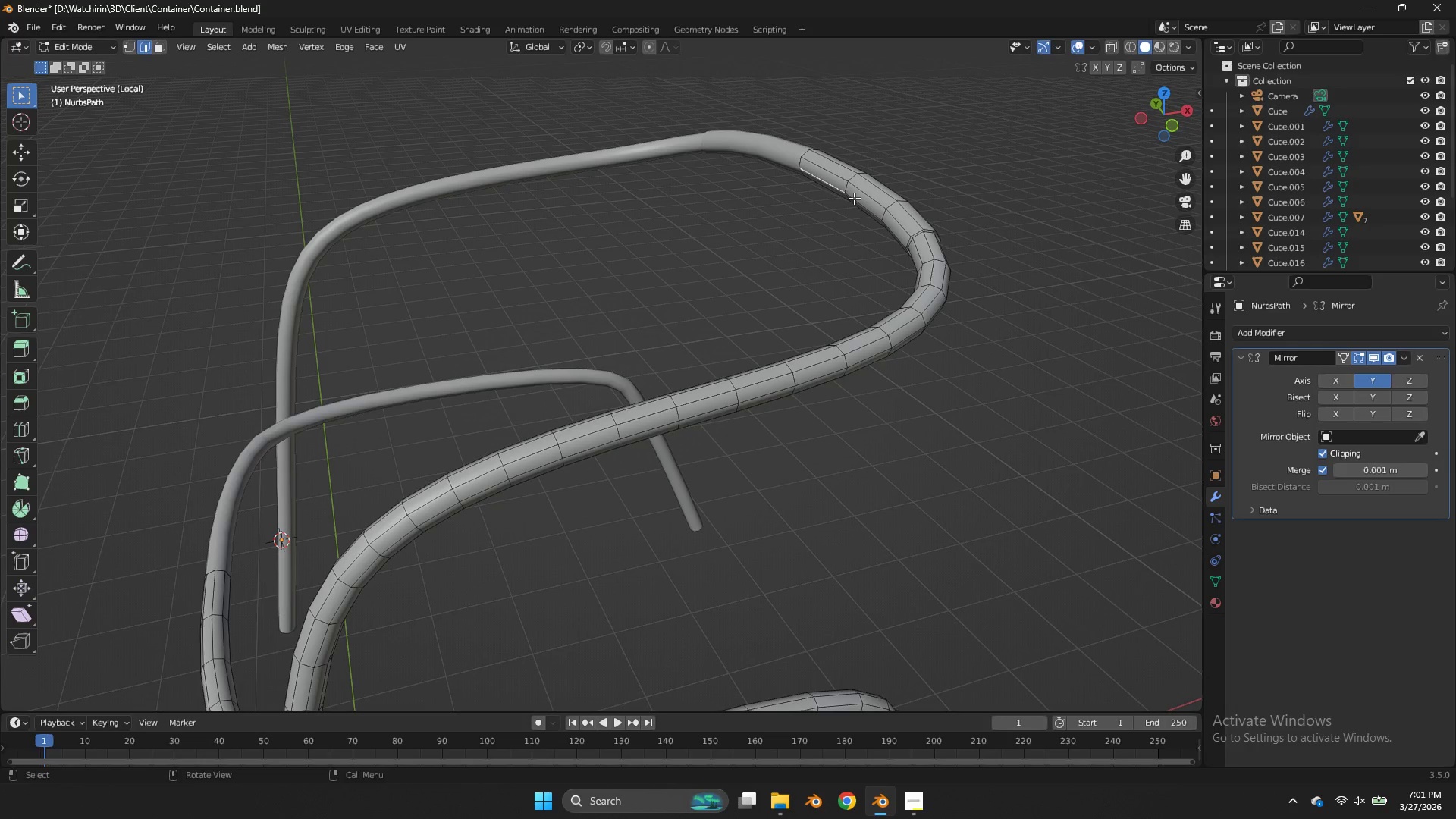 
left_click([854, 198])
 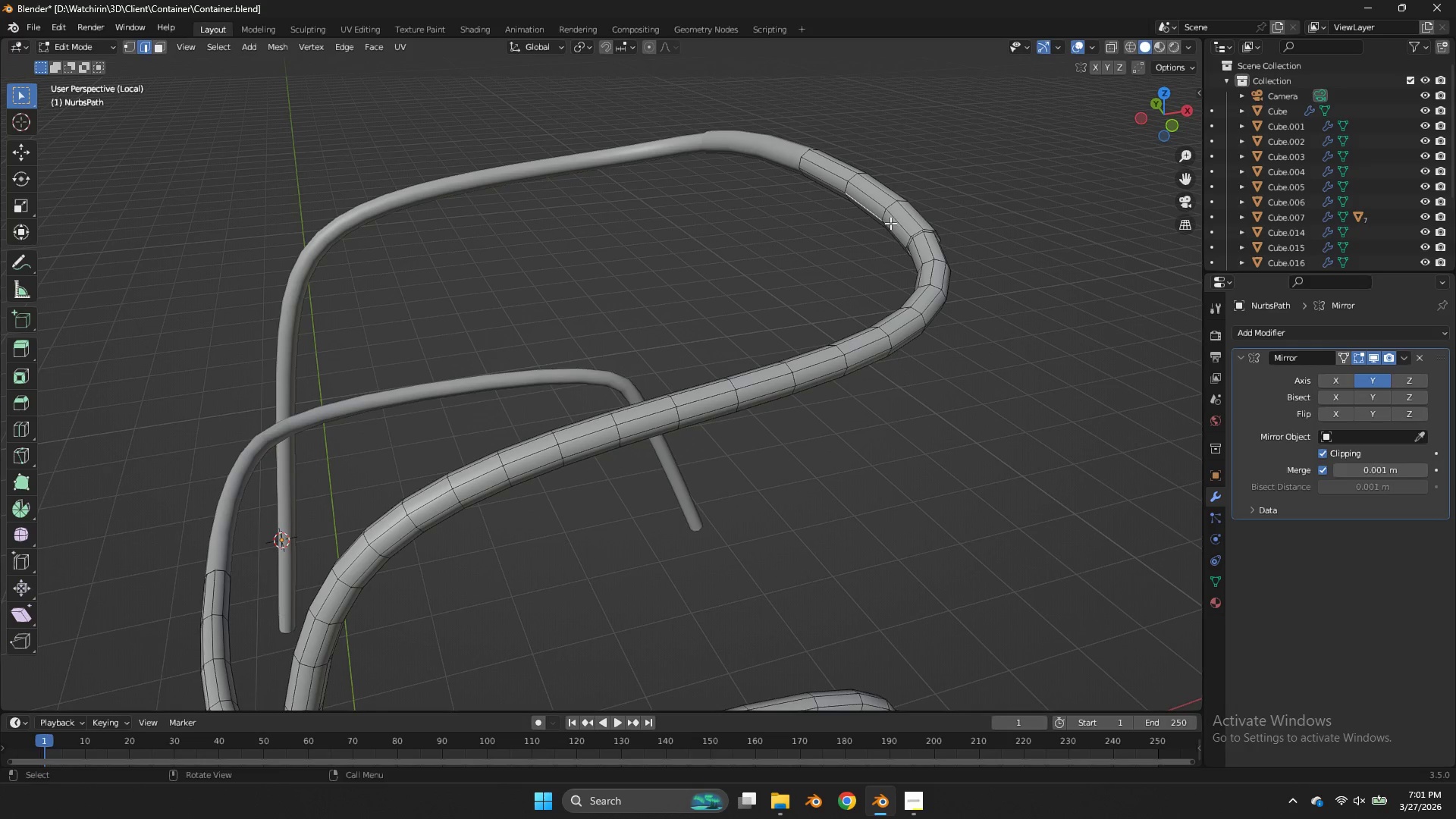 
left_click([890, 223])
 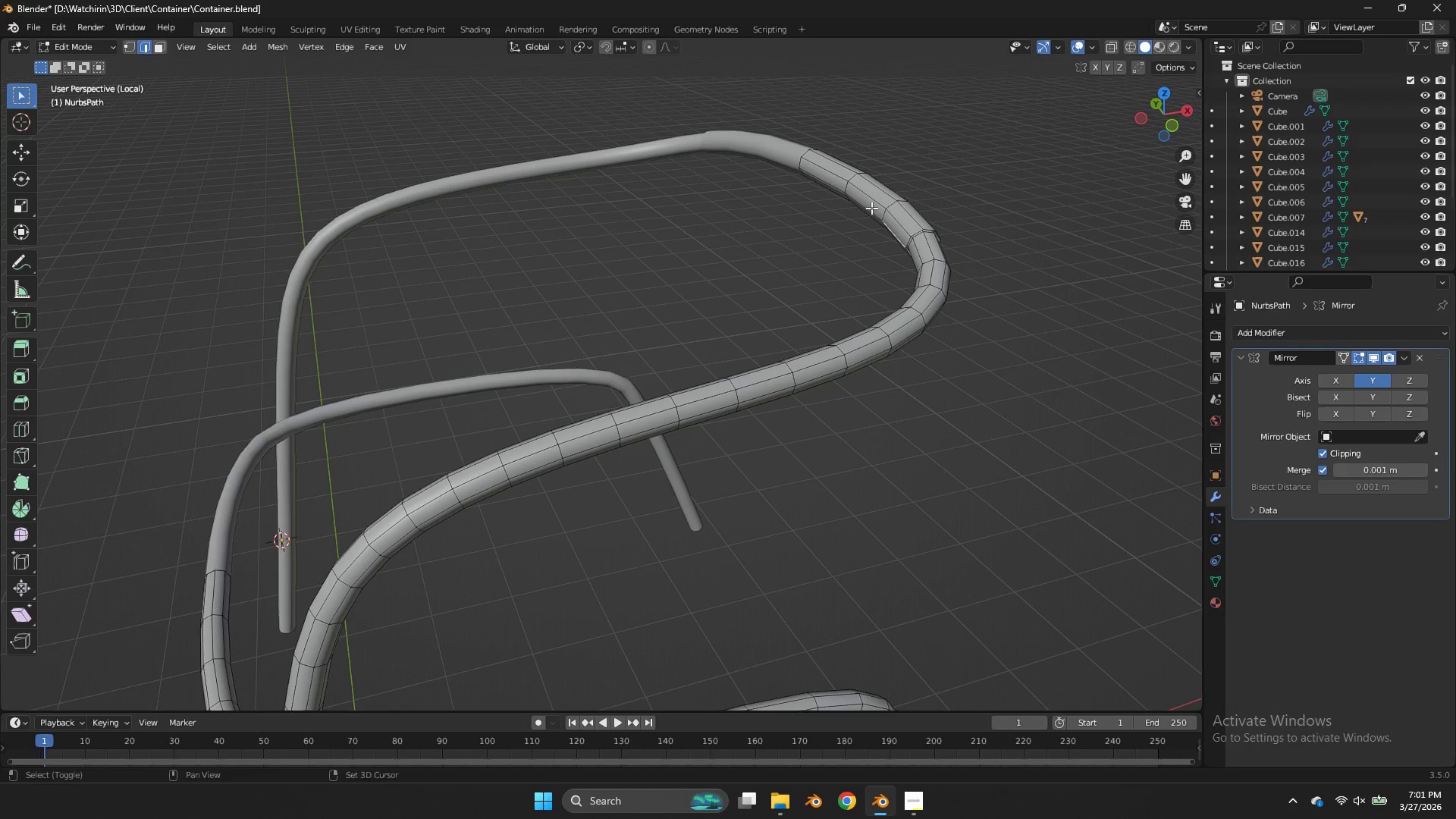 
hold_key(key=ShiftLeft, duration=0.89)
double_click([836, 182])
 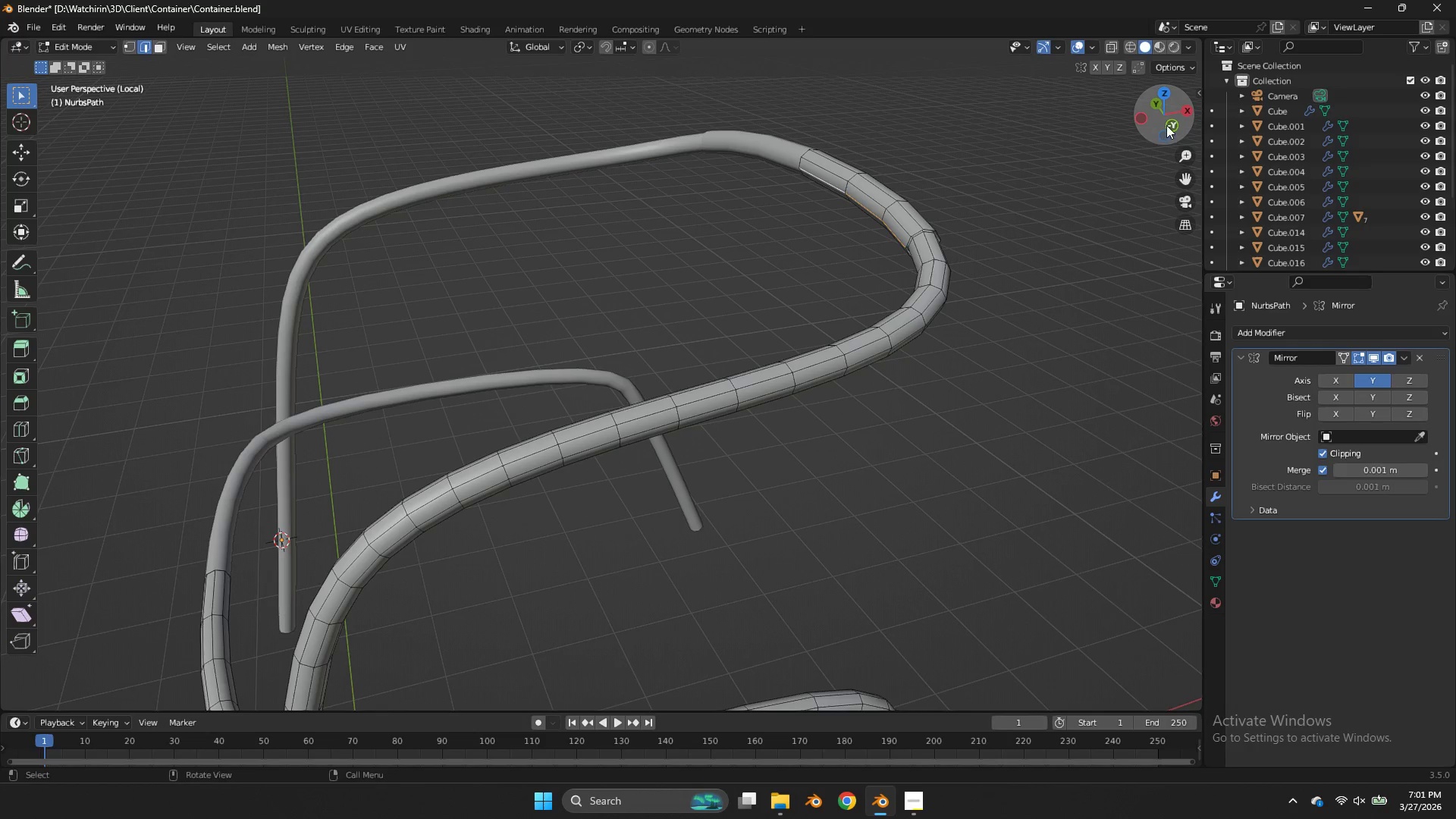 
left_click_drag(start_coordinate=[1169, 125], to_coordinate=[15, 97])
 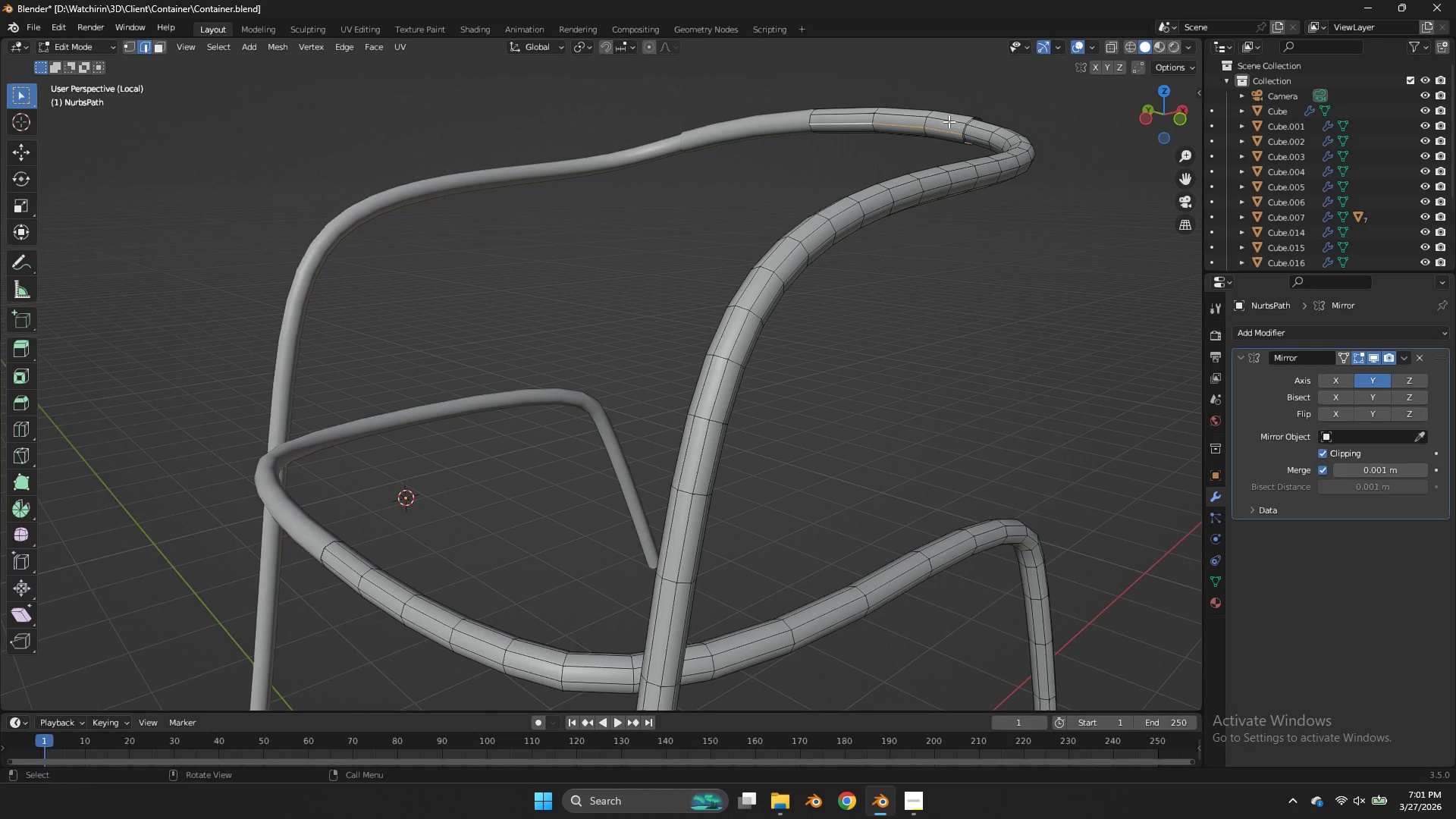 
left_click([949, 121])
 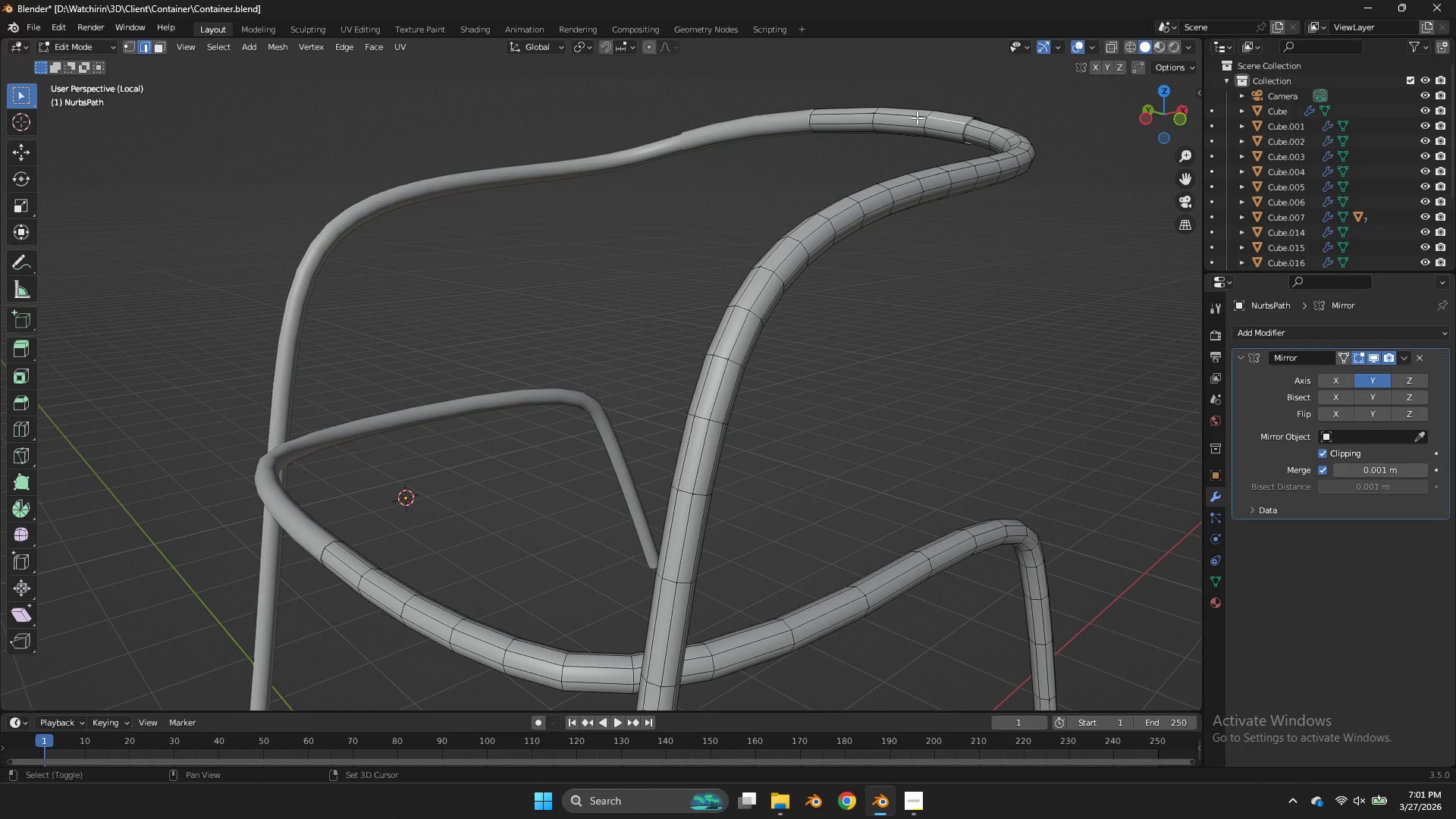 
hold_key(key=ShiftLeft, duration=1.09)
double_click([916, 117])
 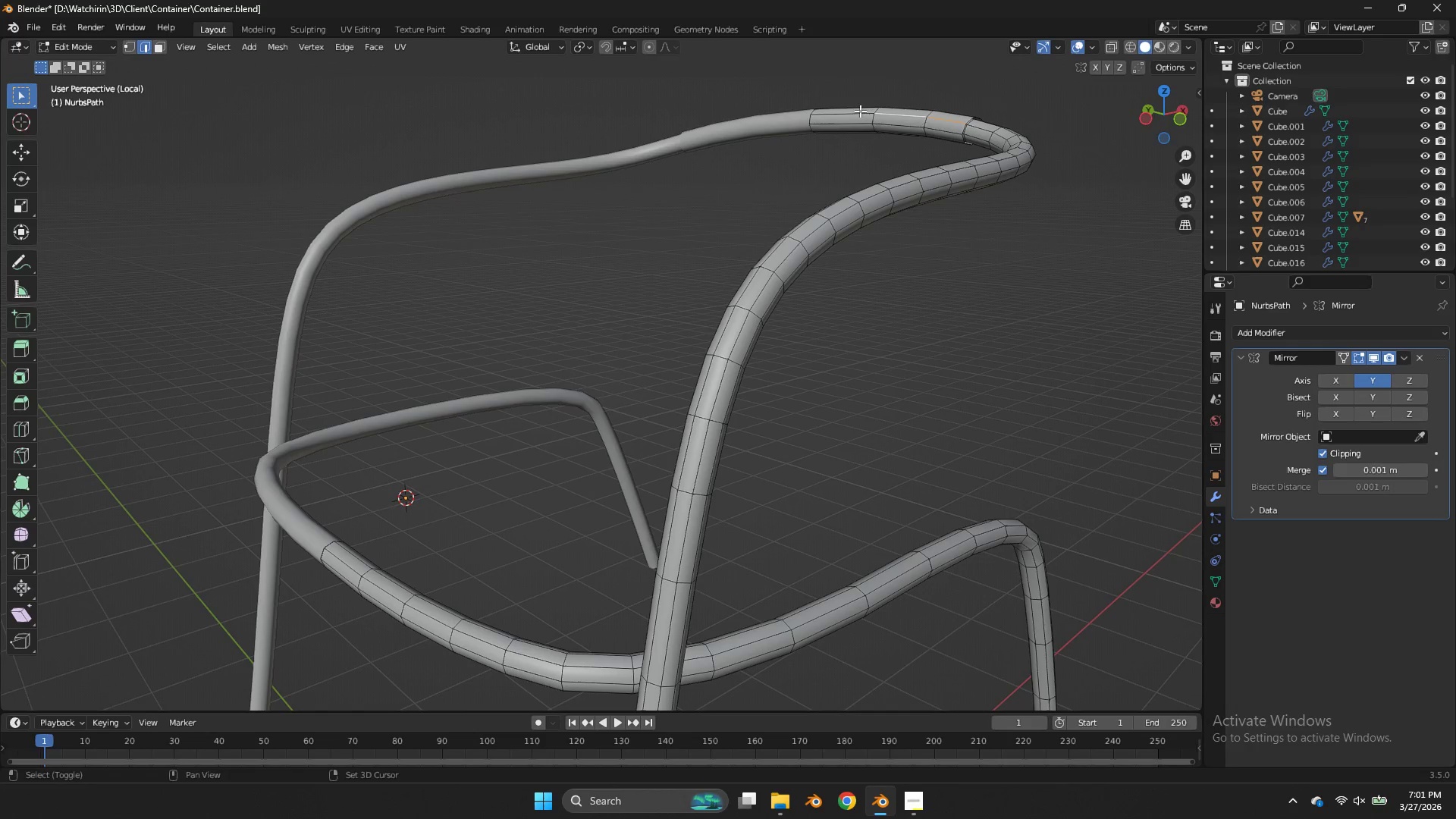 
triple_click([860, 111])
 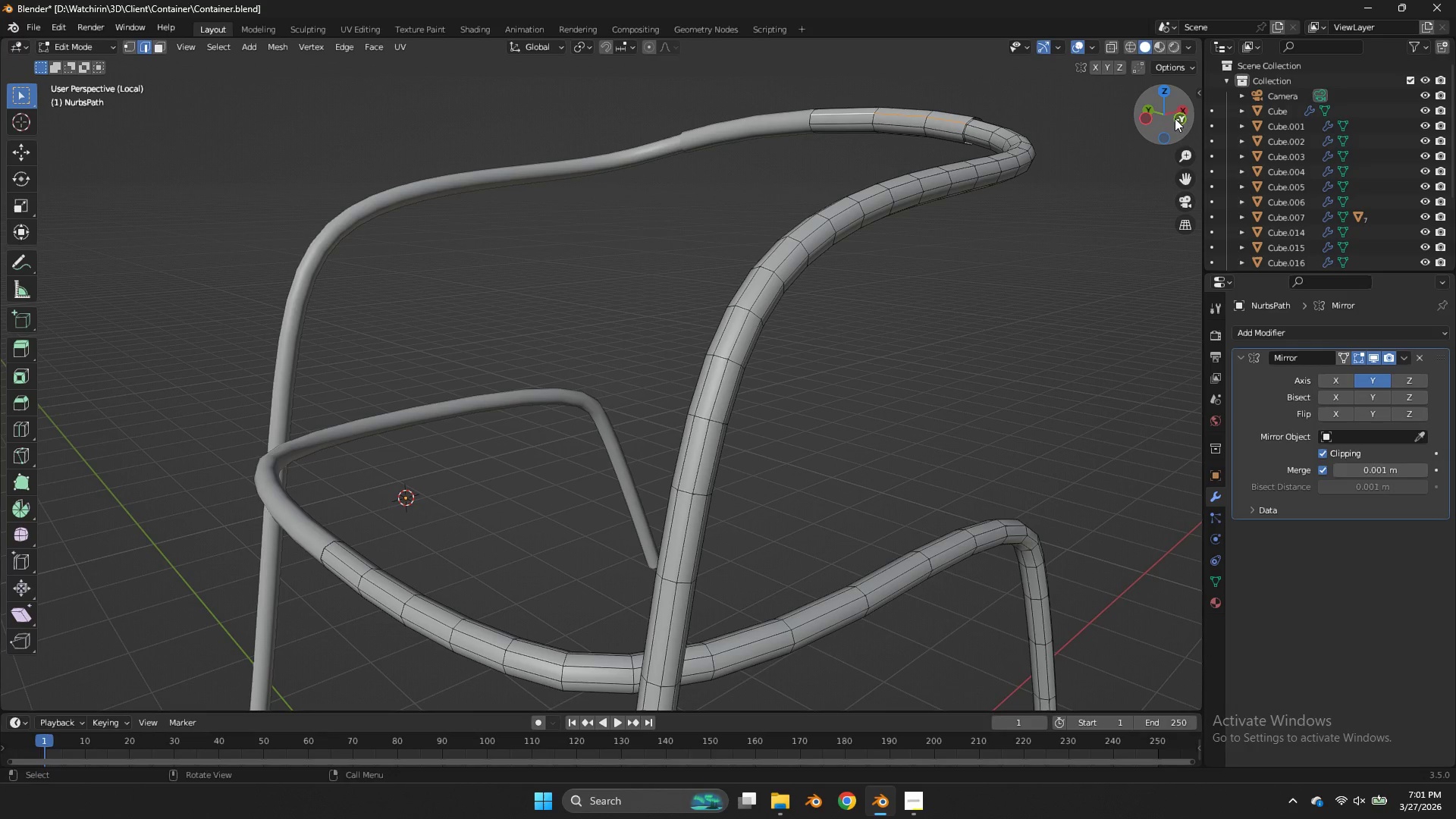 
left_click([1174, 119])
 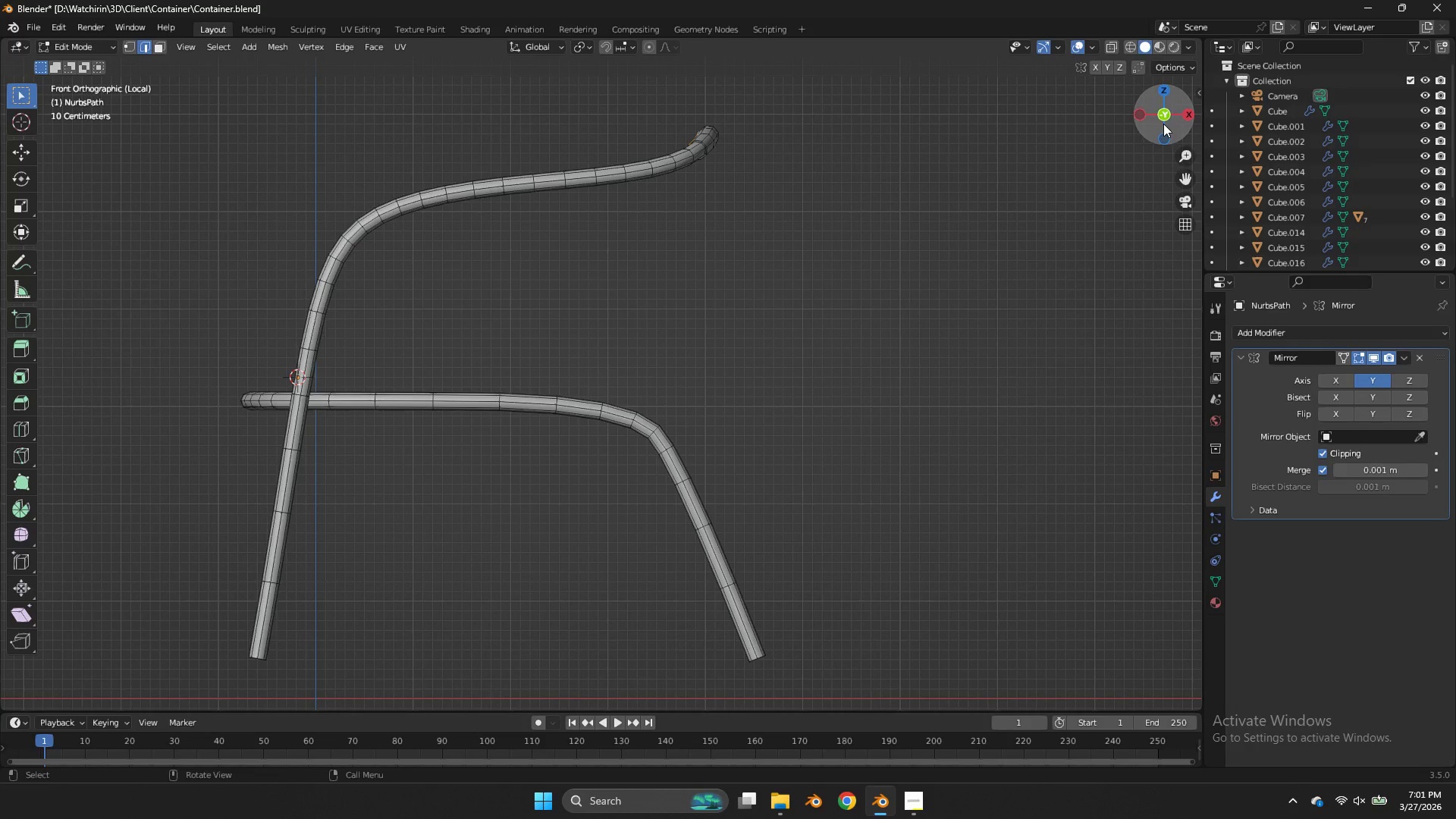 
type(ZE)
 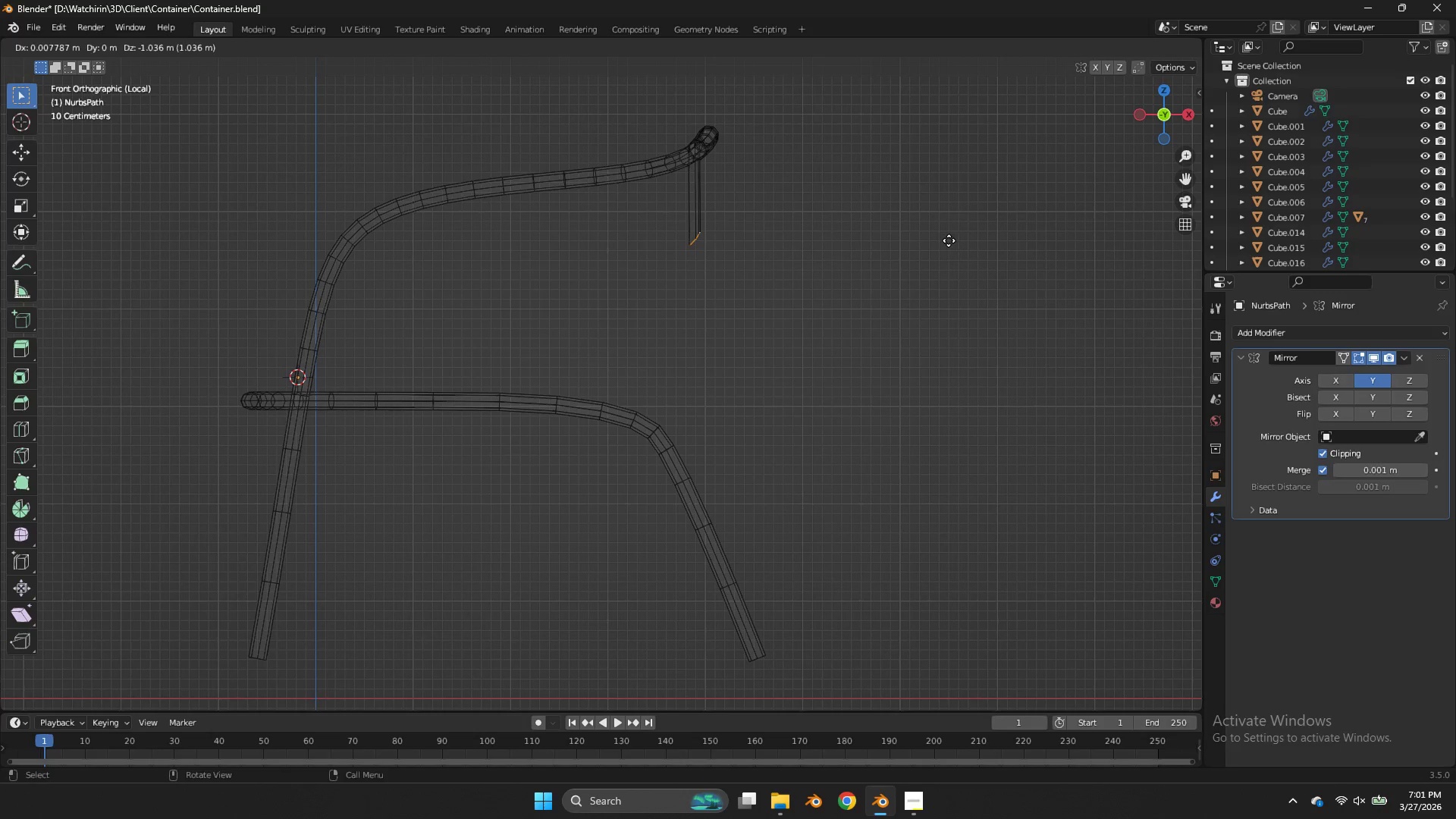 
left_click([948, 246])
 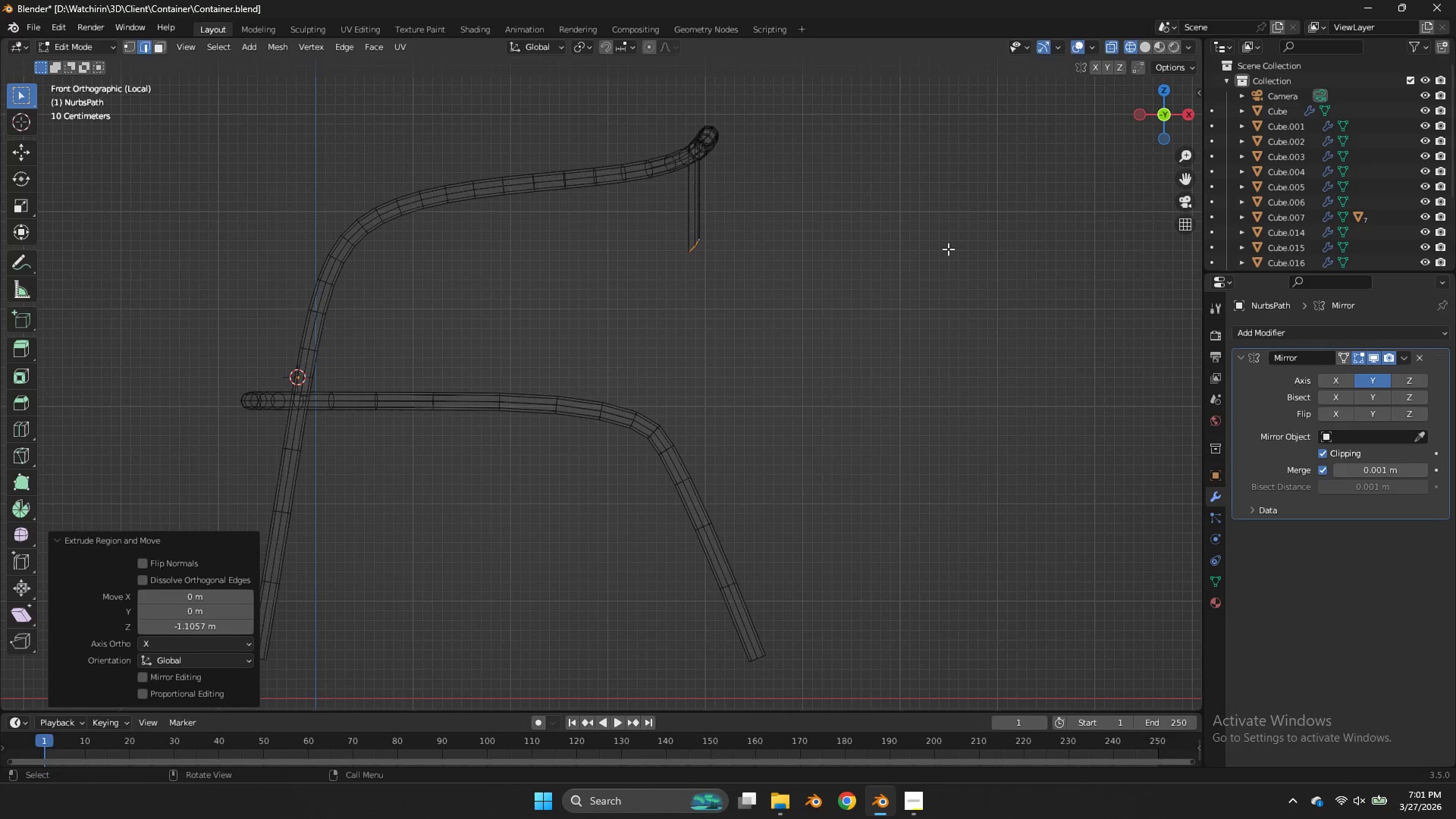 
key(E)
 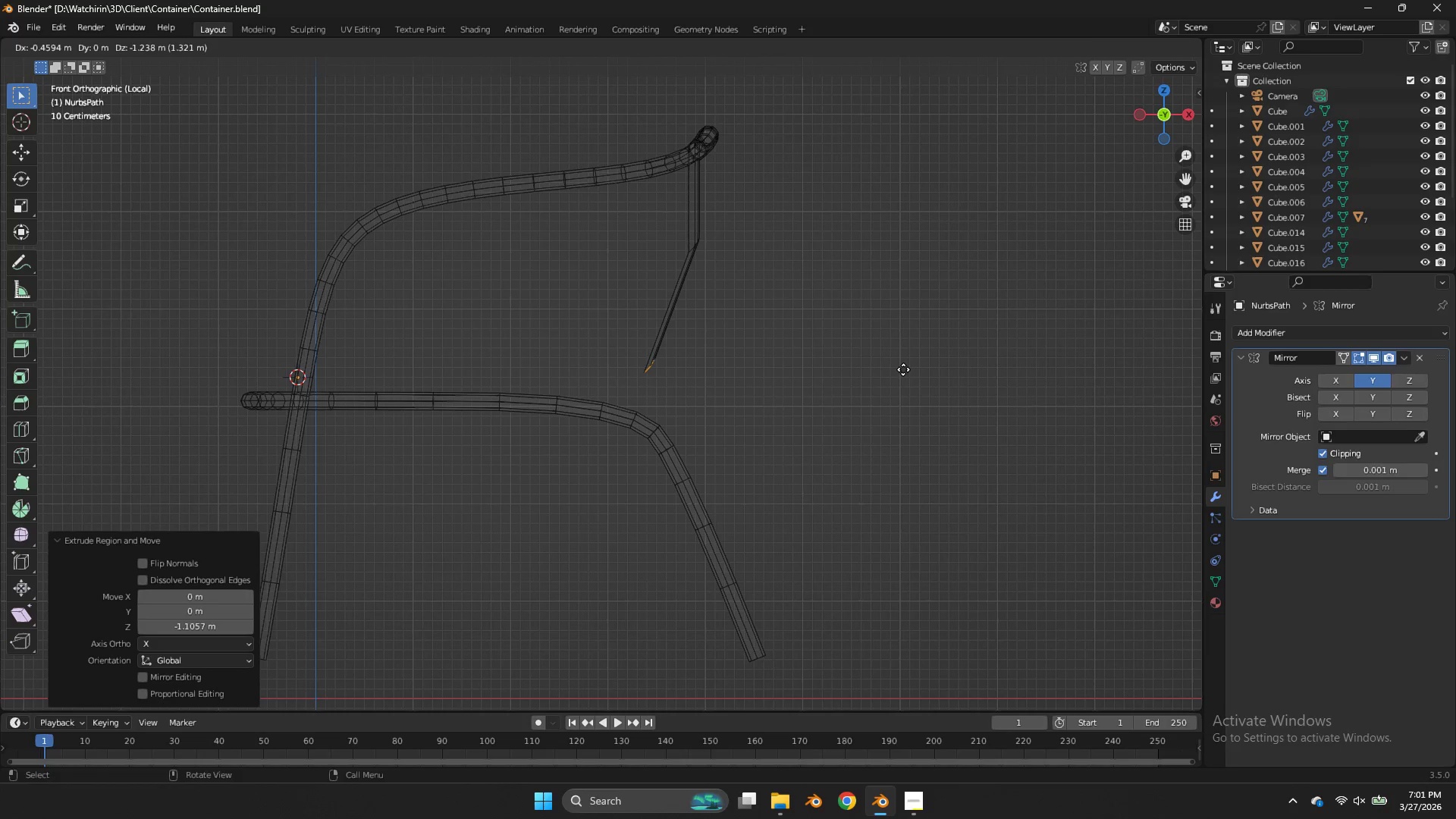 
left_click([903, 369])
 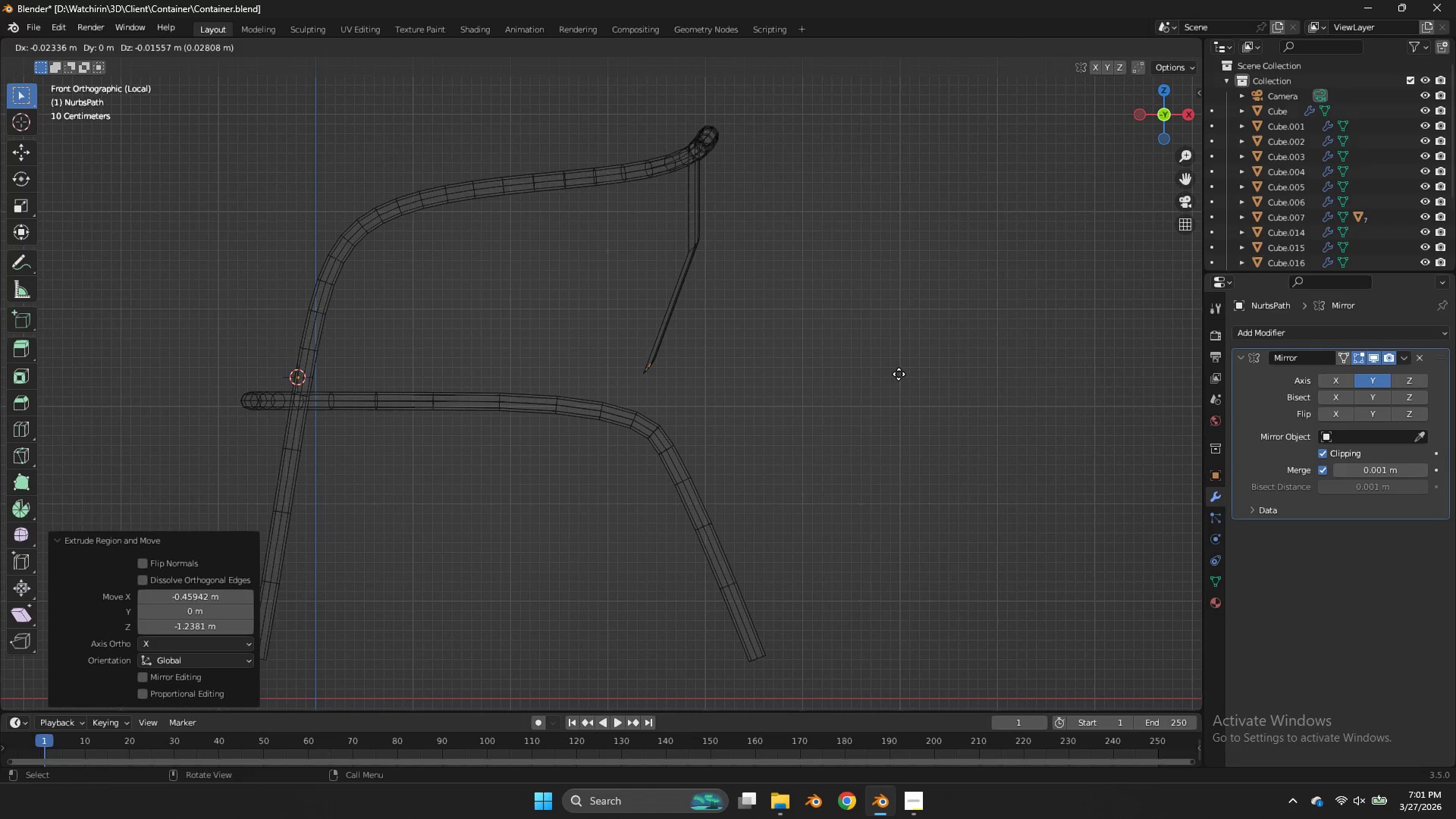 
key(E)
 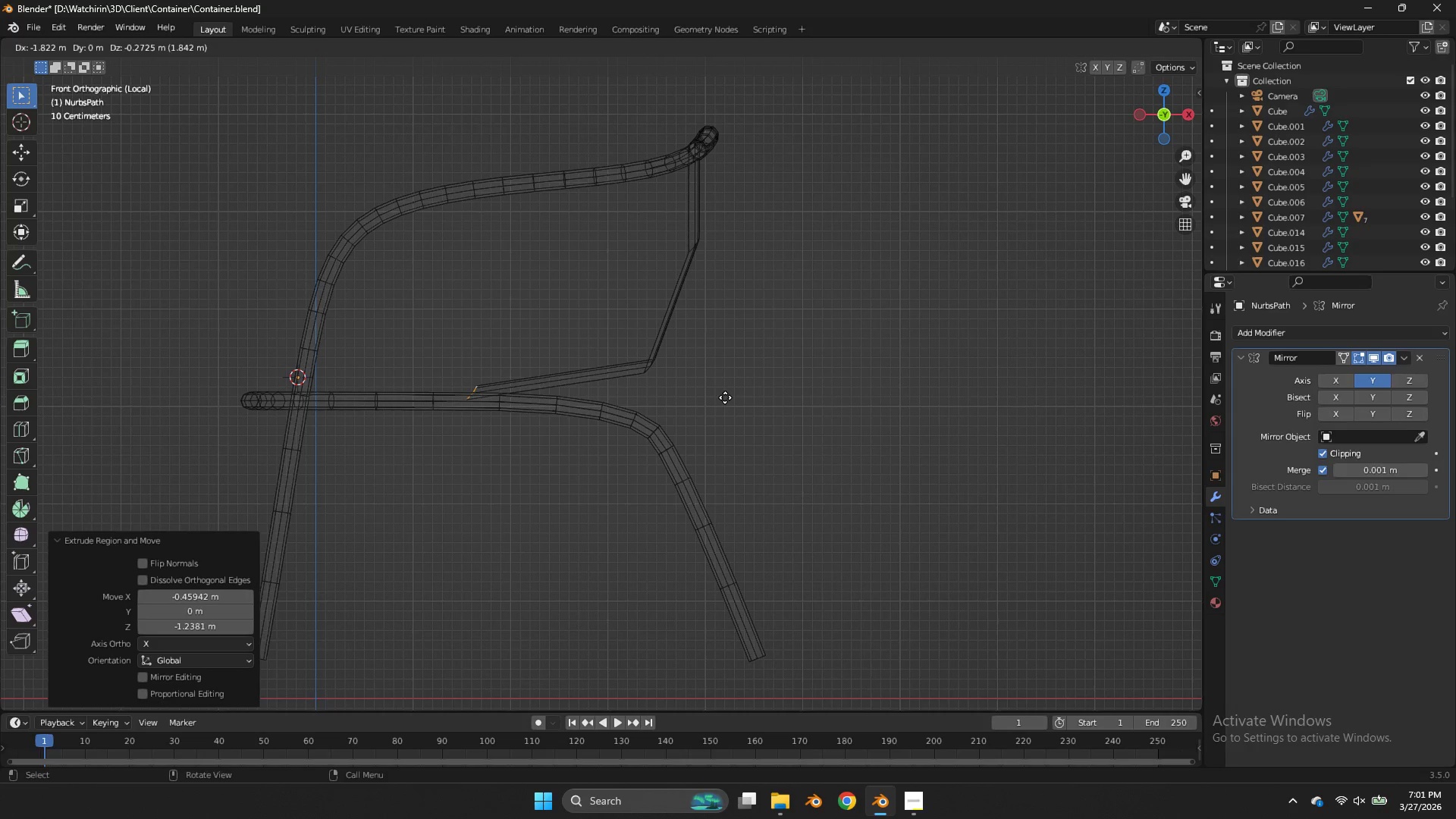 
wait(6.25)
 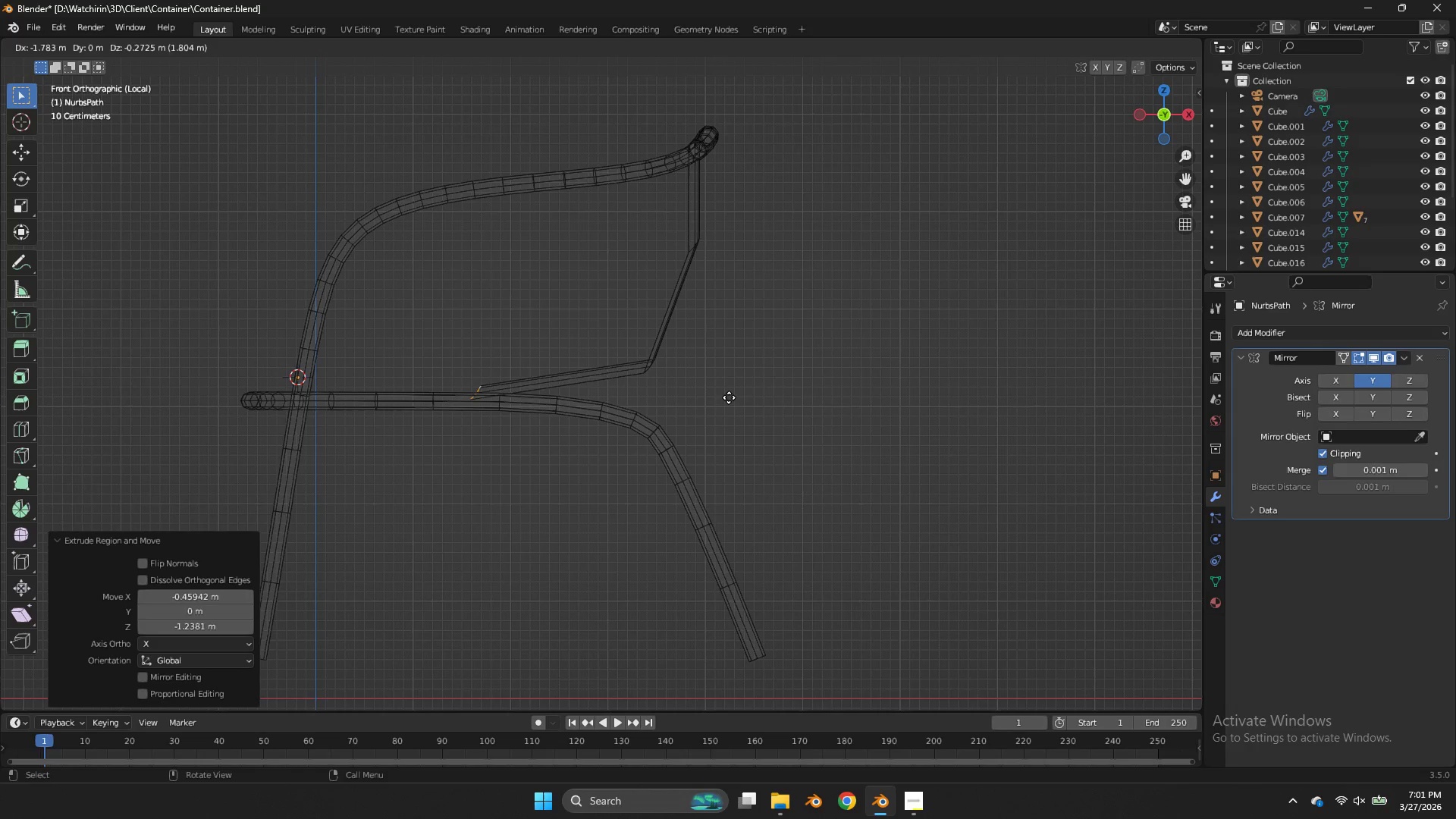 
left_click([853, 409])
 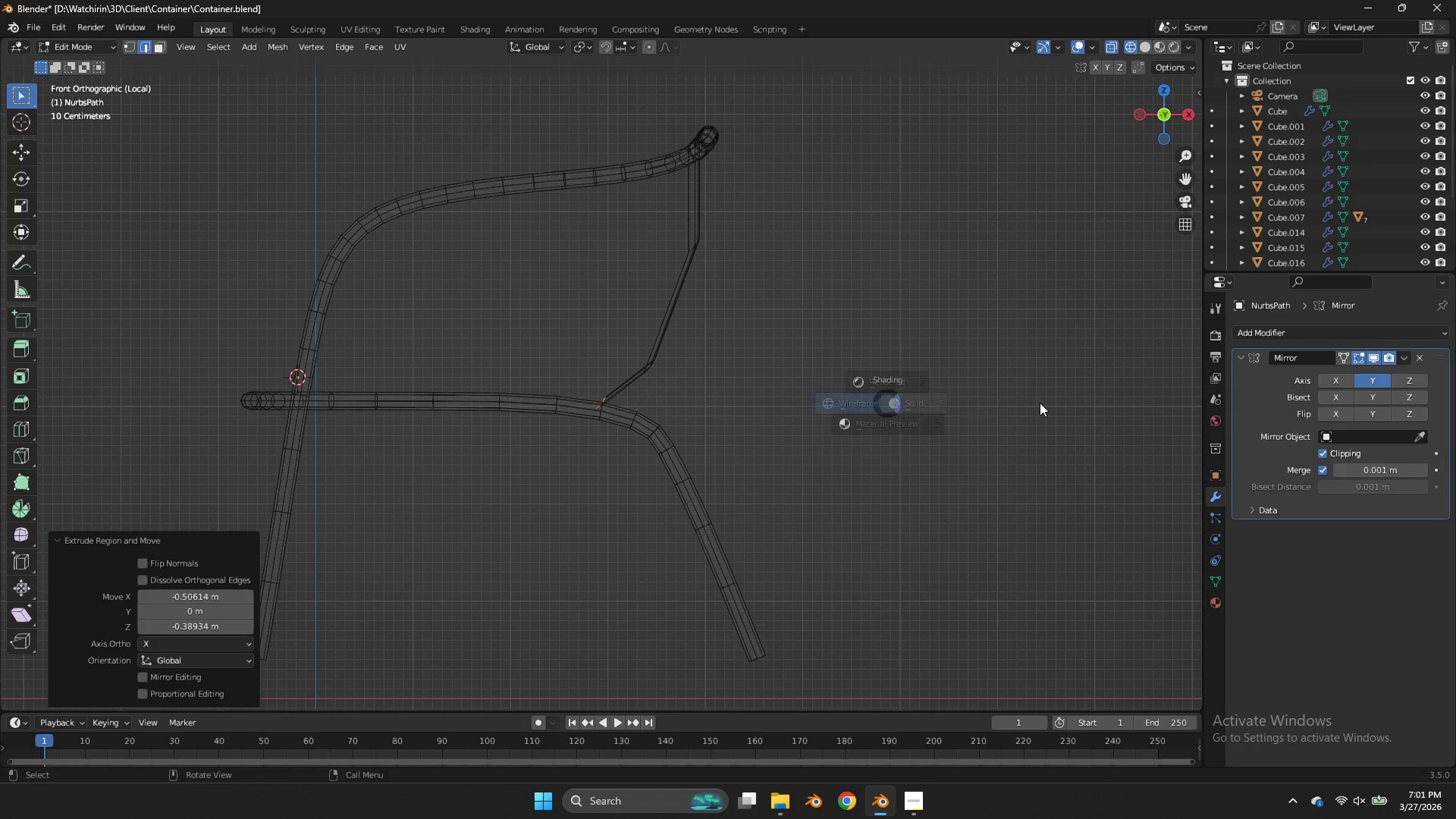 
key(Z)
 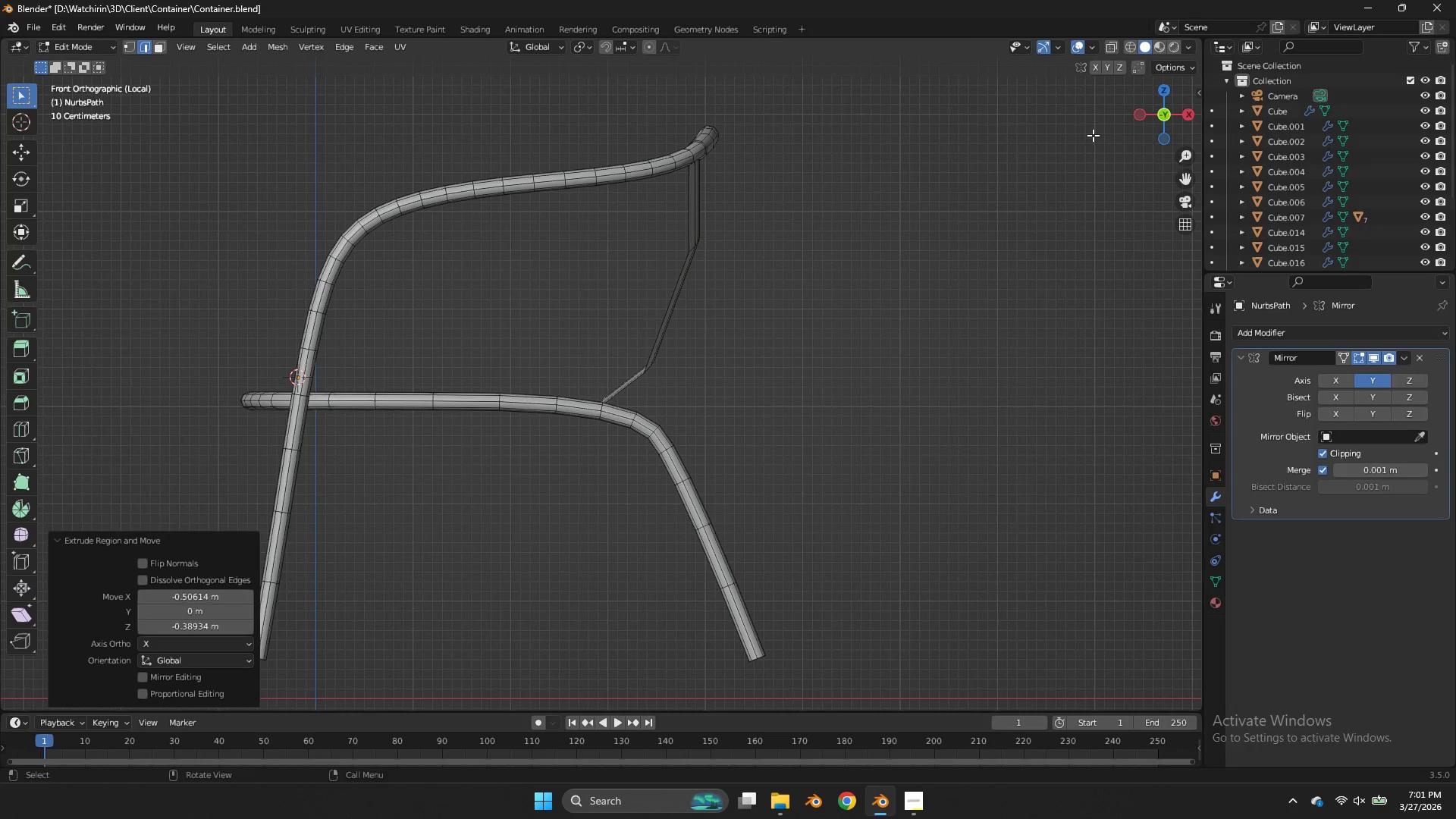 
left_click_drag(start_coordinate=[1147, 124], to_coordinate=[112, 174])
 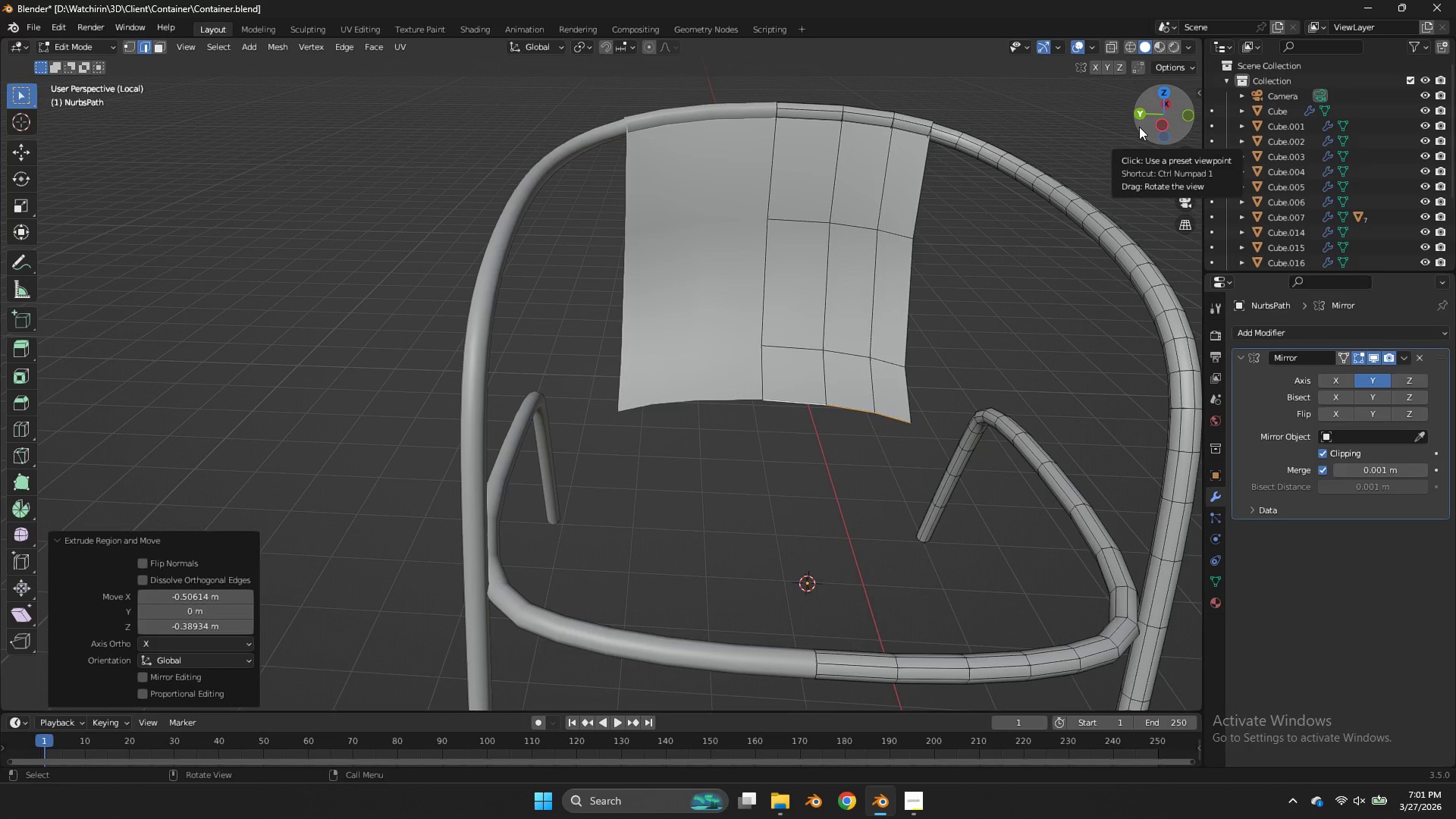 
left_click_drag(start_coordinate=[1153, 118], to_coordinate=[1138, 146])
 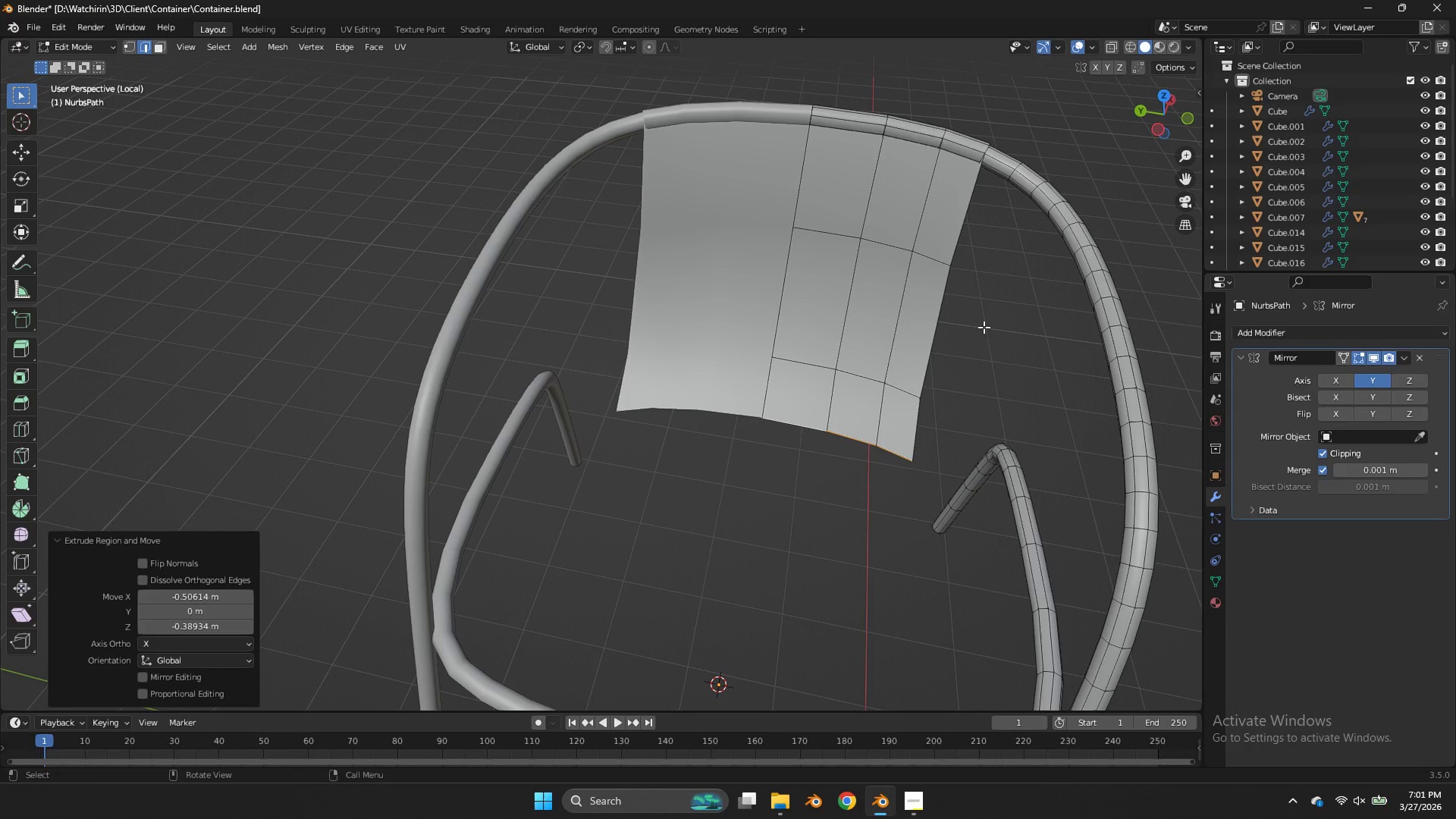 
type(SY)
 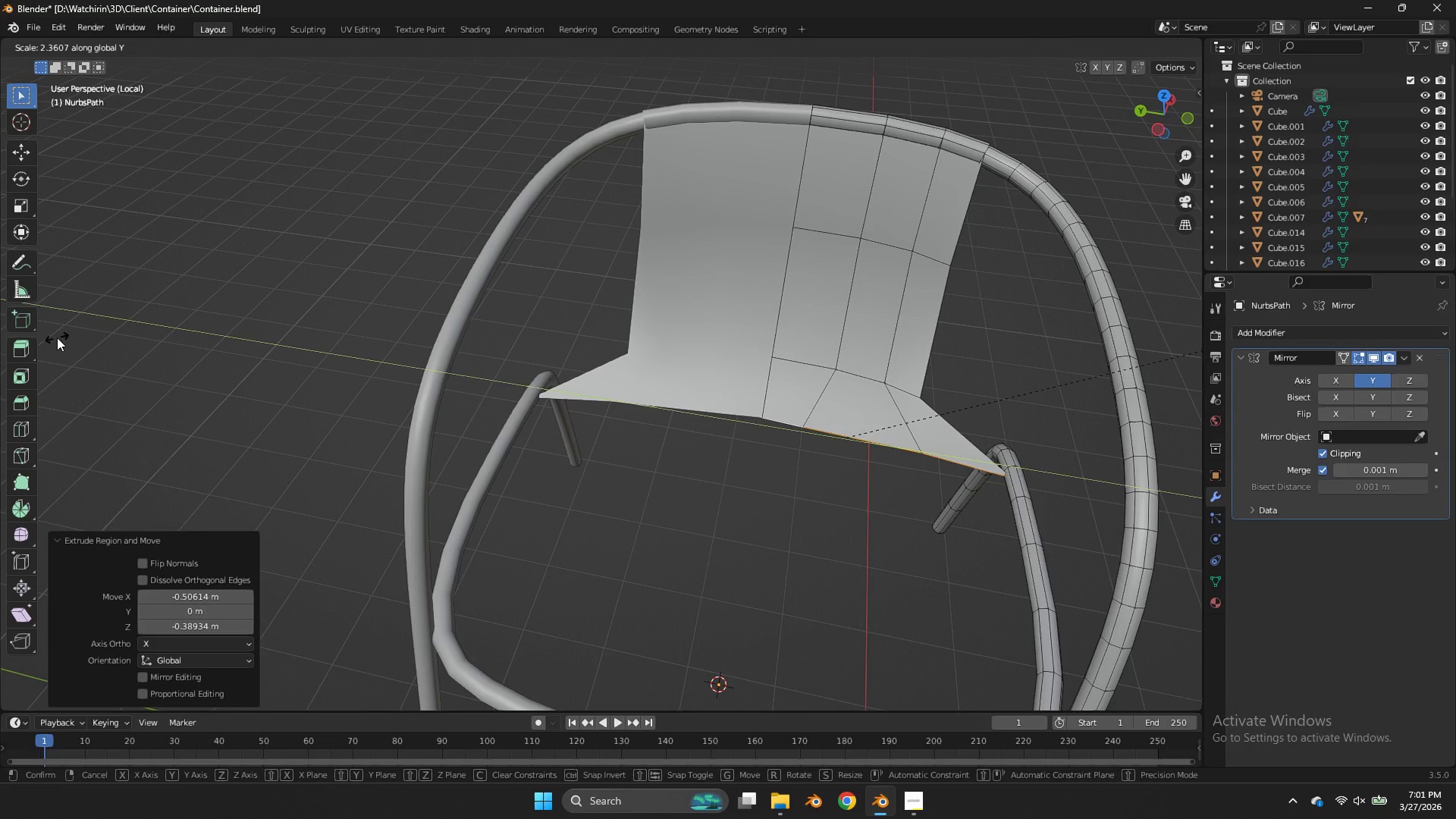 
left_click_drag(start_coordinate=[42, 337], to_coordinate=[52, 337])
 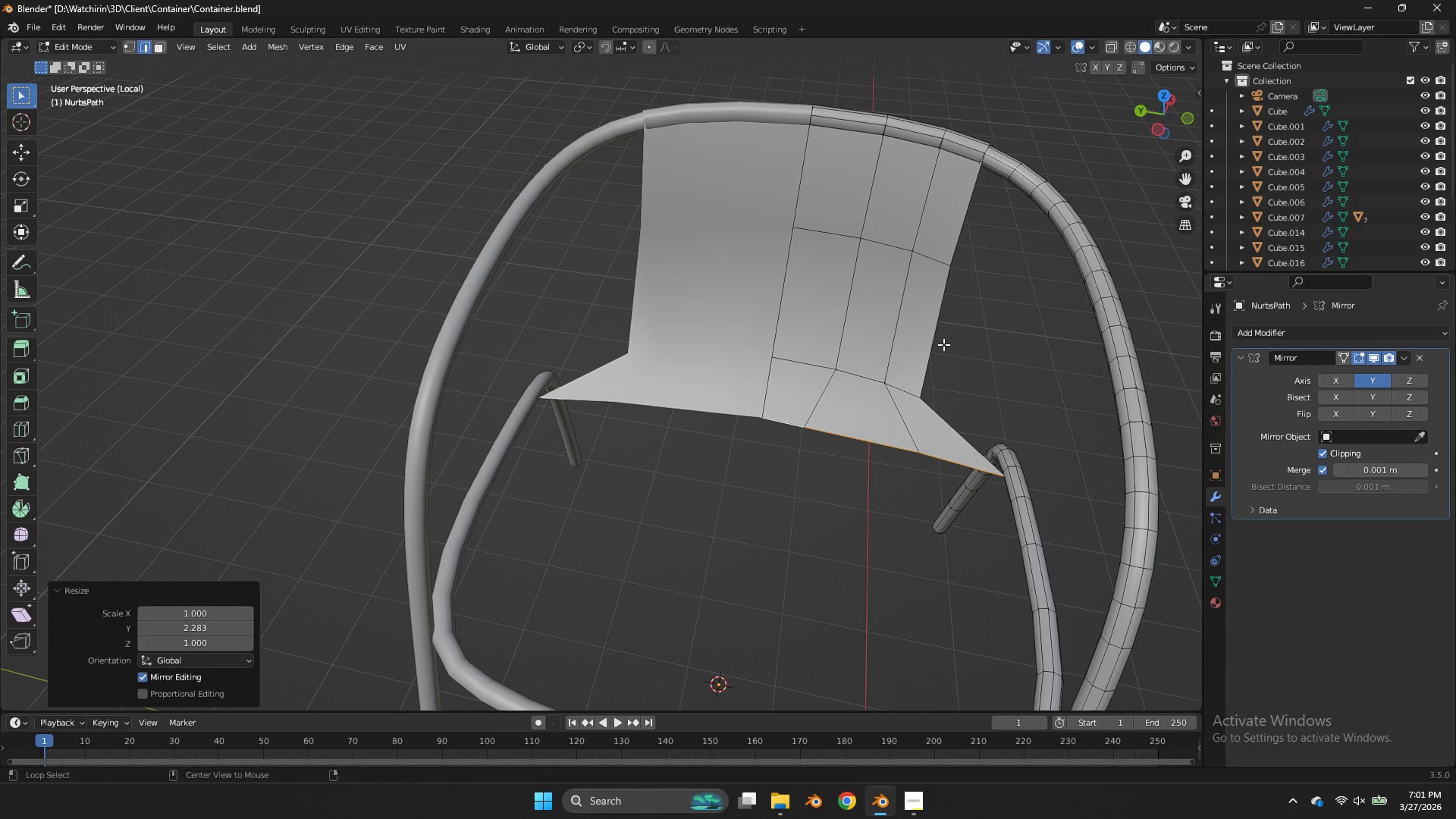 
hold_key(key=AltLeft, duration=0.72)
left_click([874, 376])
 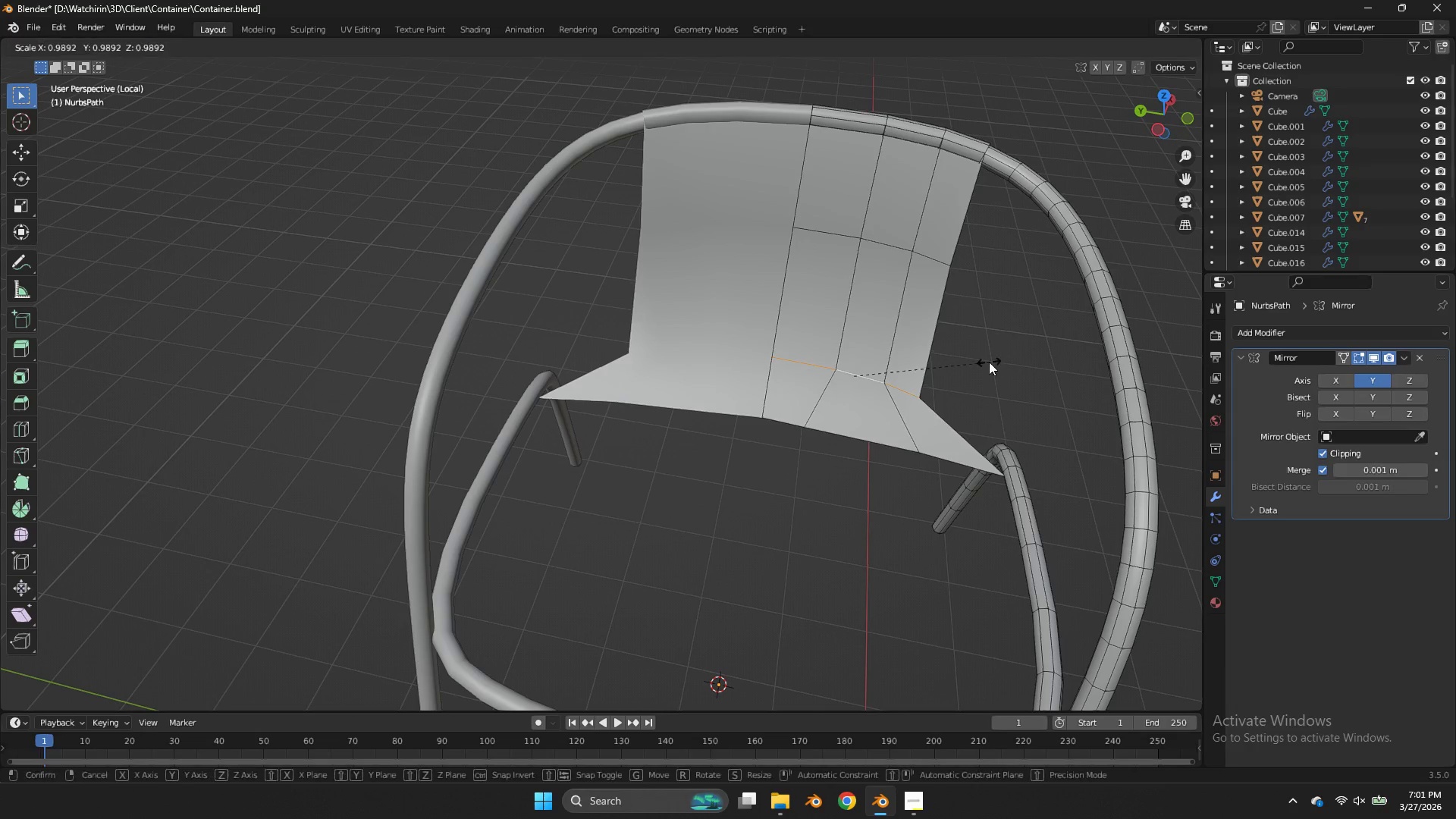 
type(SY)
 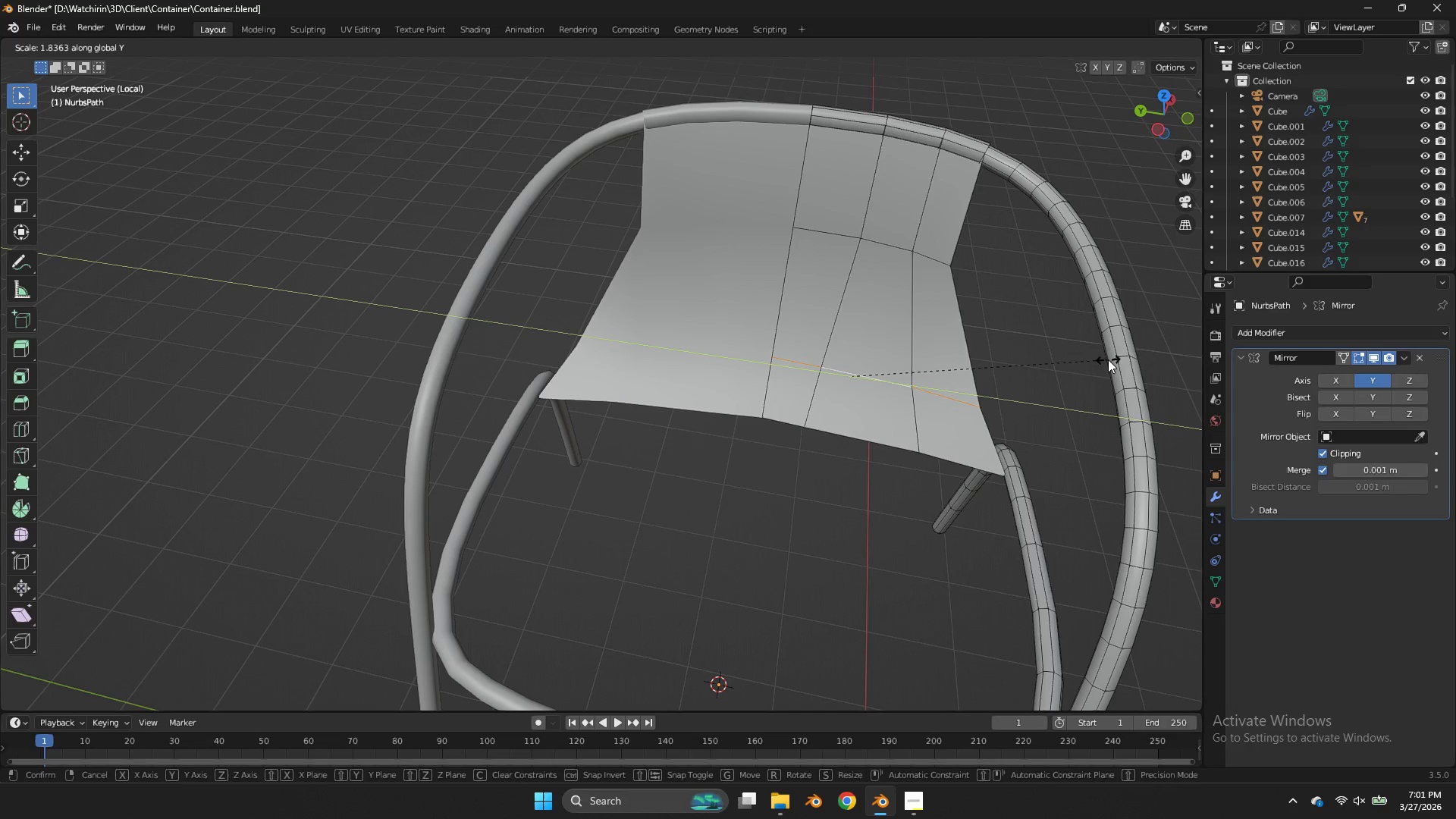 
left_click([1111, 361])
 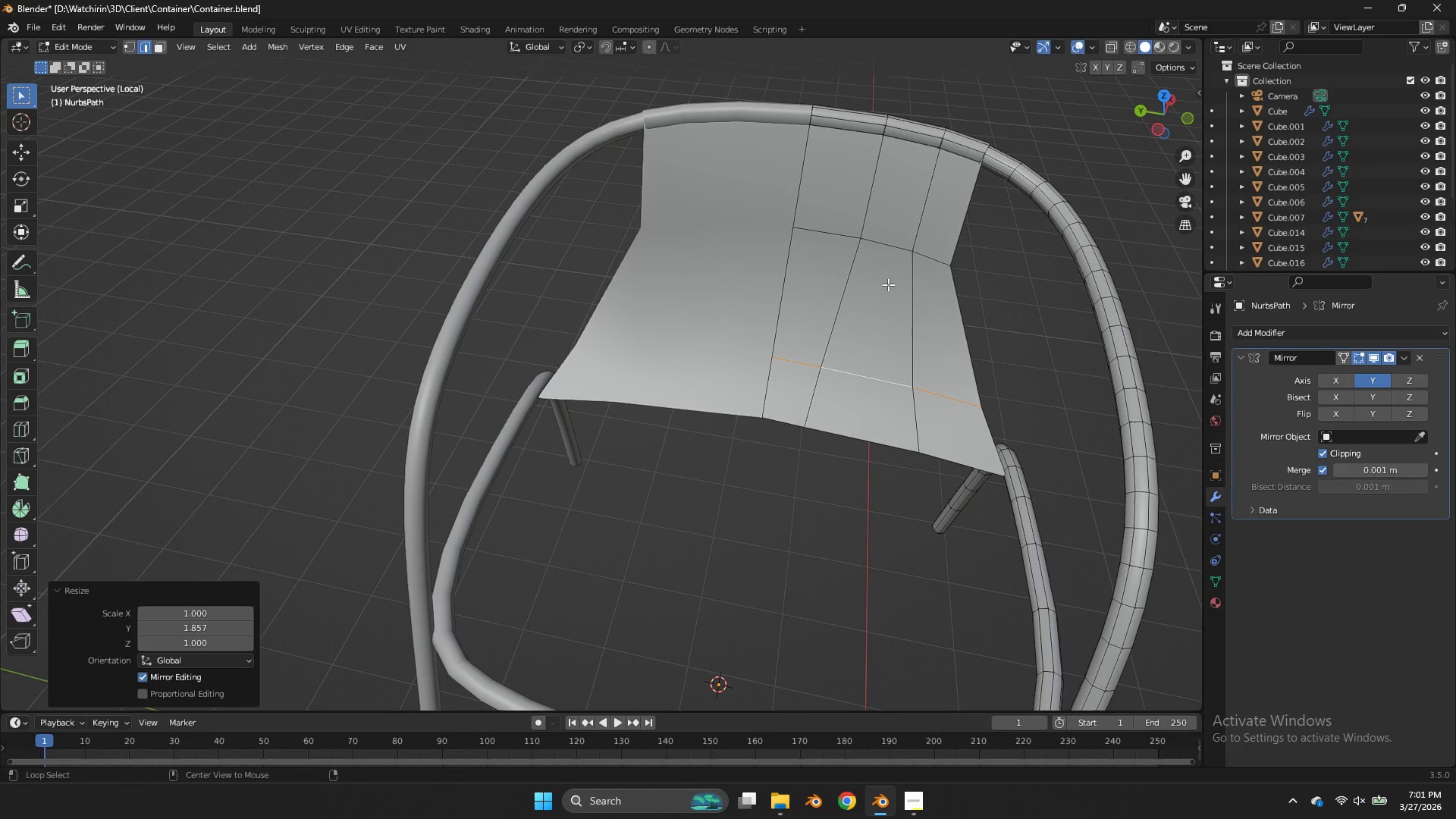 
hold_key(key=AltLeft, duration=0.45)
left_click([924, 262])
 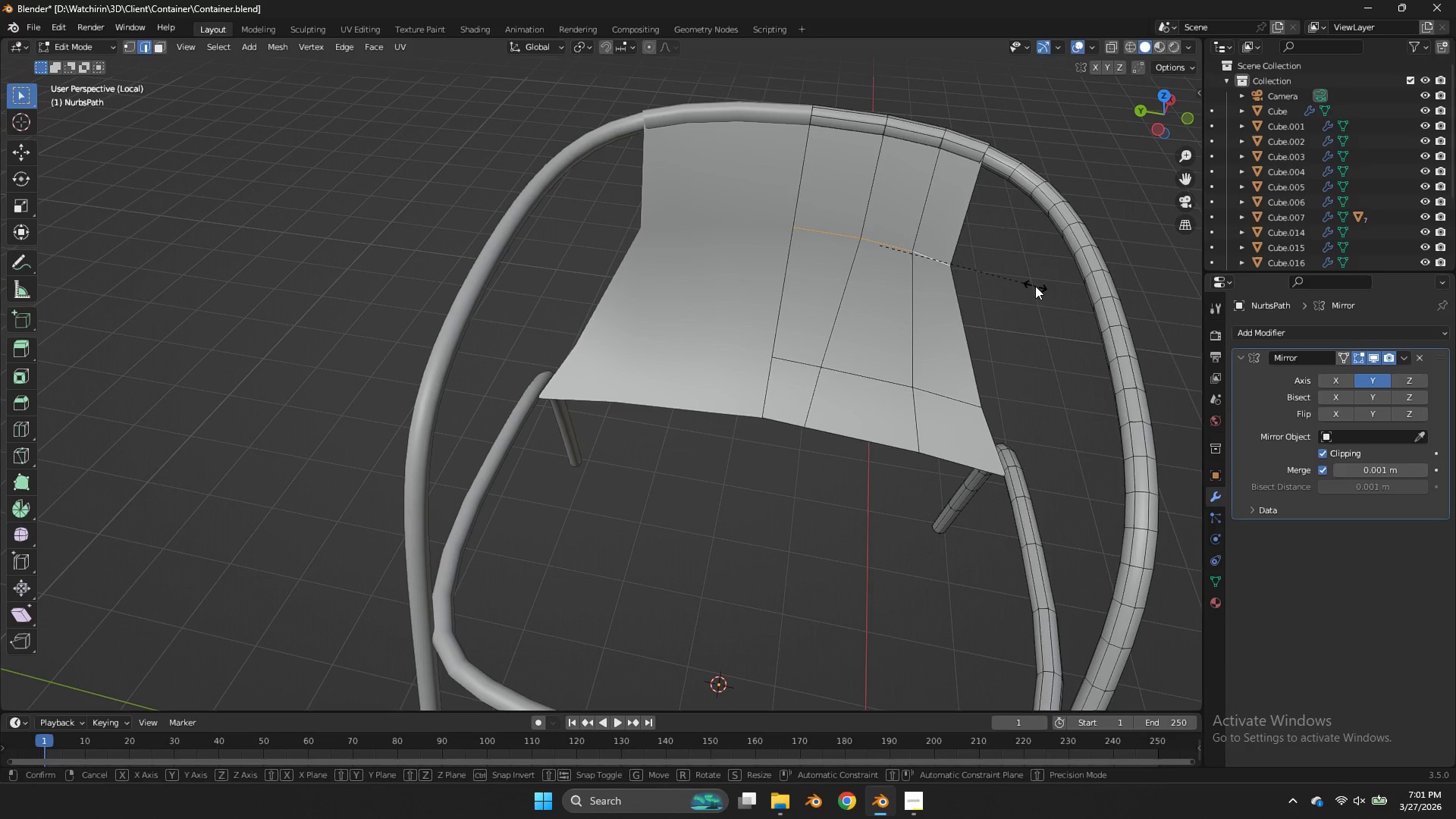 
type(SY)
 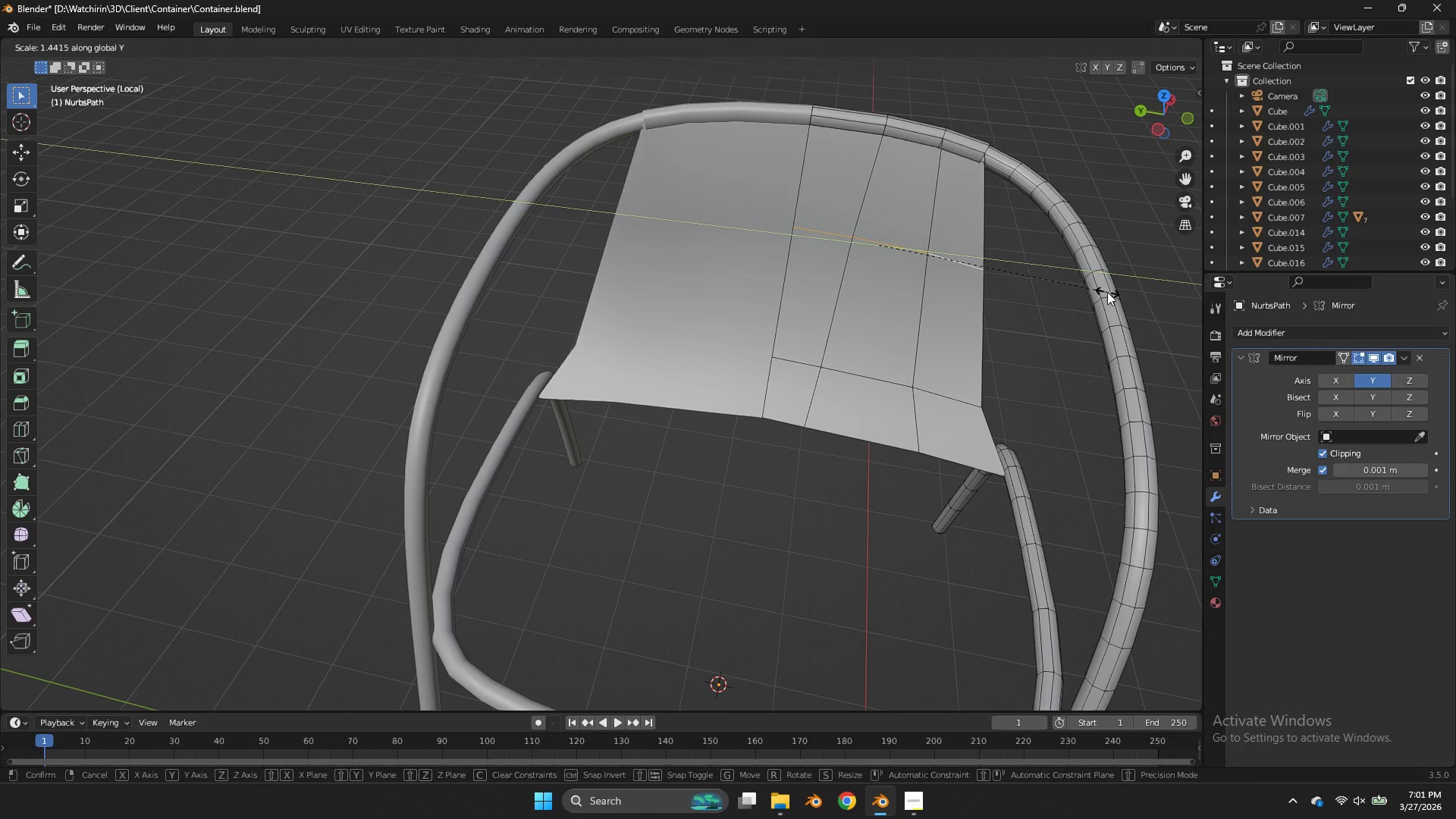 
left_click([1107, 292])
 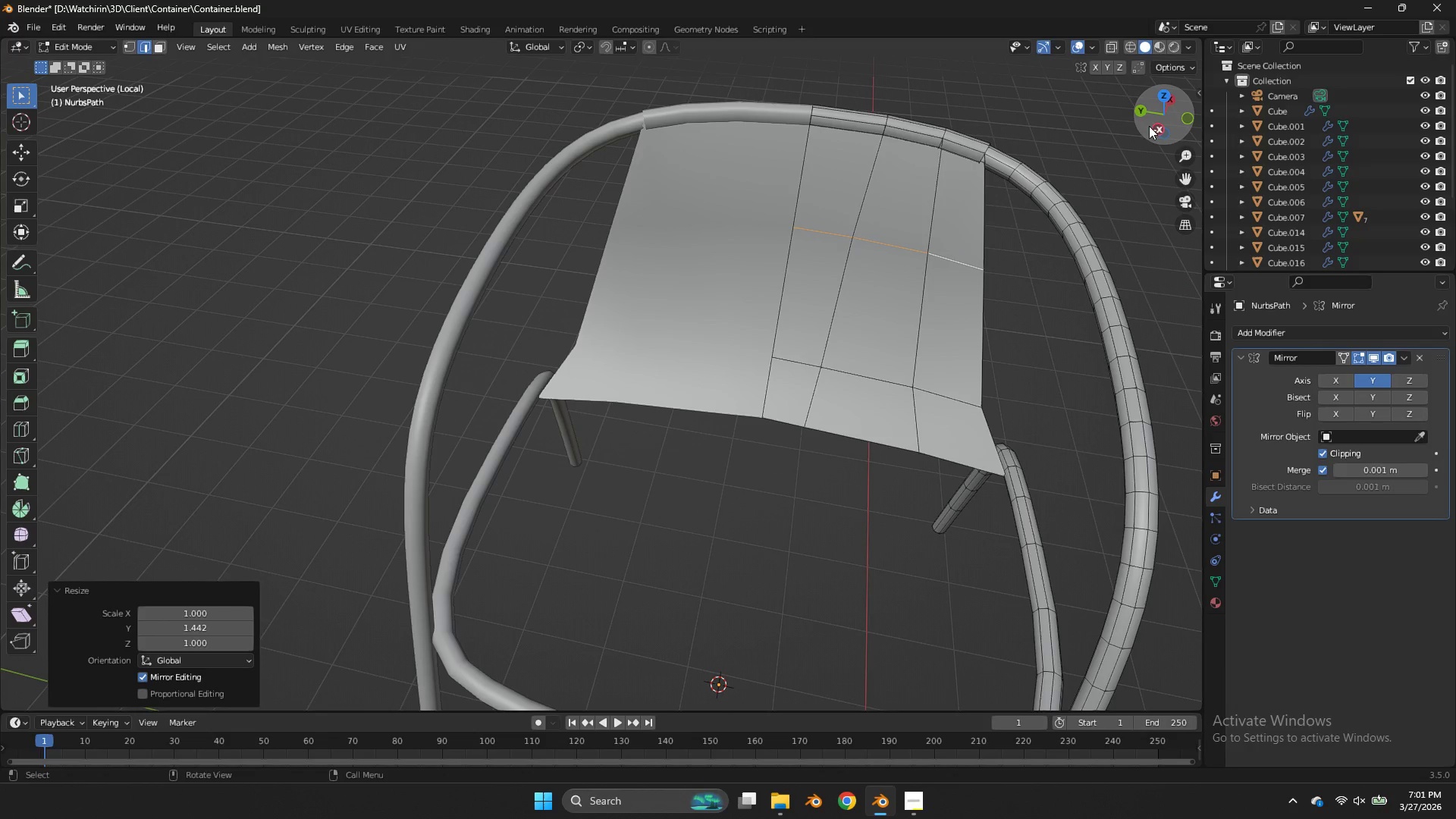 
left_click([1155, 130])
 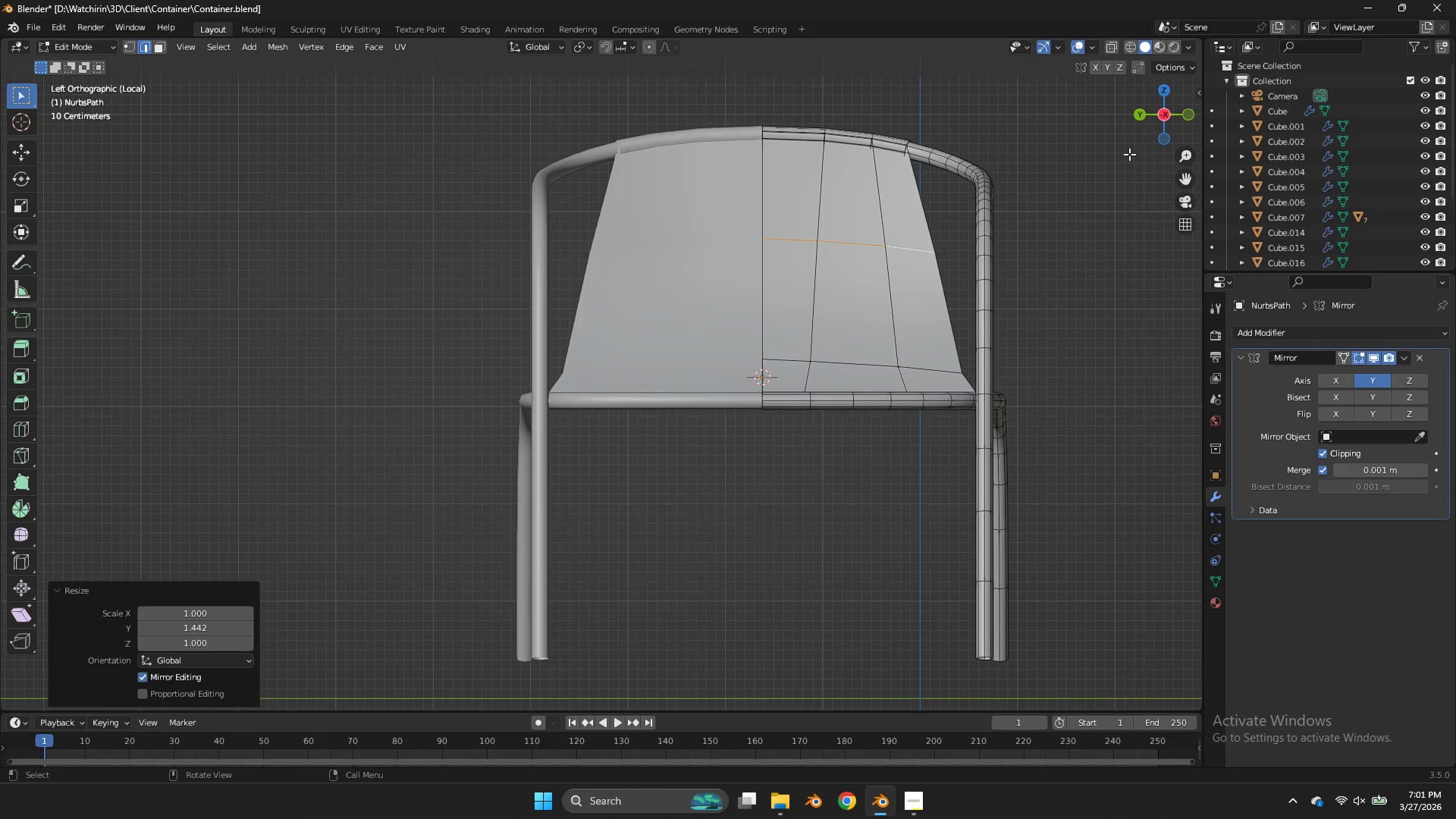 
key(Tab)
 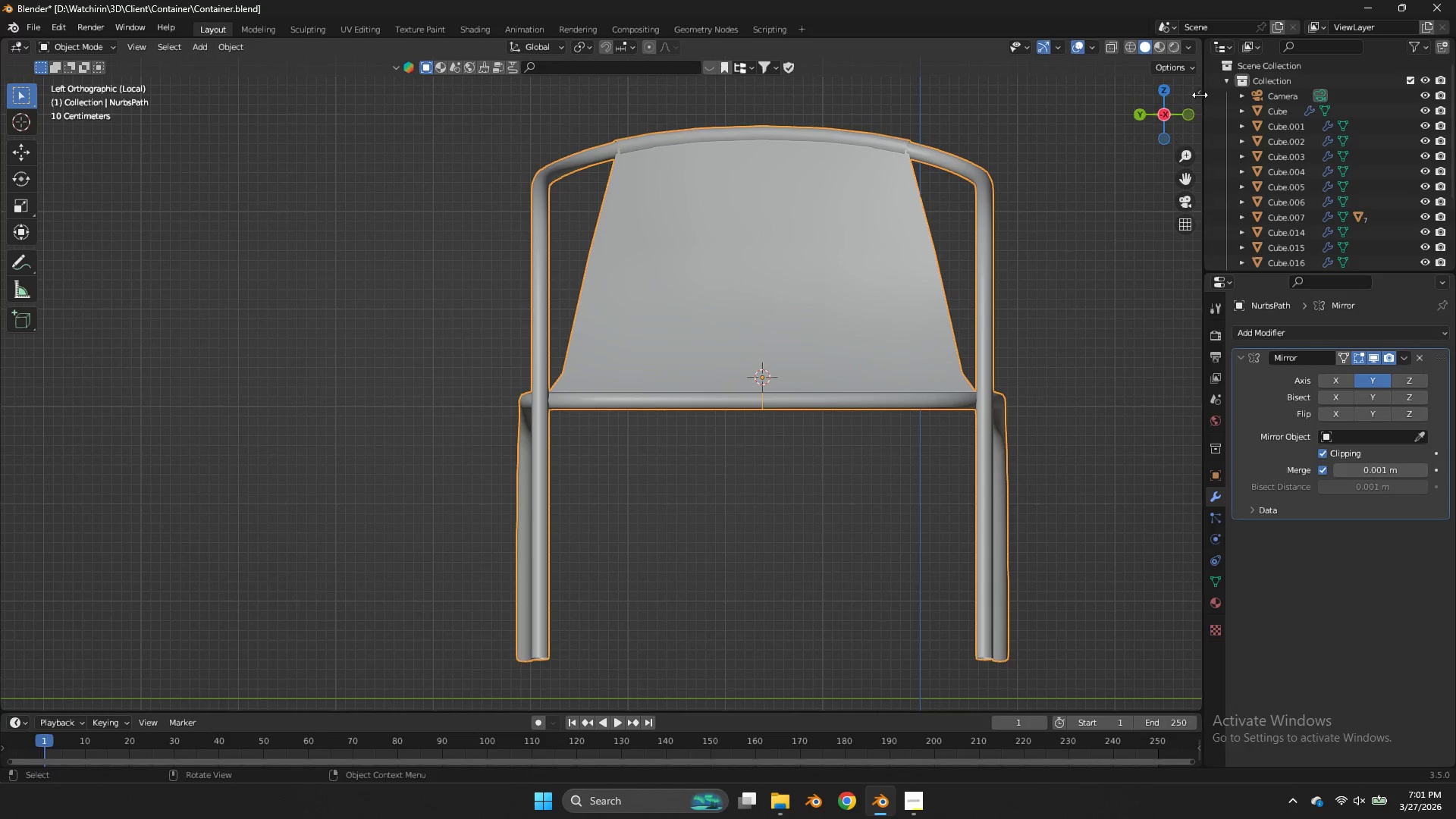 
key(Tab)
 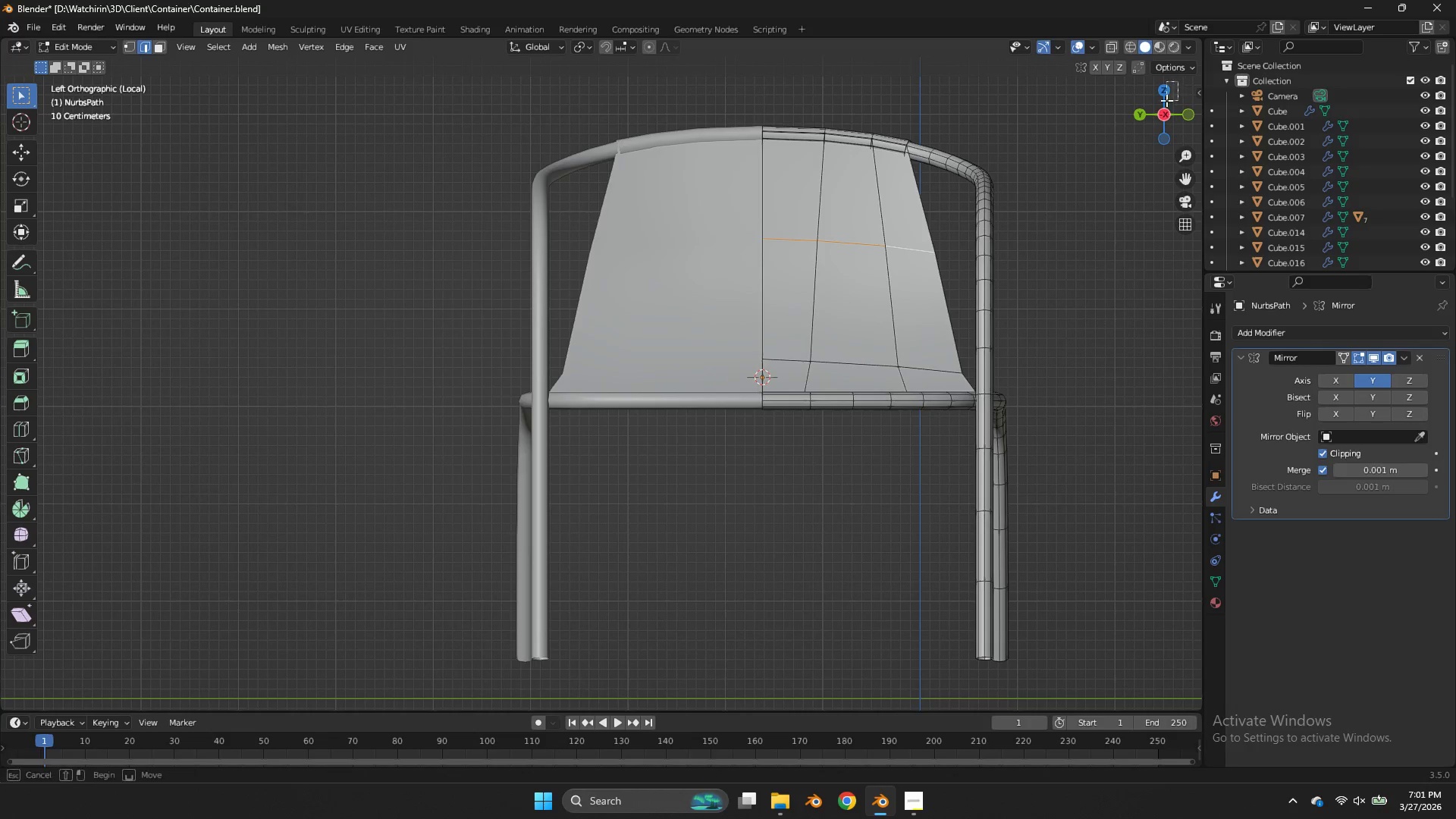 
left_click_drag(start_coordinate=[1178, 81], to_coordinate=[1119, 149])
 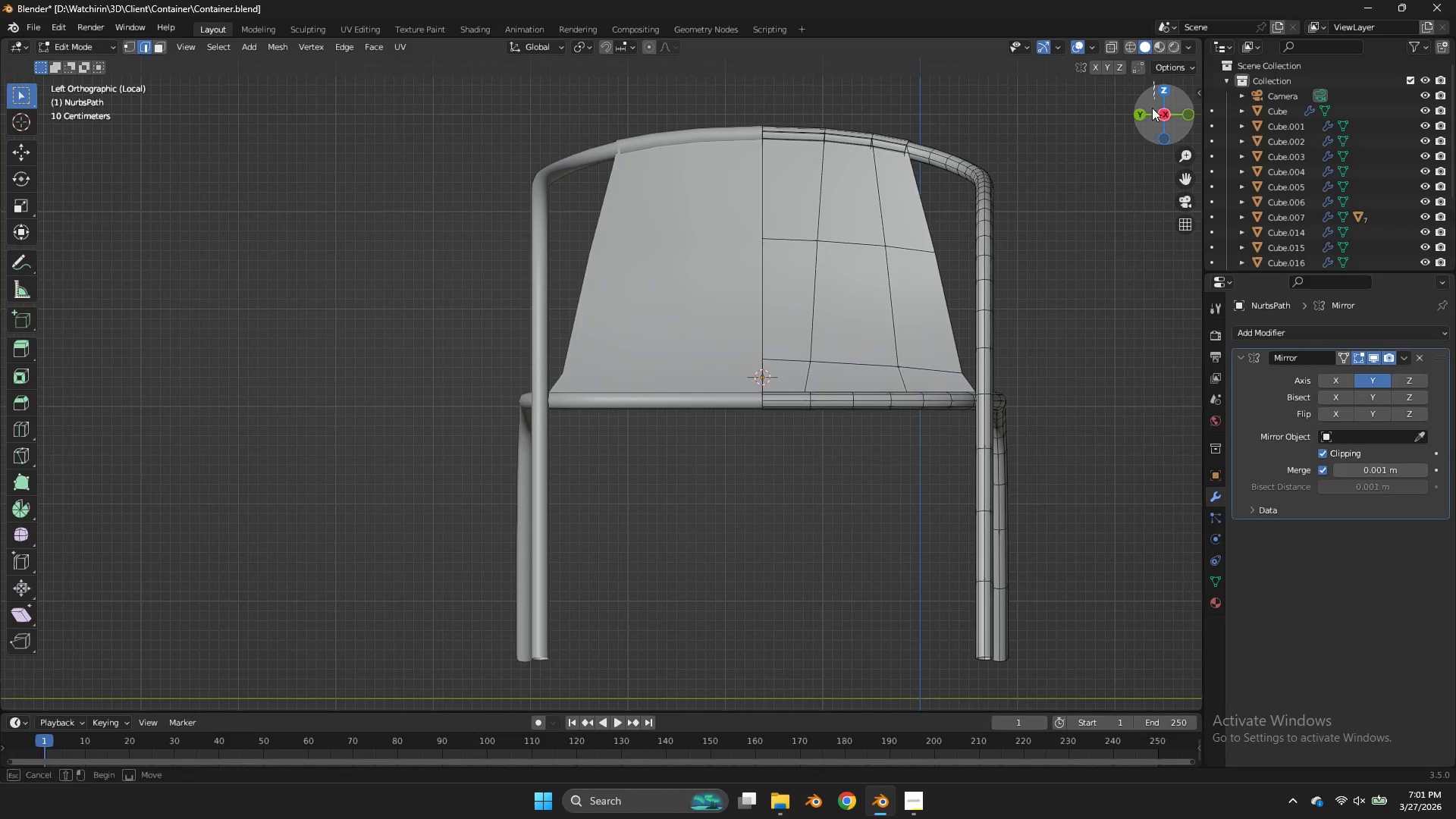 
left_click_drag(start_coordinate=[1153, 81], to_coordinate=[1145, 156])
 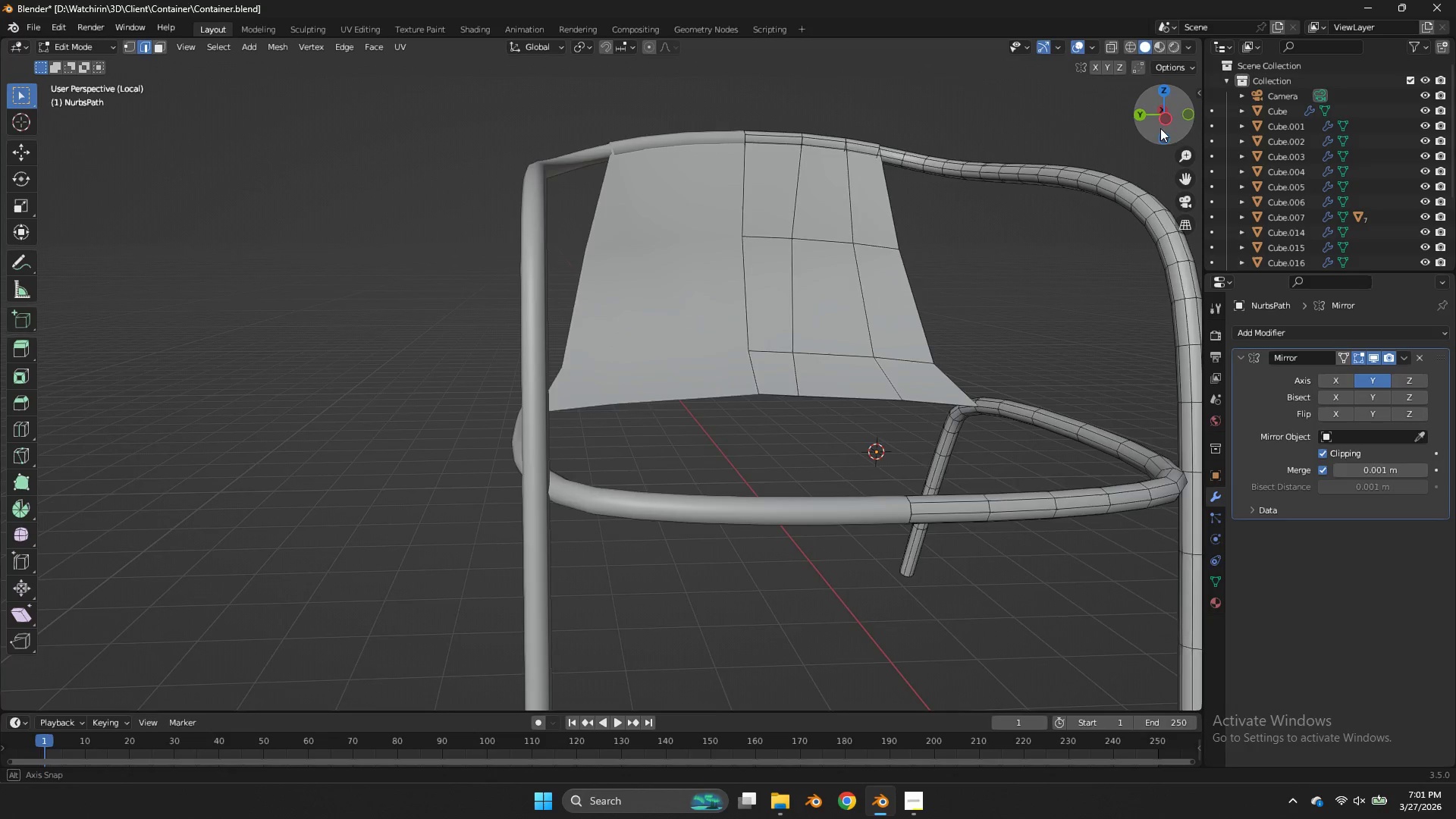 
left_click_drag(start_coordinate=[1149, 99], to_coordinate=[1168, 163])
 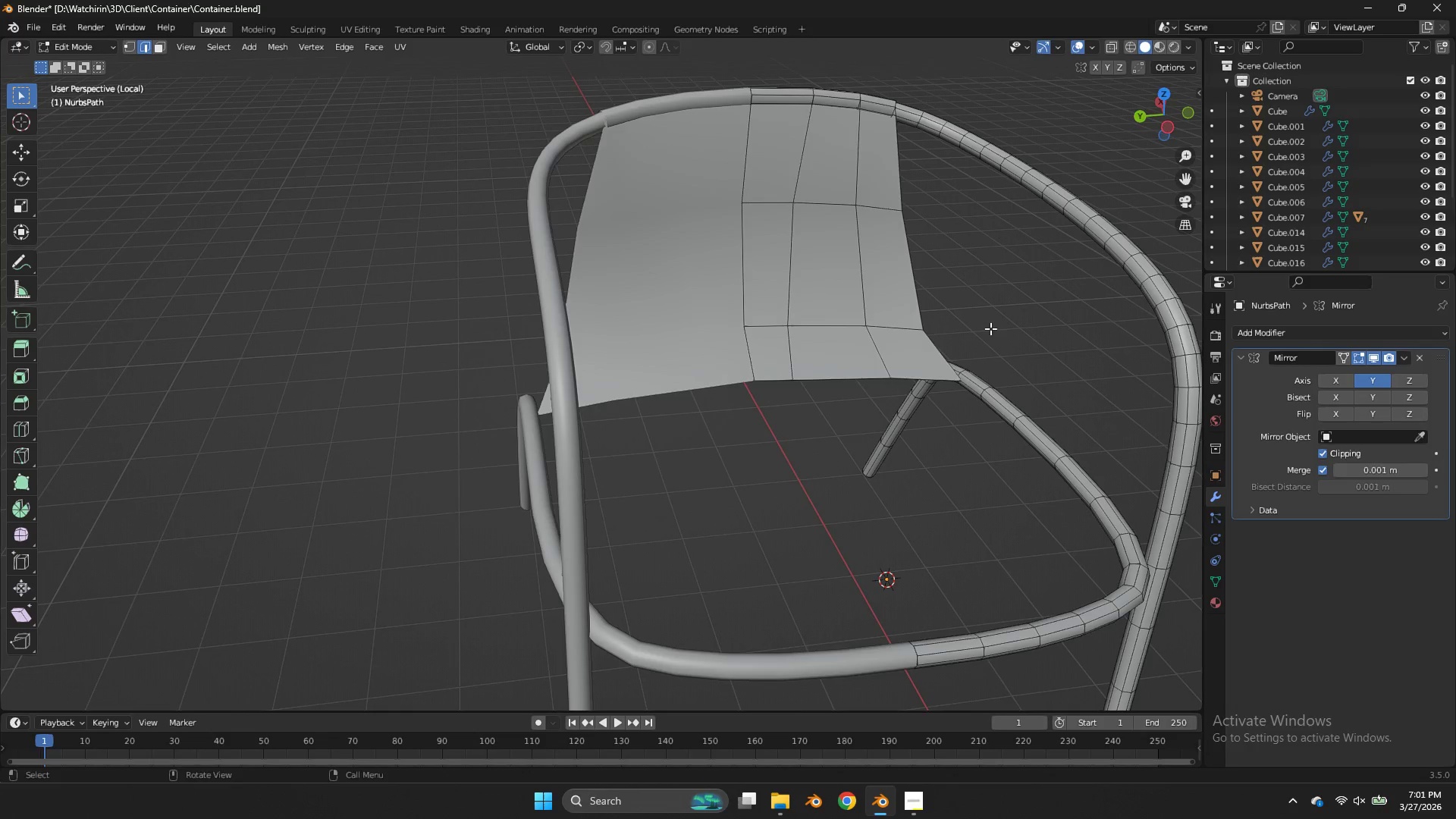 
hold_key(key=AltLeft, duration=0.75)
left_click([942, 375])
 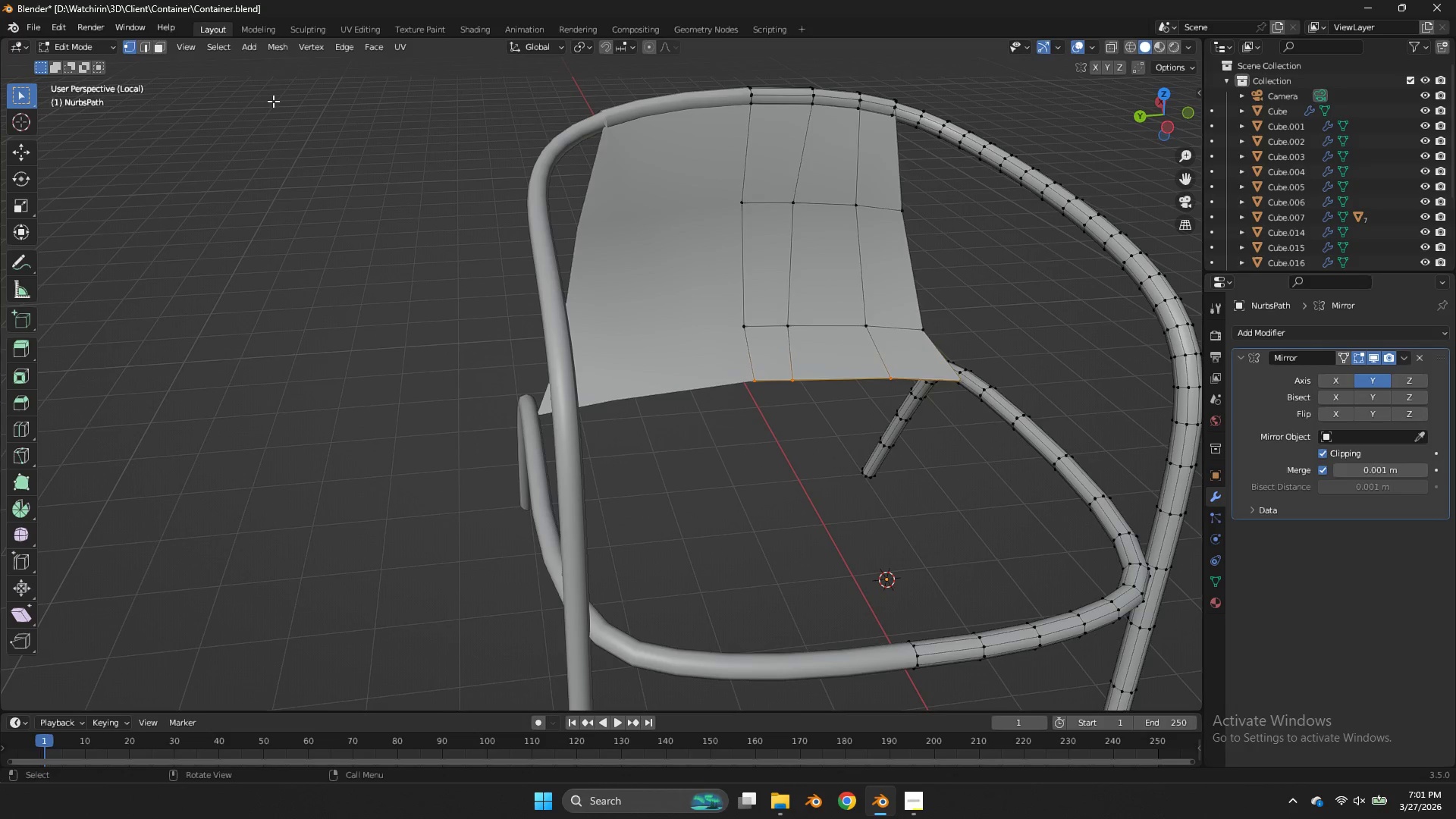 
left_click([814, 375])
 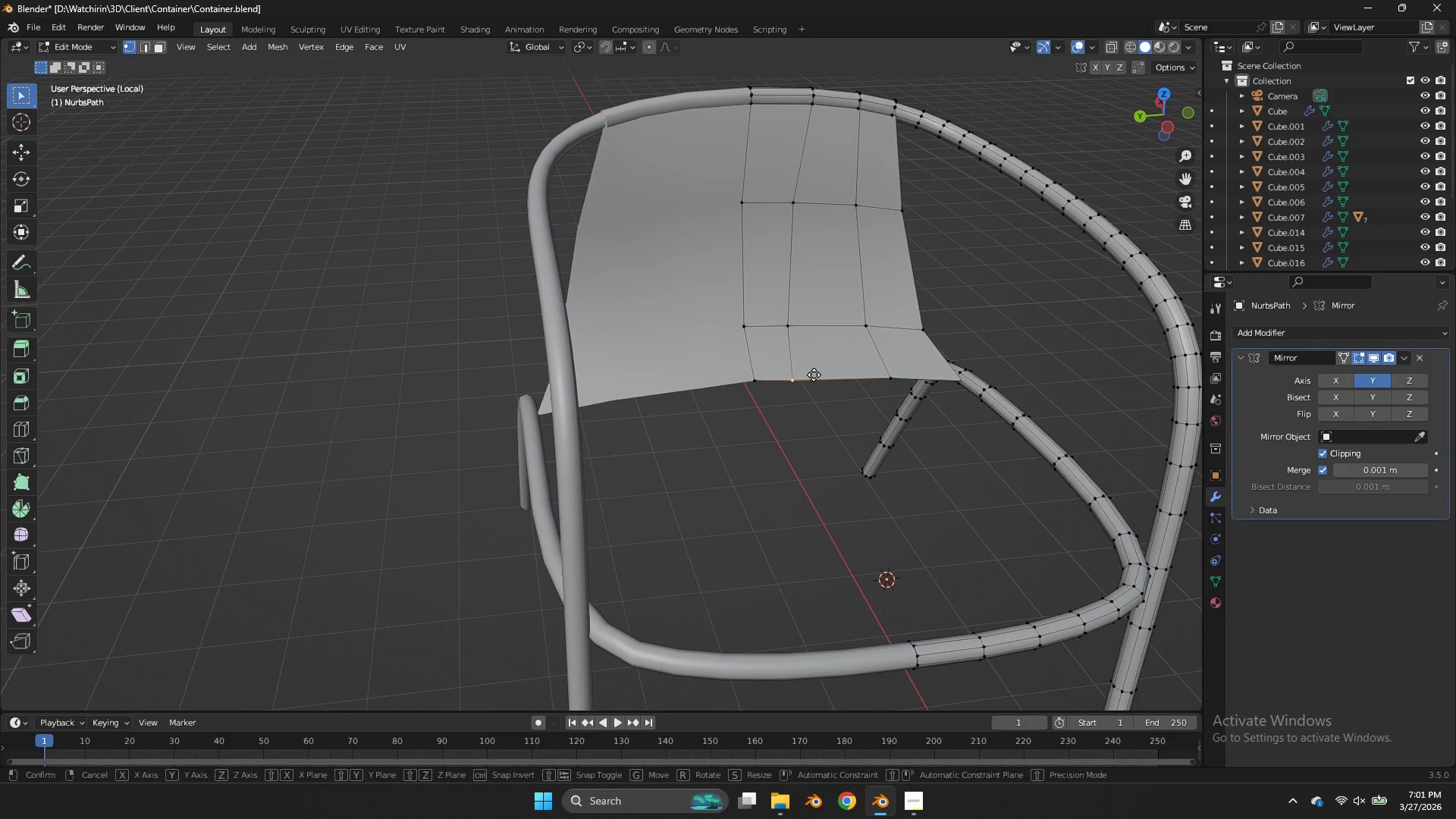 
type(GY)
 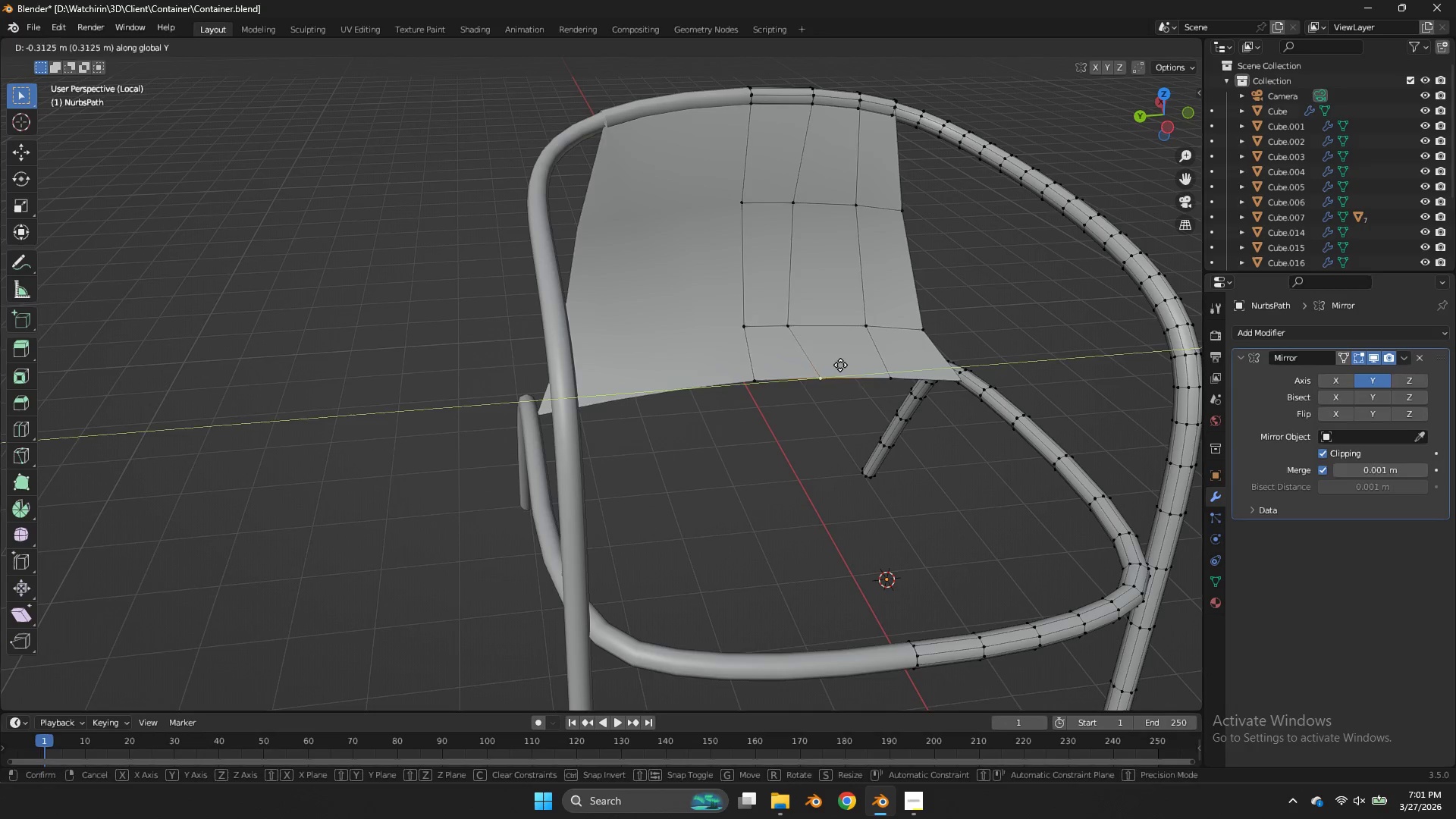 
left_click([837, 365])
 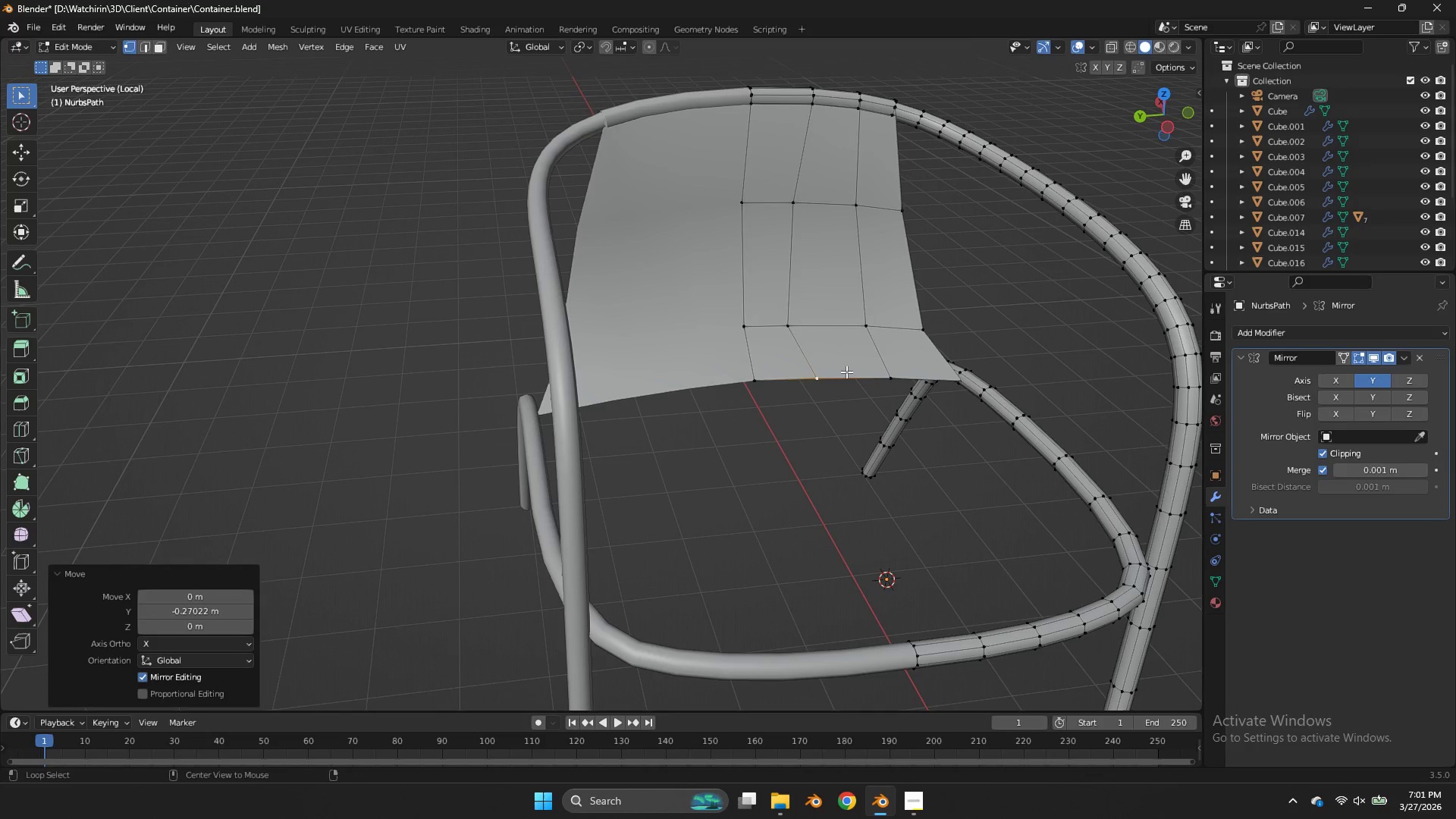 
hold_key(key=AltLeft, duration=0.52)
double_click([851, 376])
 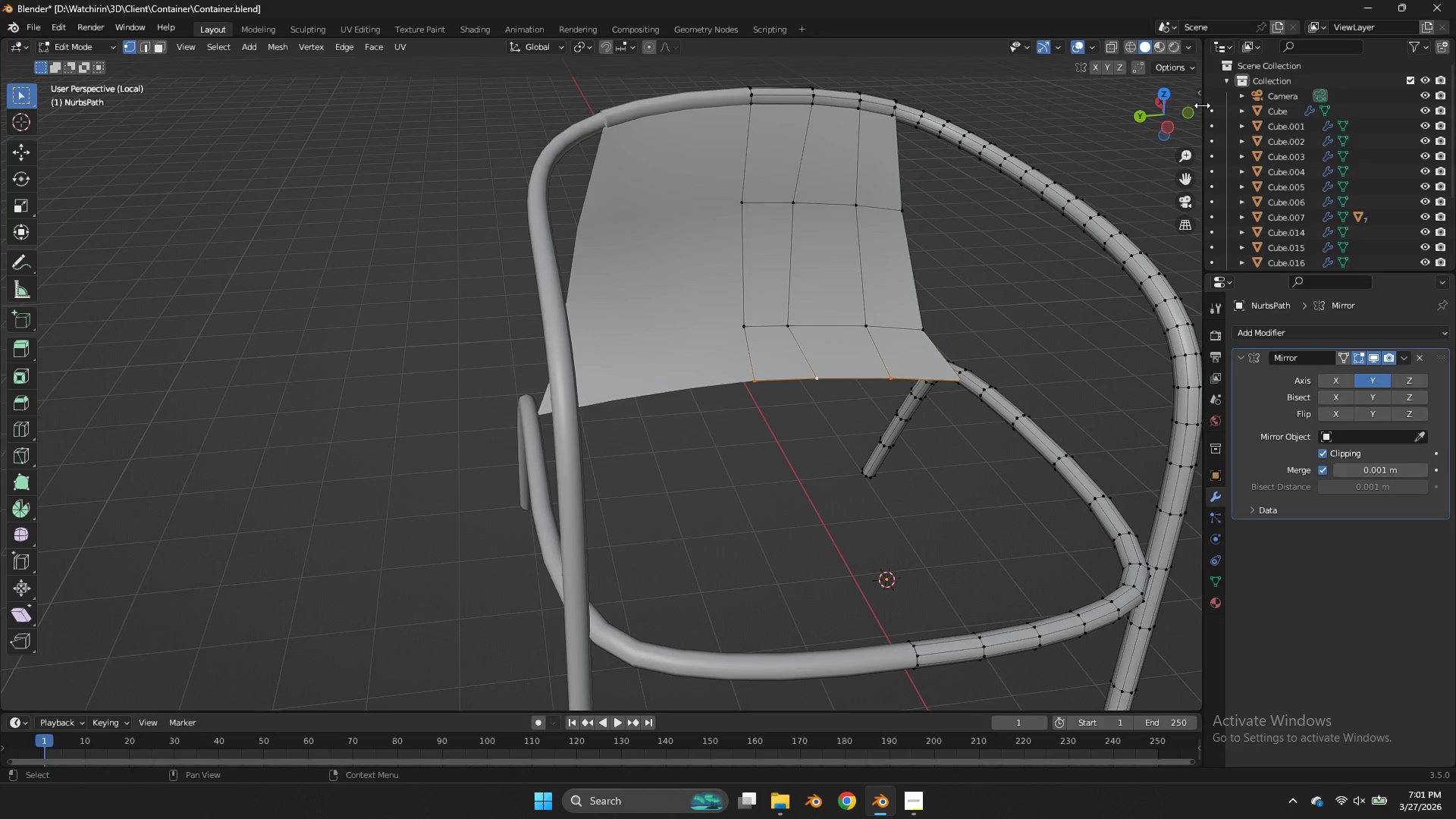 
left_click_drag(start_coordinate=[1148, 118], to_coordinate=[940, 94])
 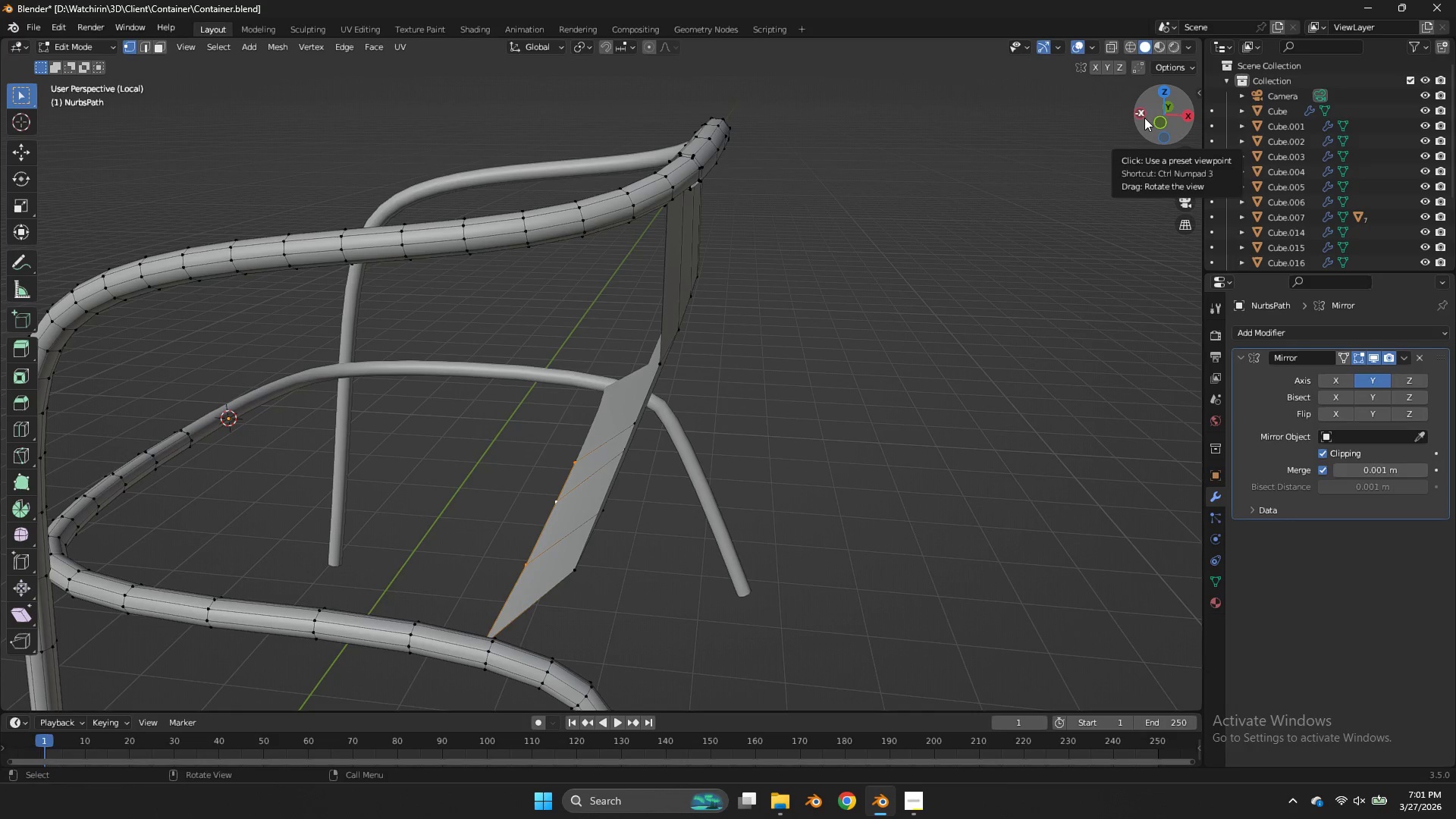 
left_click([1365, 332])
 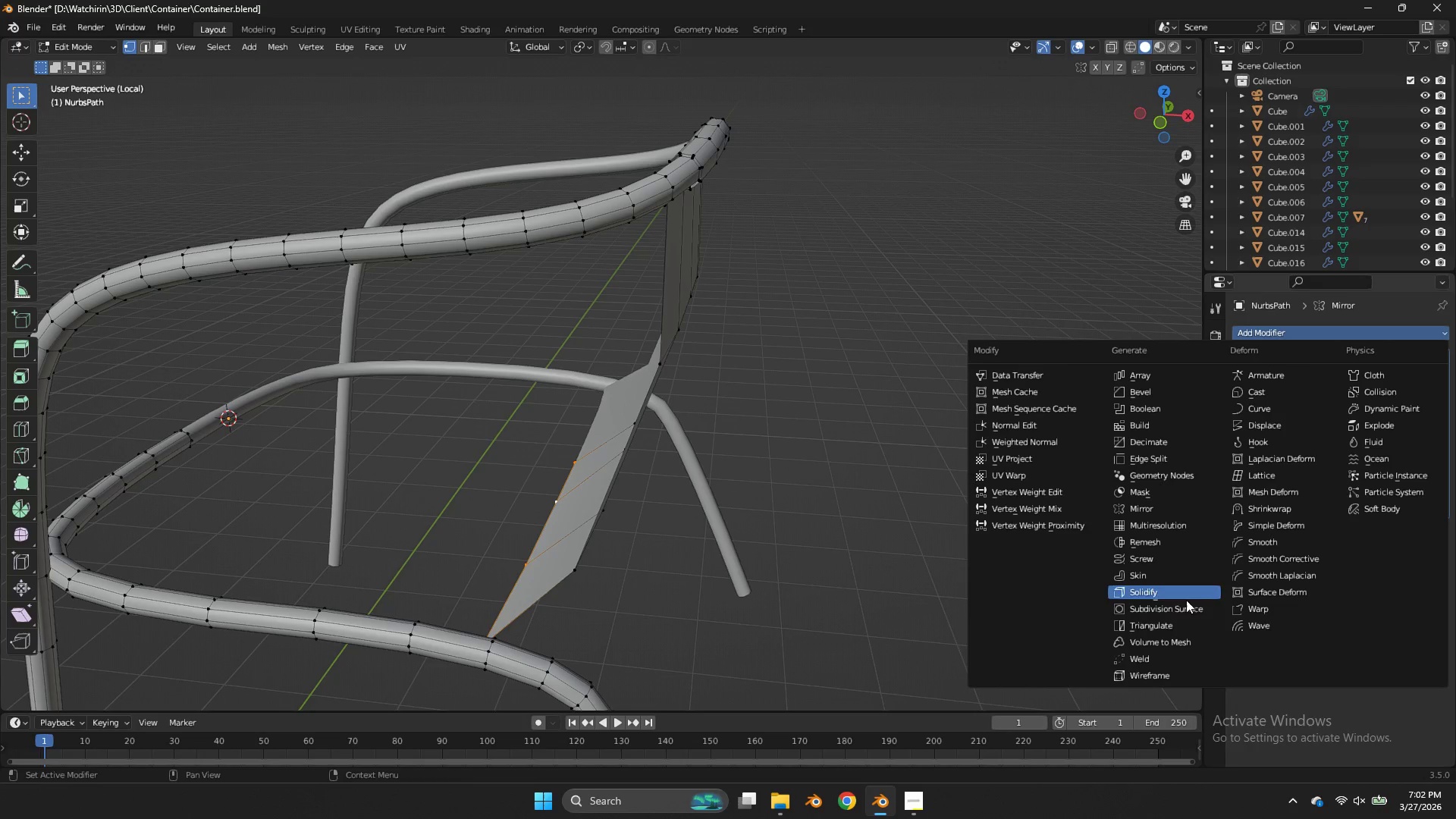 
left_click([1187, 607])
 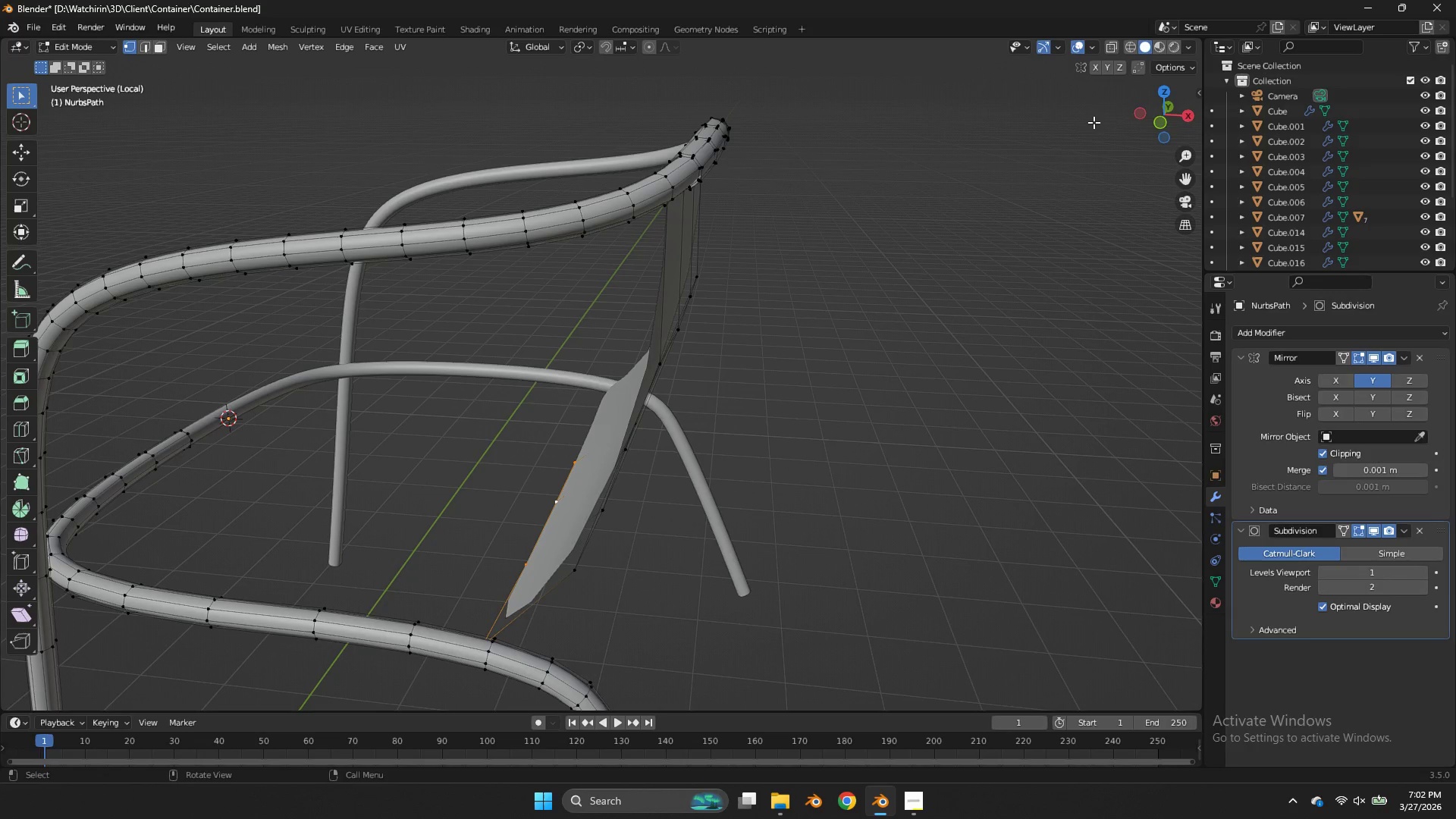 
left_click_drag(start_coordinate=[1156, 122], to_coordinate=[1166, 127])
 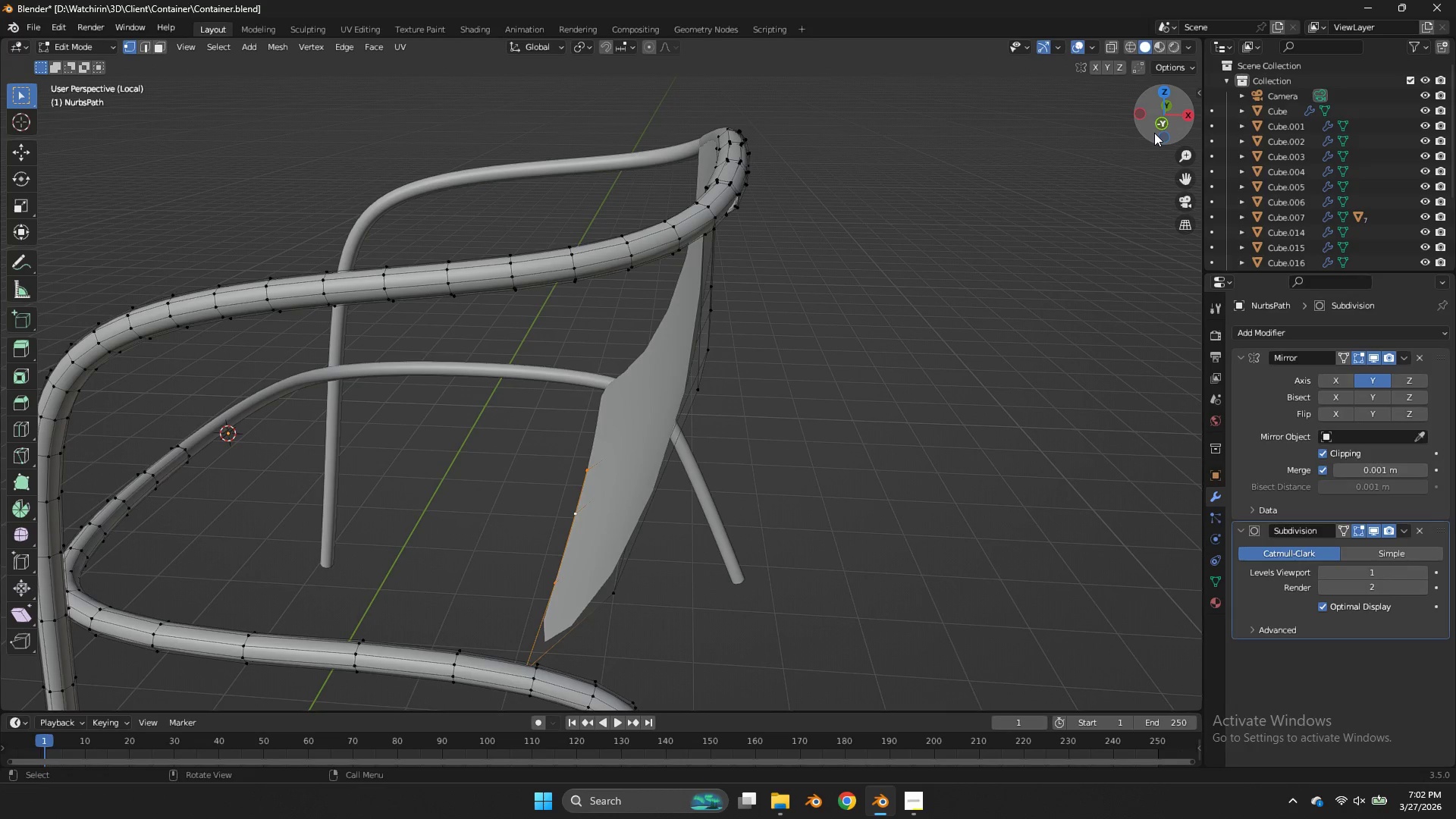 
left_click([1155, 130])
 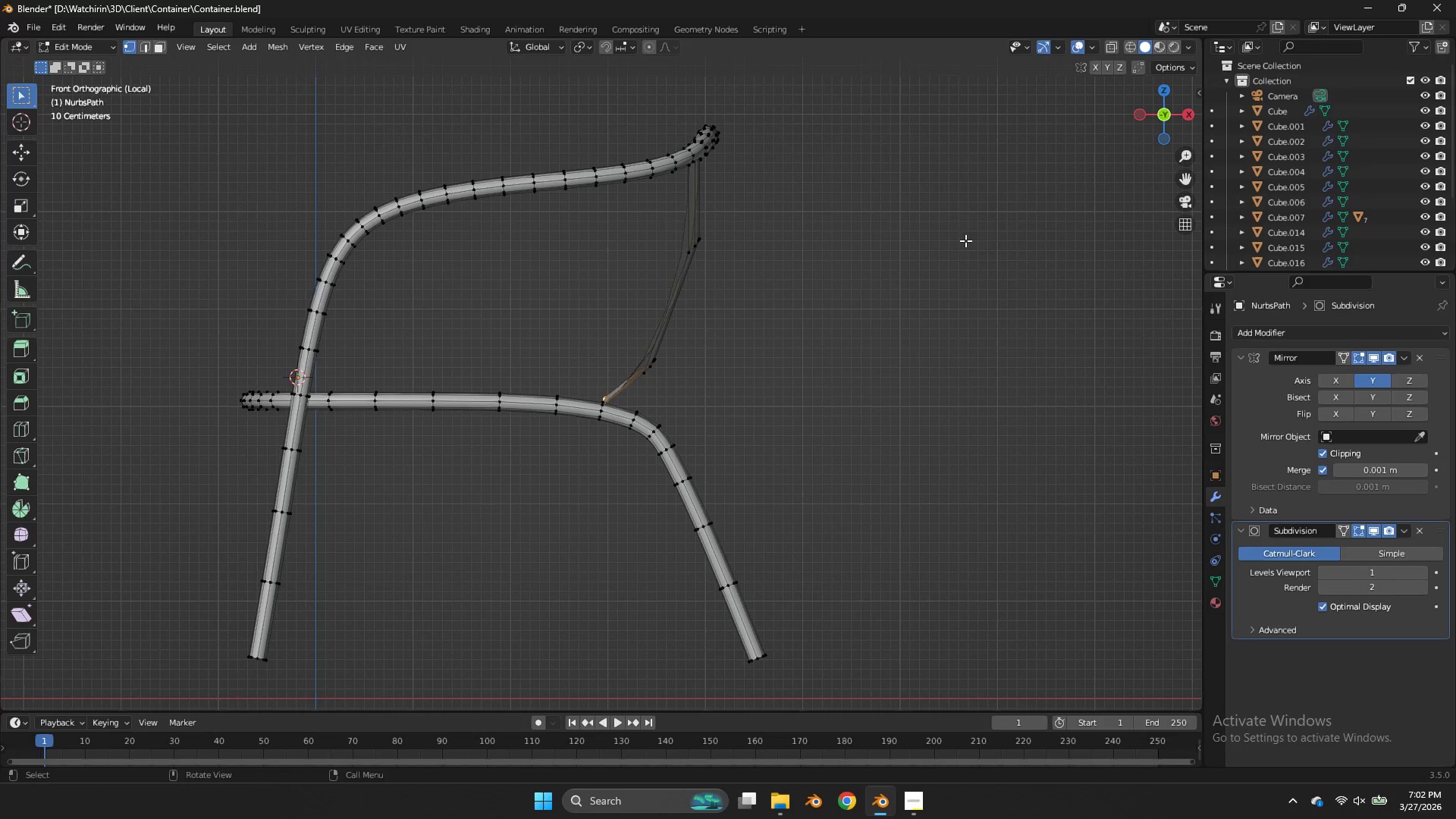 
type(ZE)
 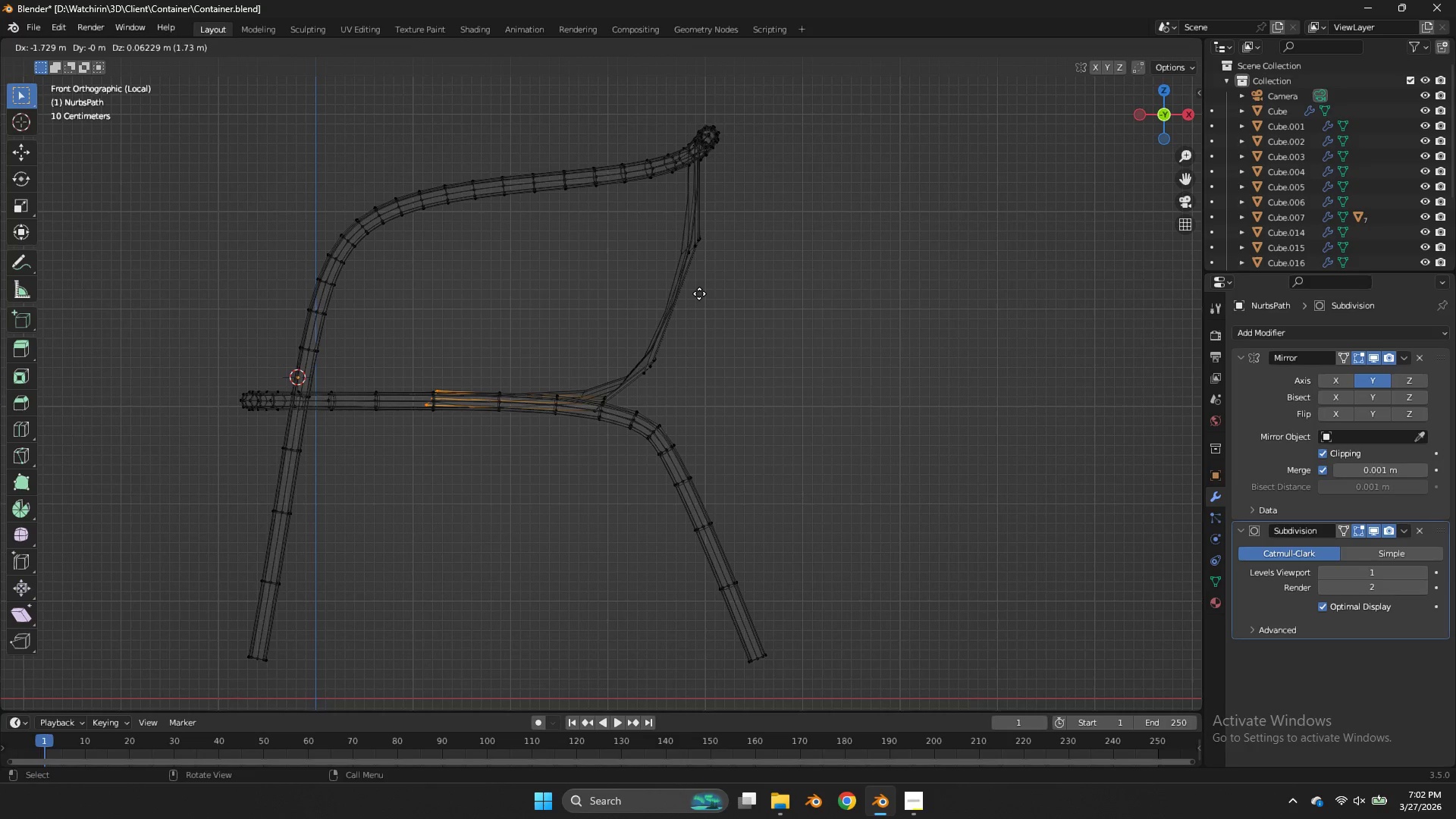 
left_click([696, 293])
 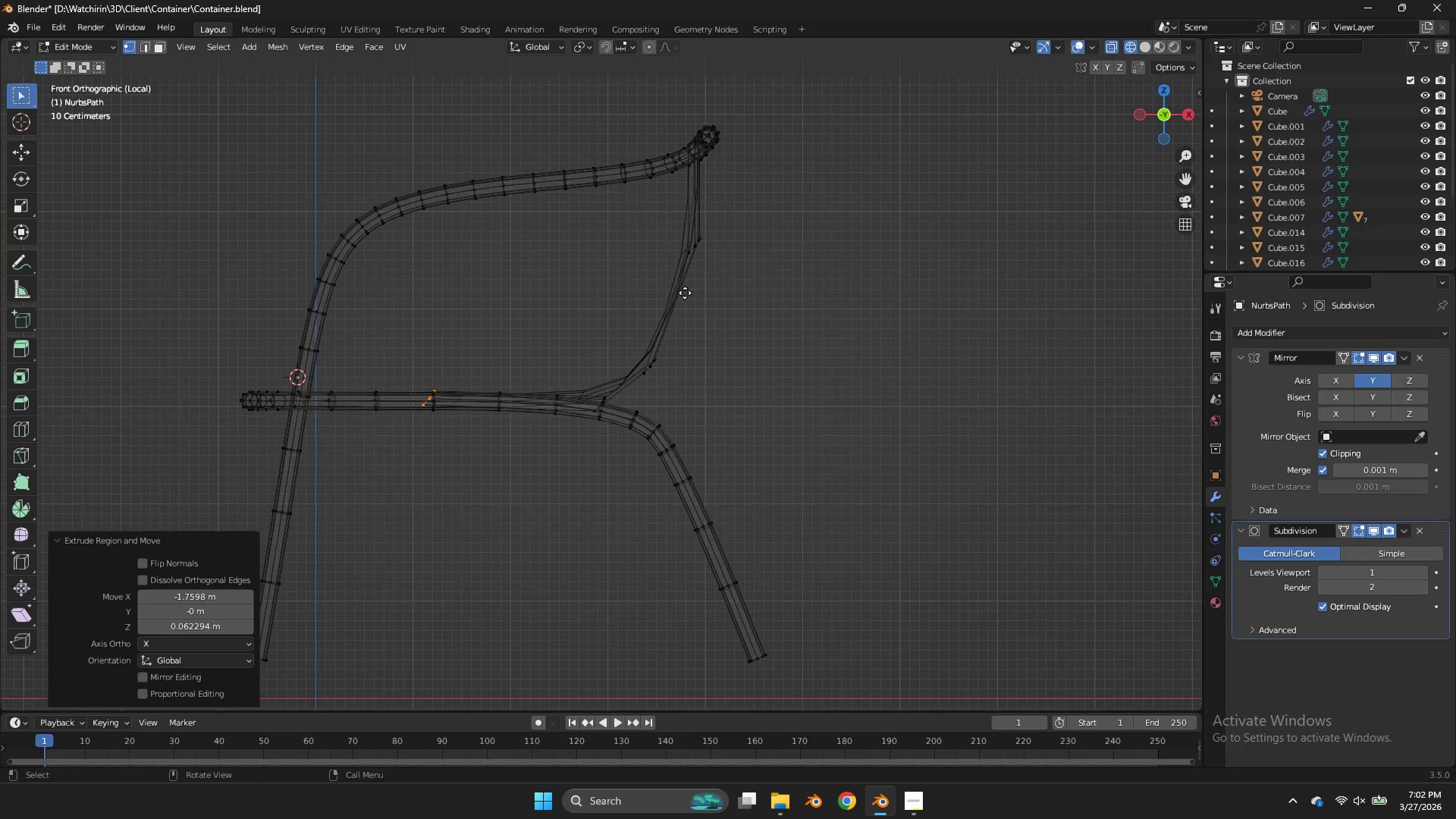 
key(E)
 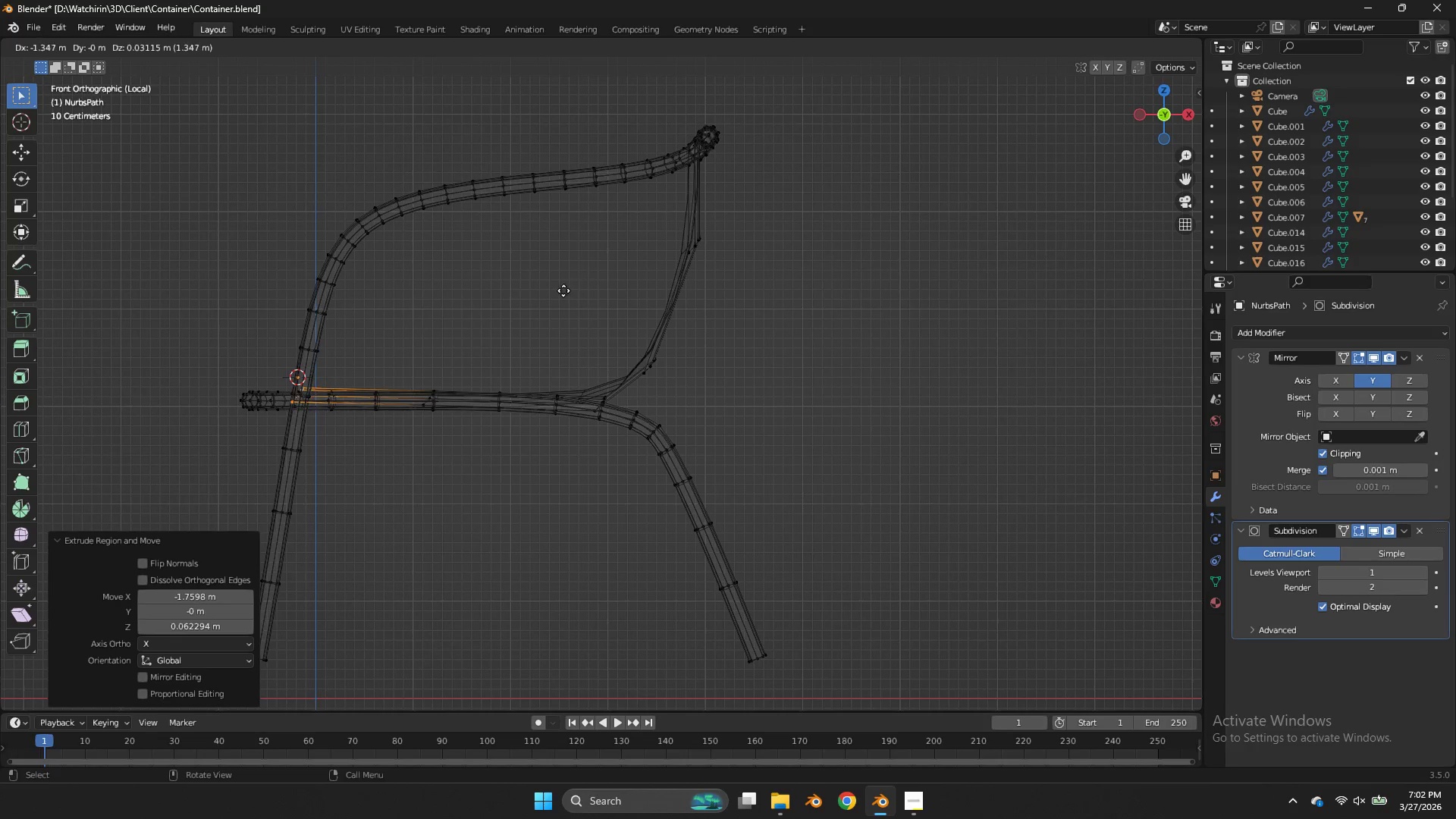 
left_click([546, 291])
 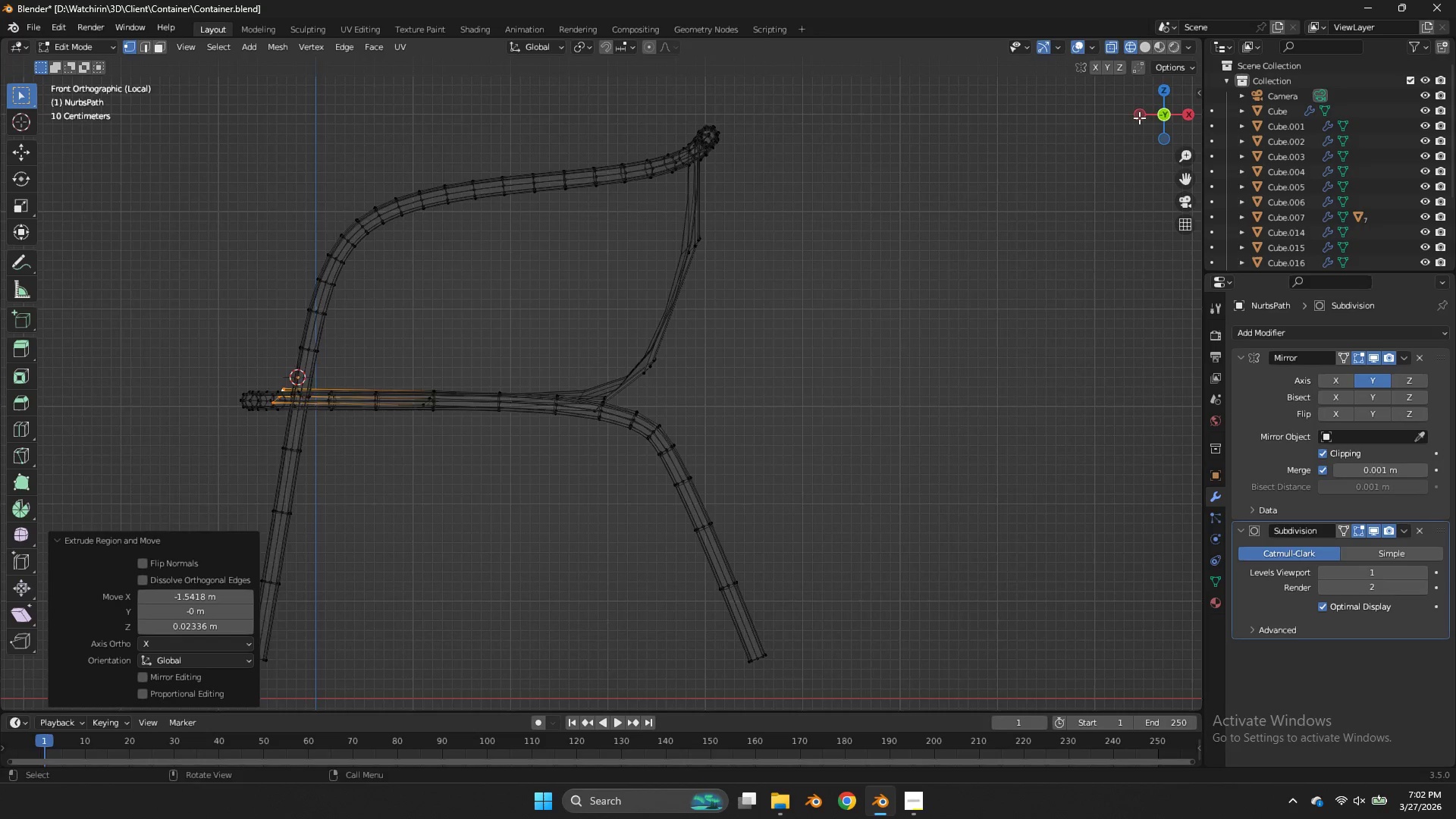 
left_click_drag(start_coordinate=[1148, 118], to_coordinate=[25, 133])
 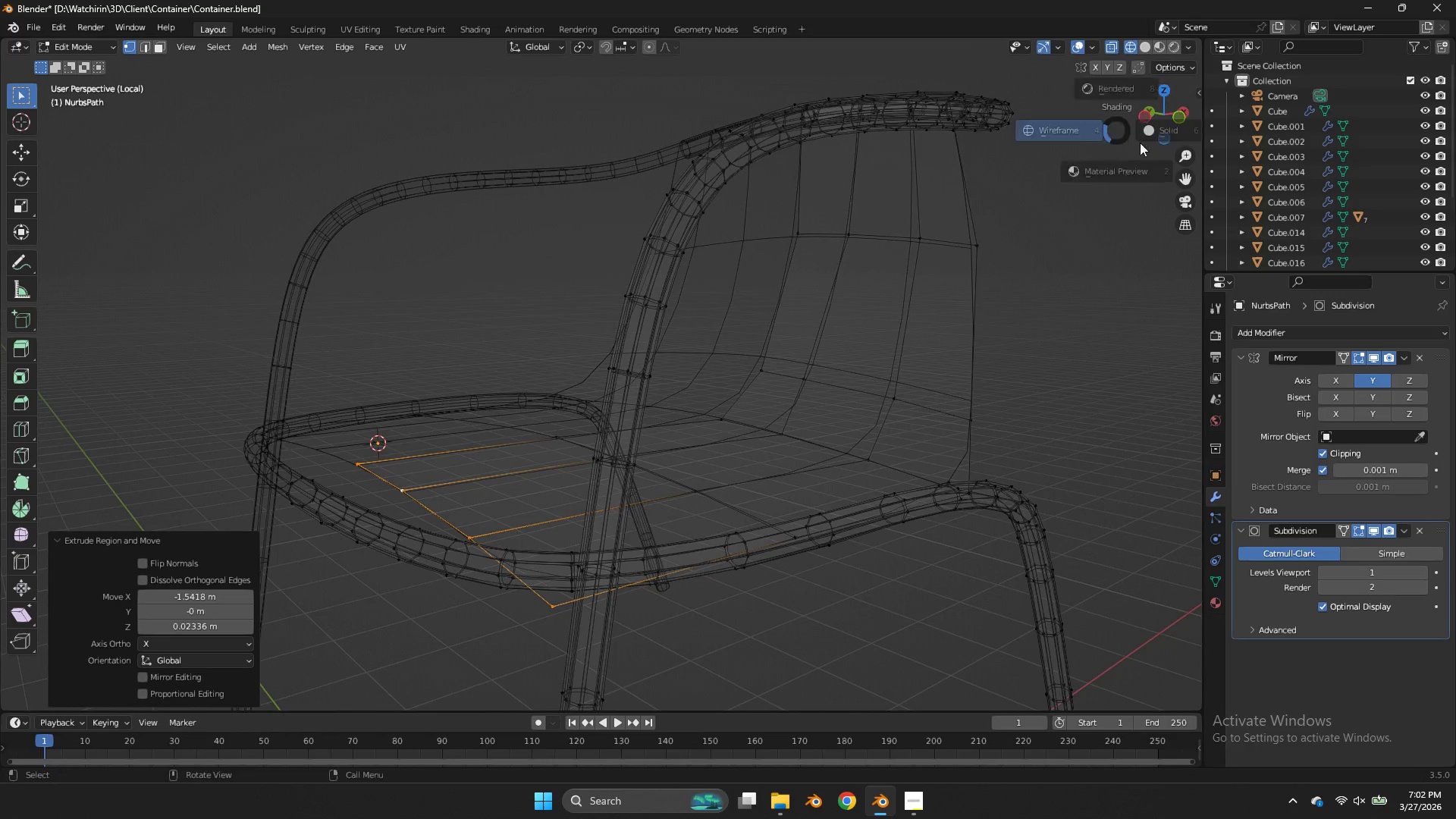 
type(ZSZ0)
 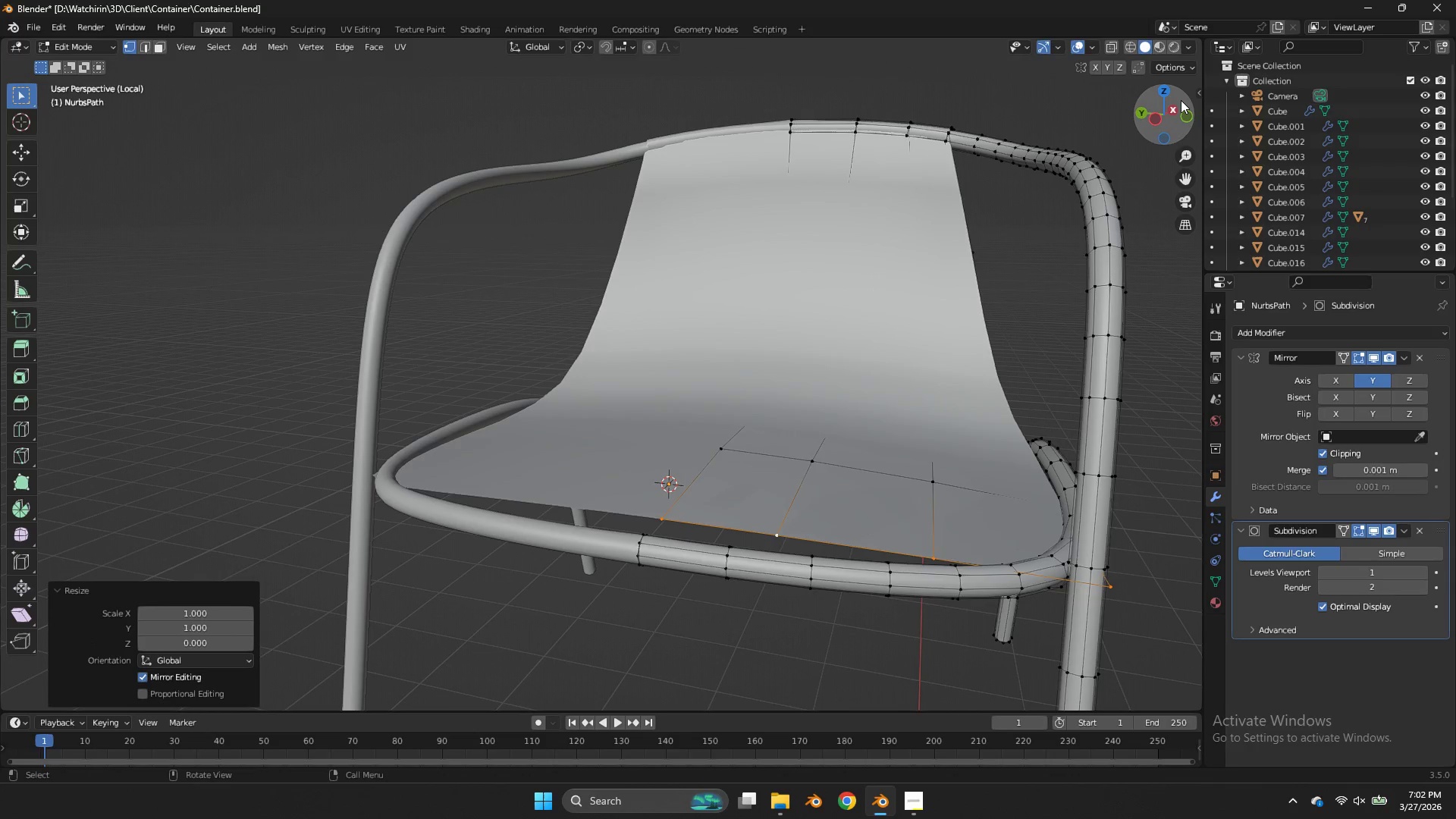 
left_click_drag(start_coordinate=[1175, 98], to_coordinate=[37, 108])
 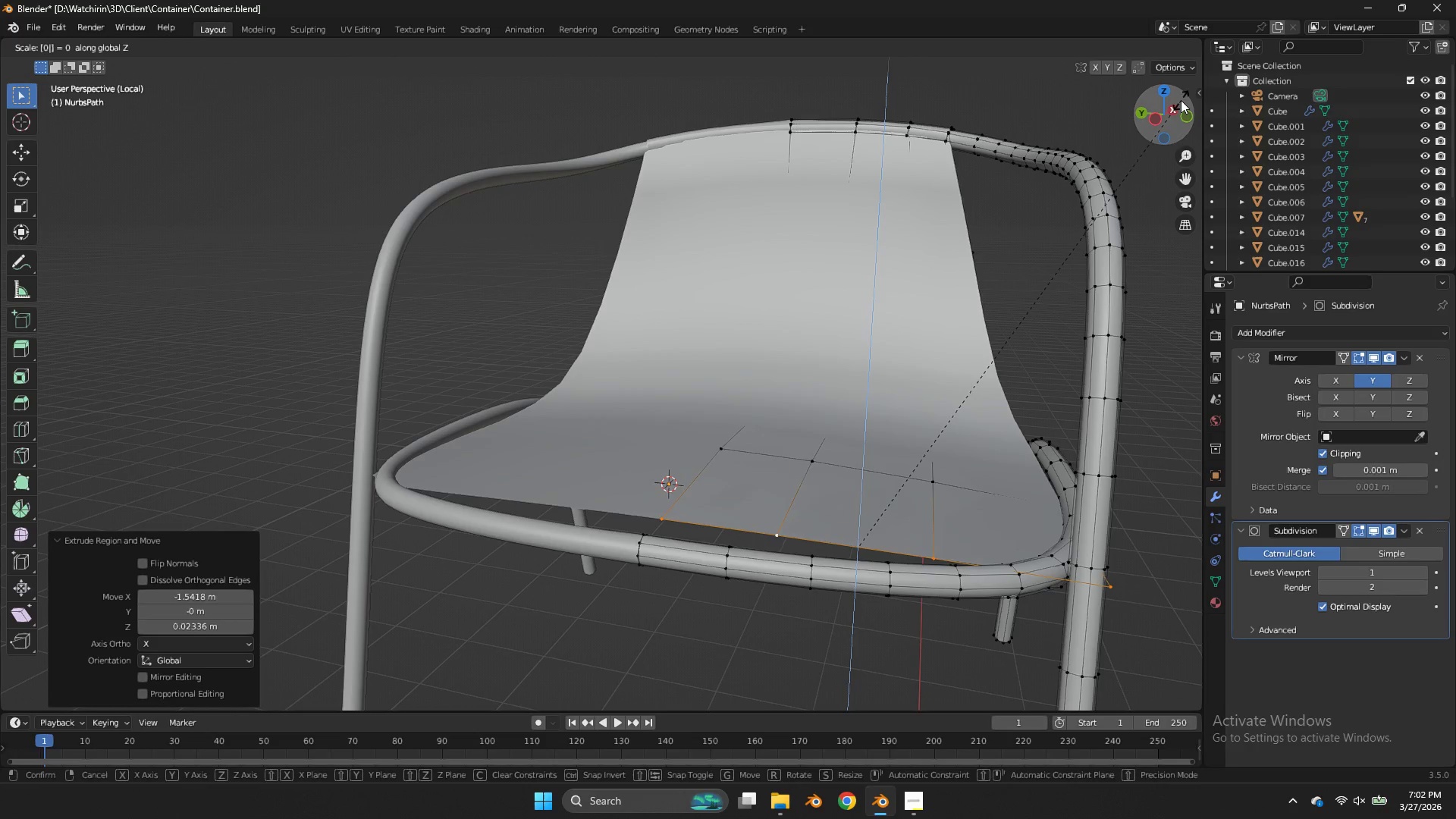 
key(Enter)
 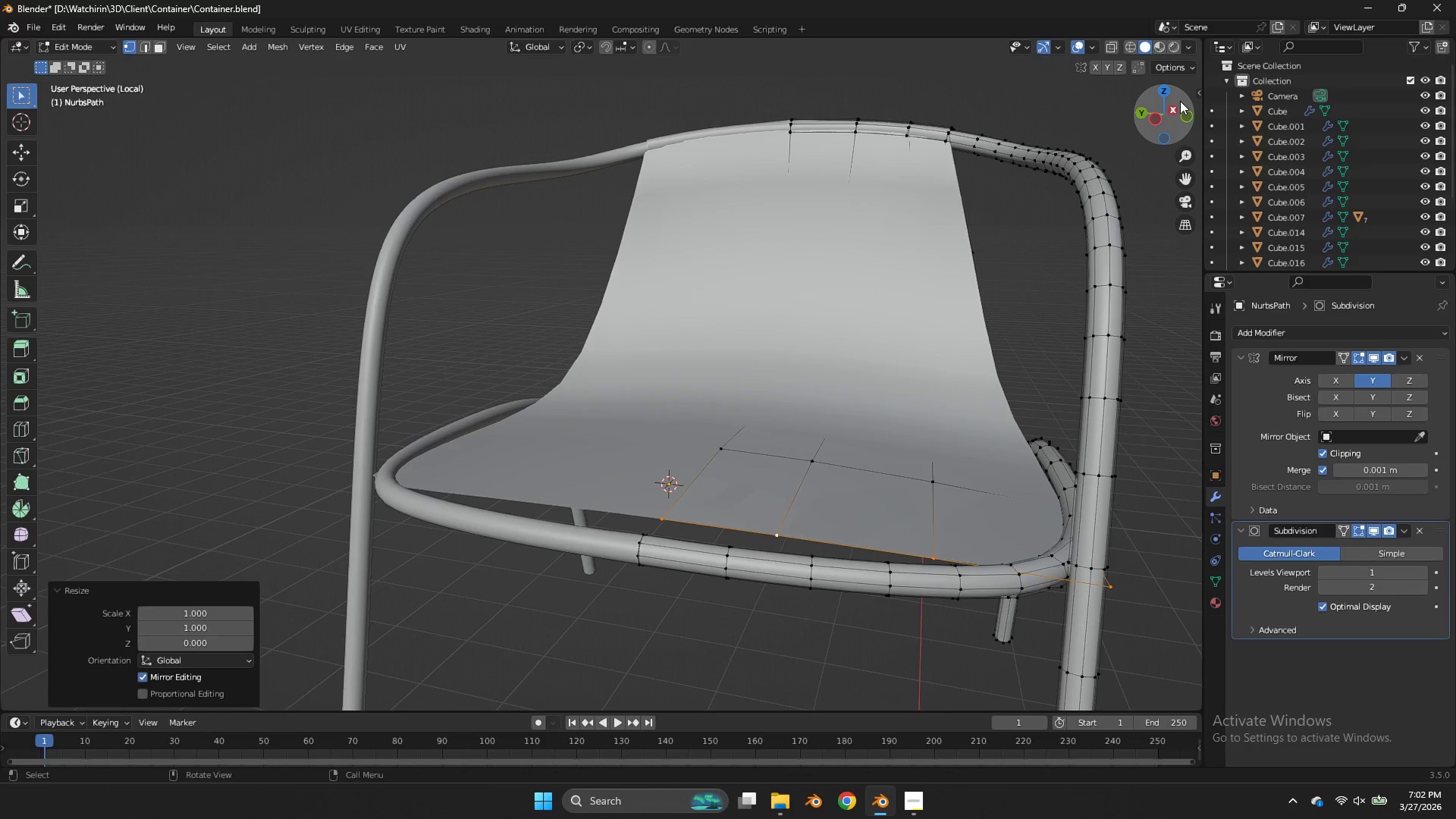 
left_click([1163, 96])
 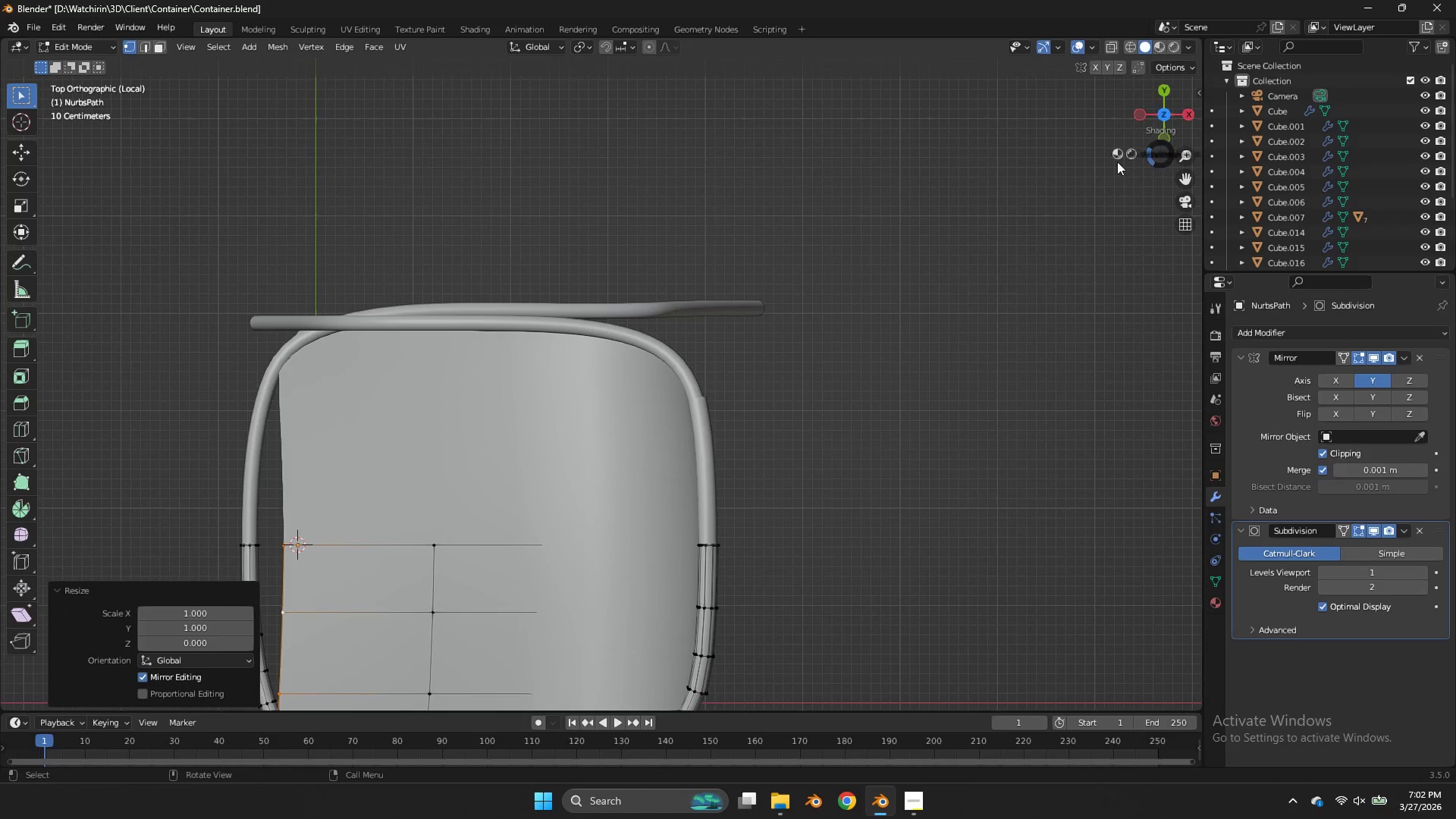 
type(ZS)
 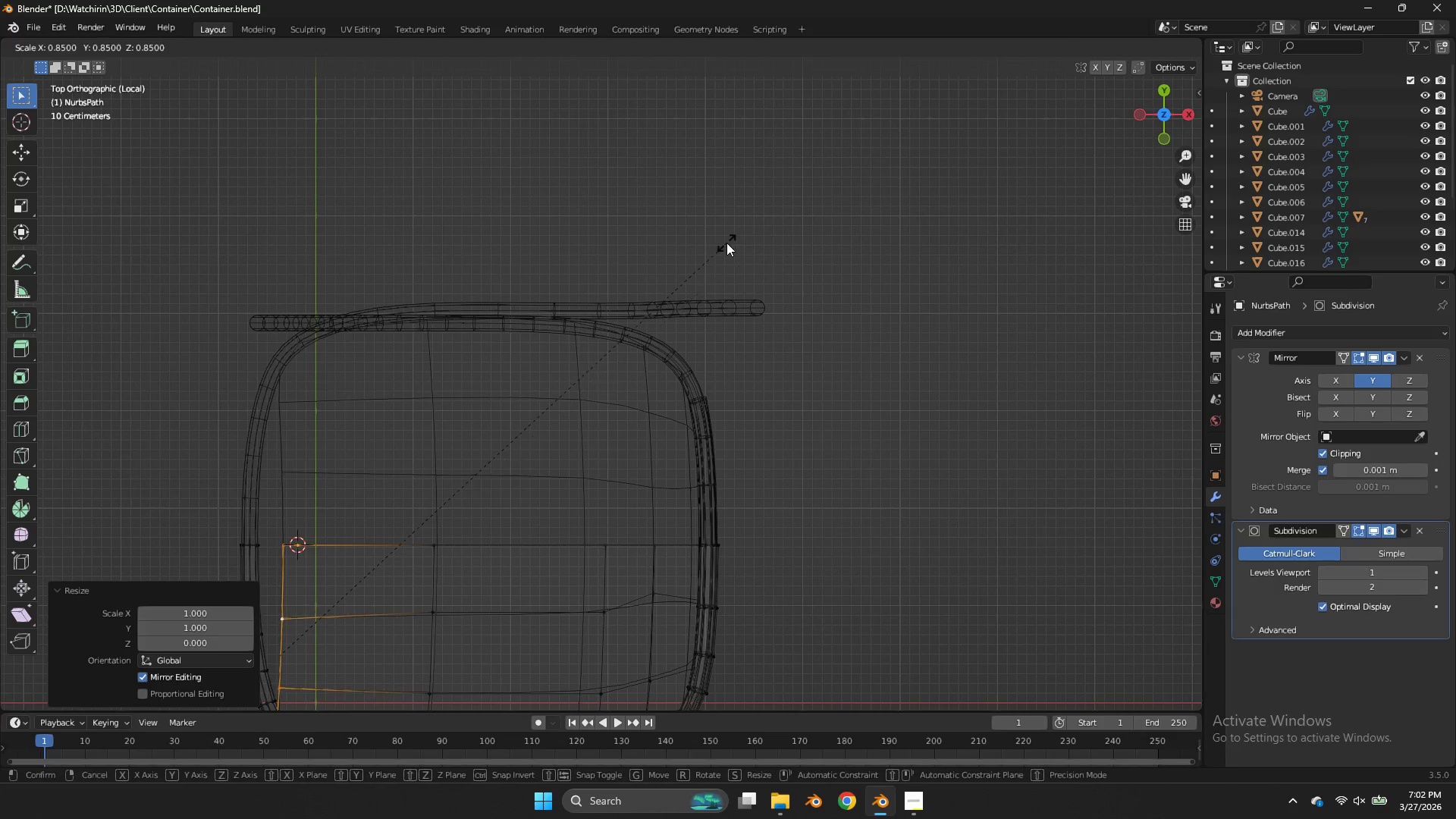 
right_click([726, 243])
 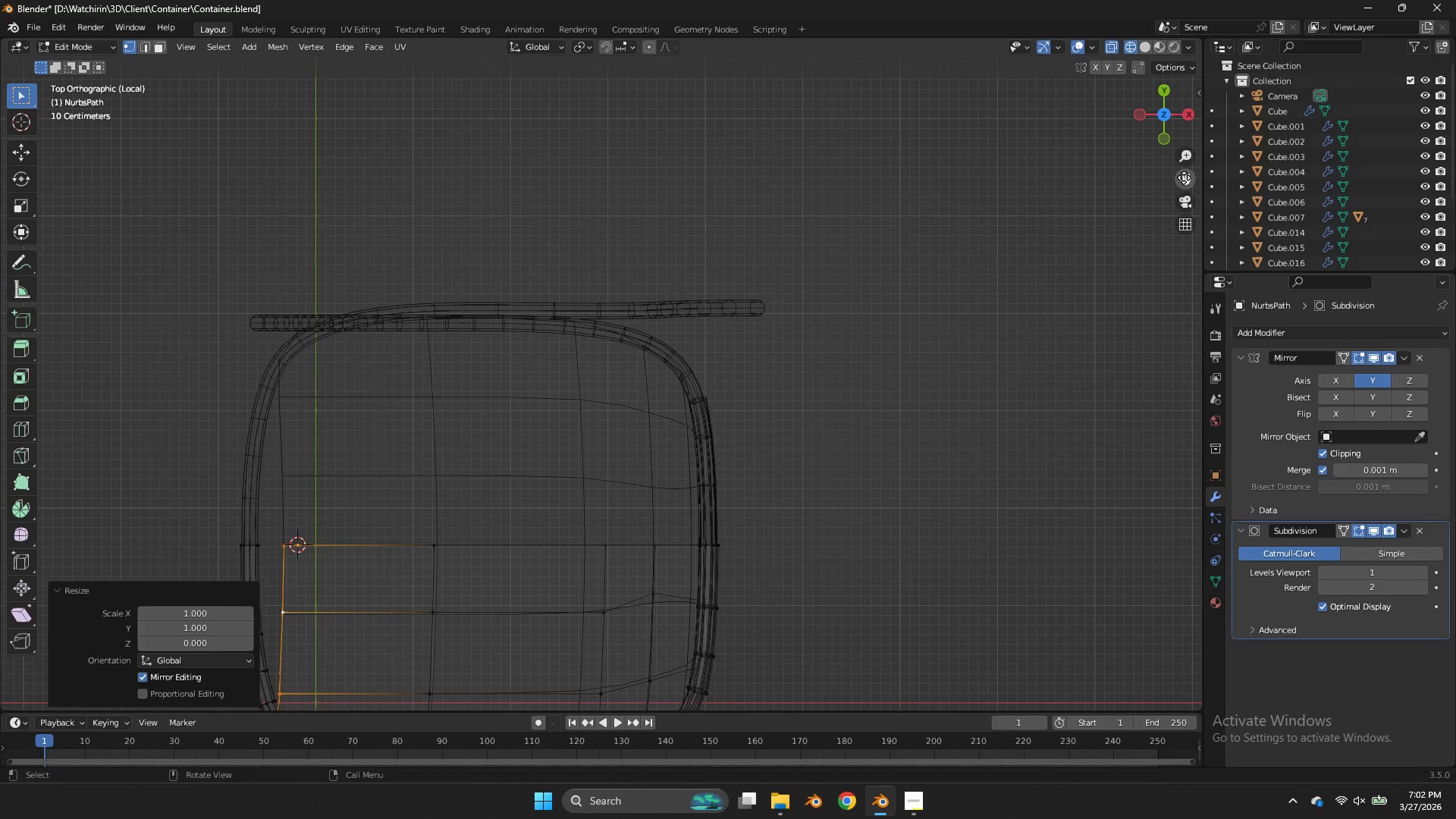 
left_click_drag(start_coordinate=[1184, 181], to_coordinate=[142, 647])
 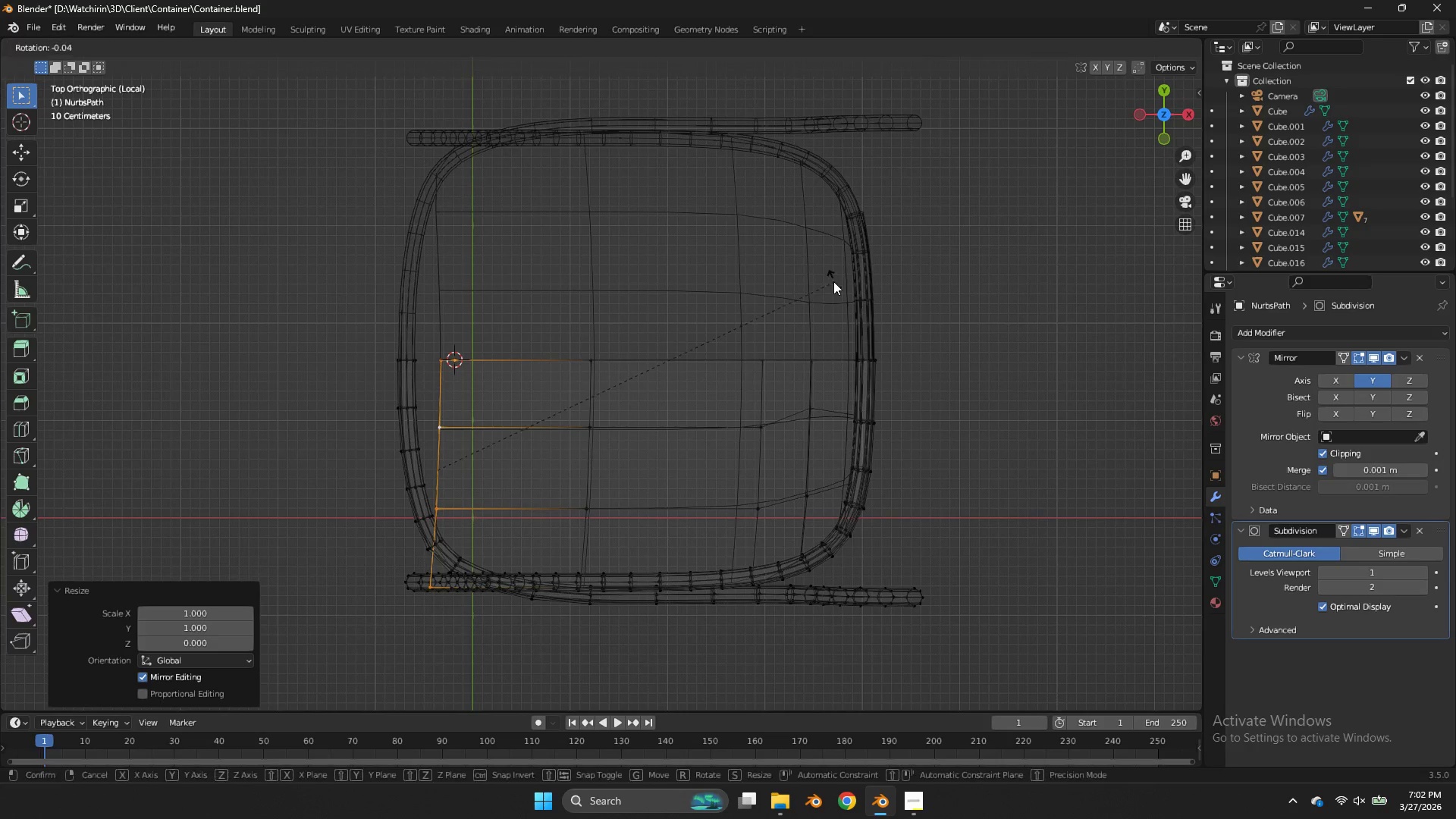 
key(R)
 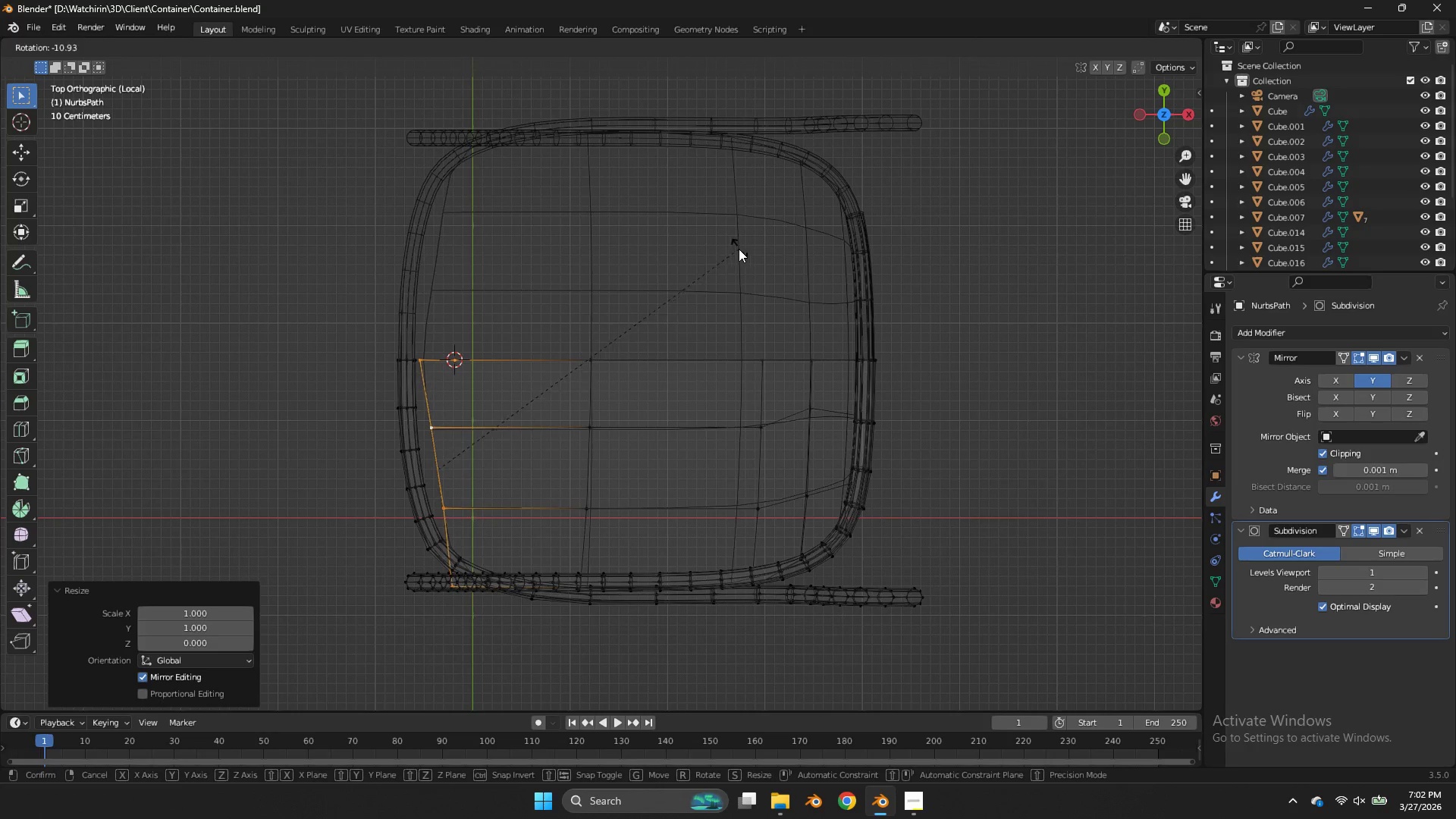 
left_click([733, 249])
 